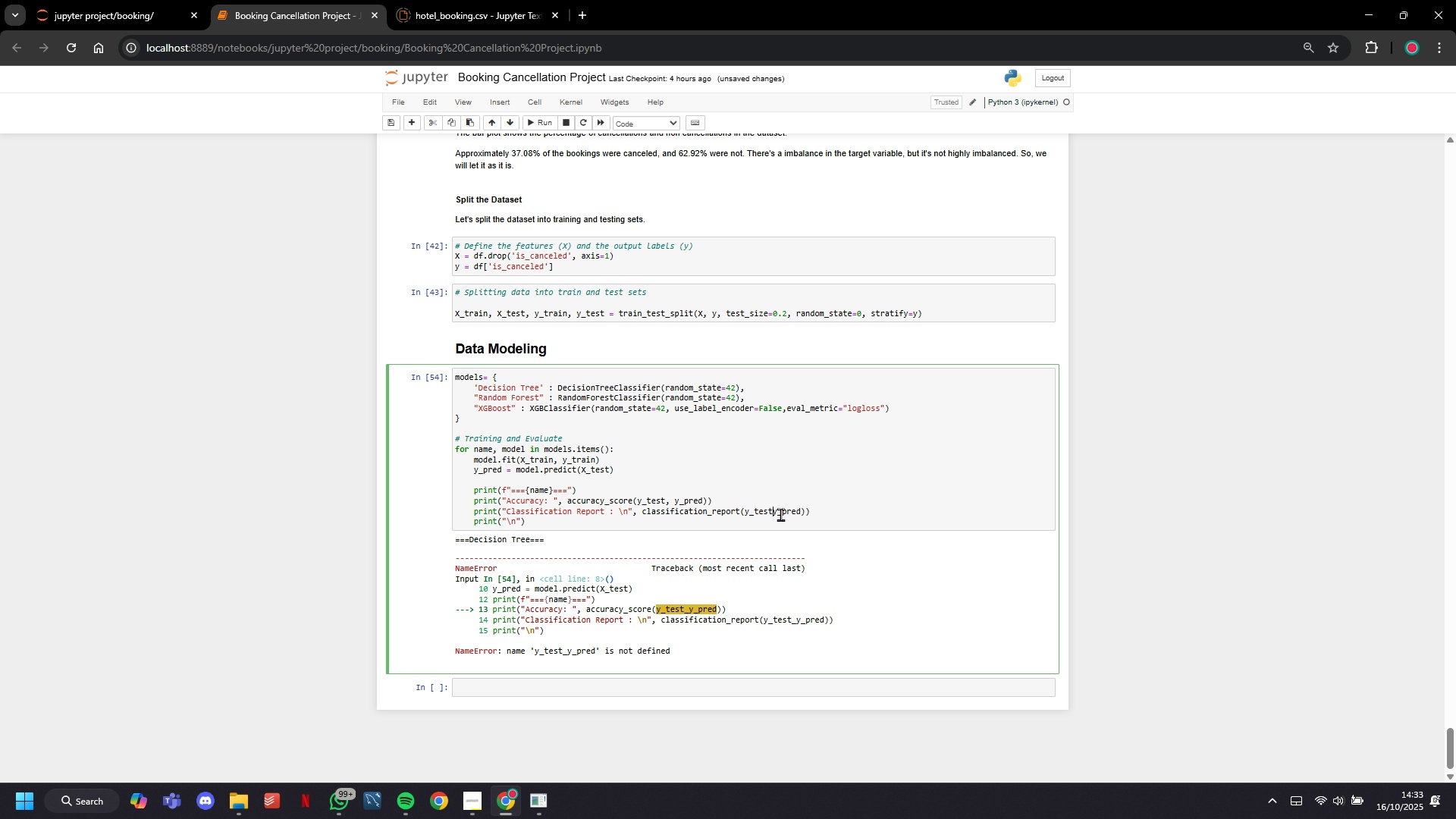 
key(Backspace)
 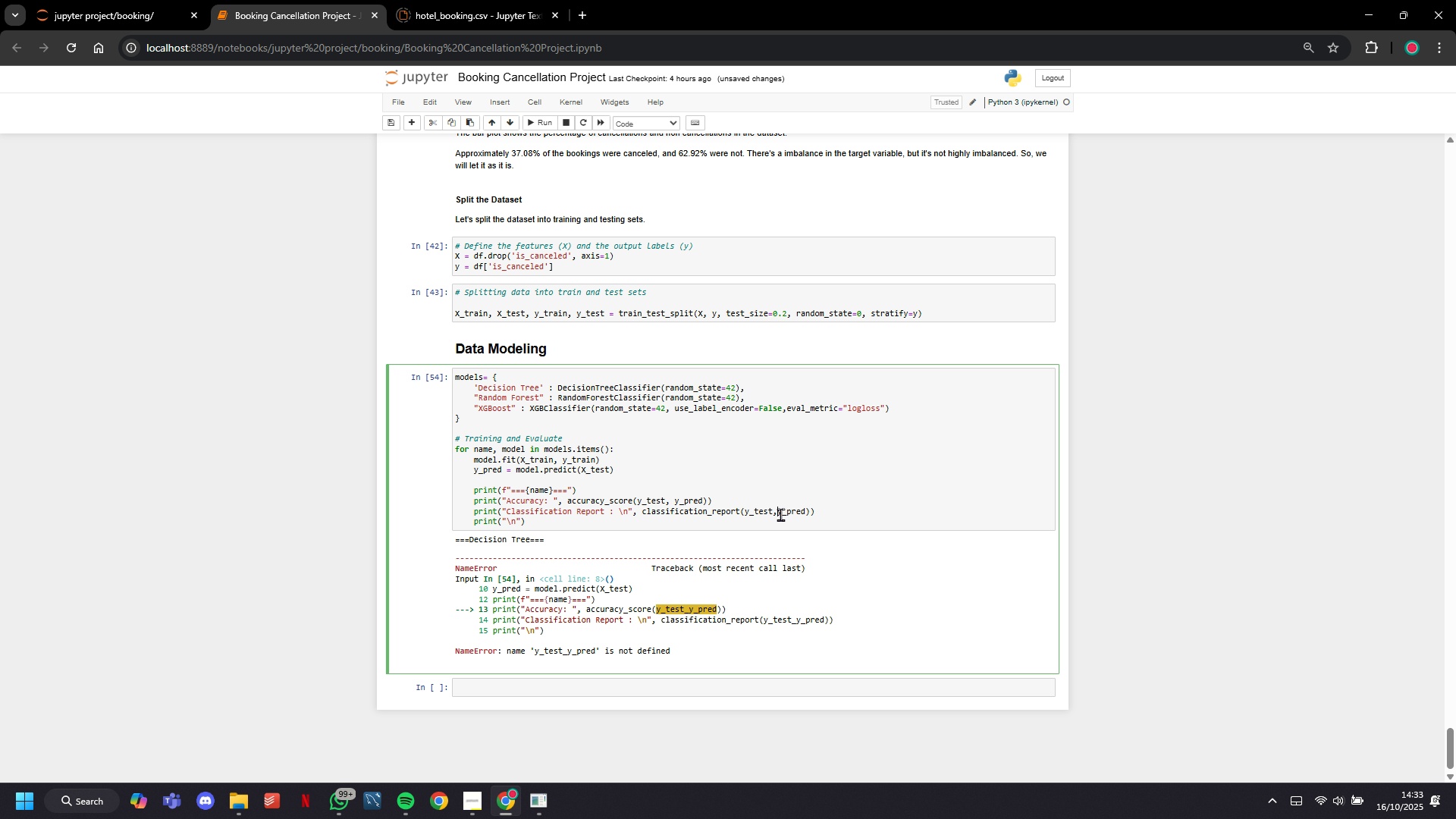 
key(Comma)
 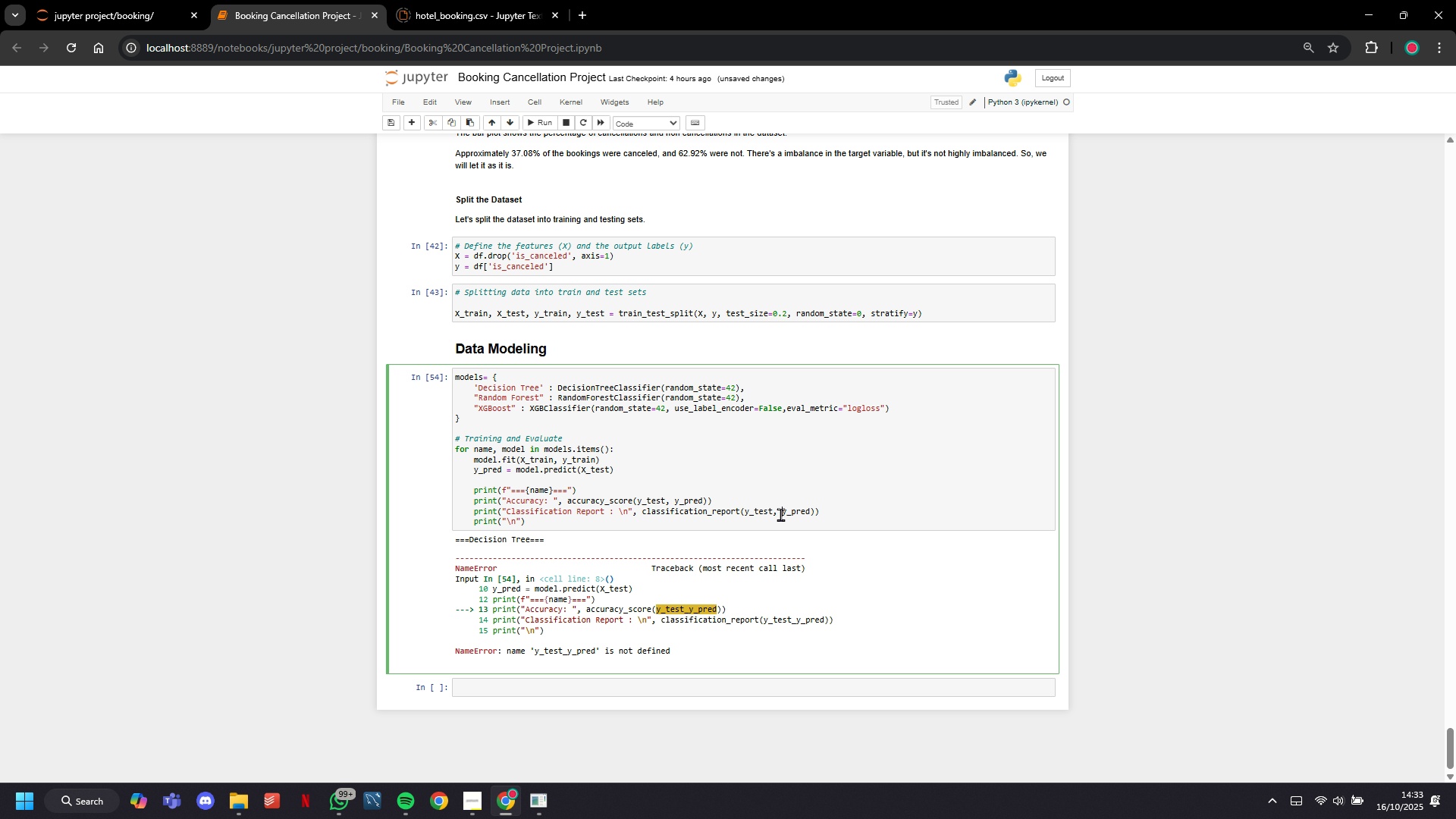 
key(Space)
 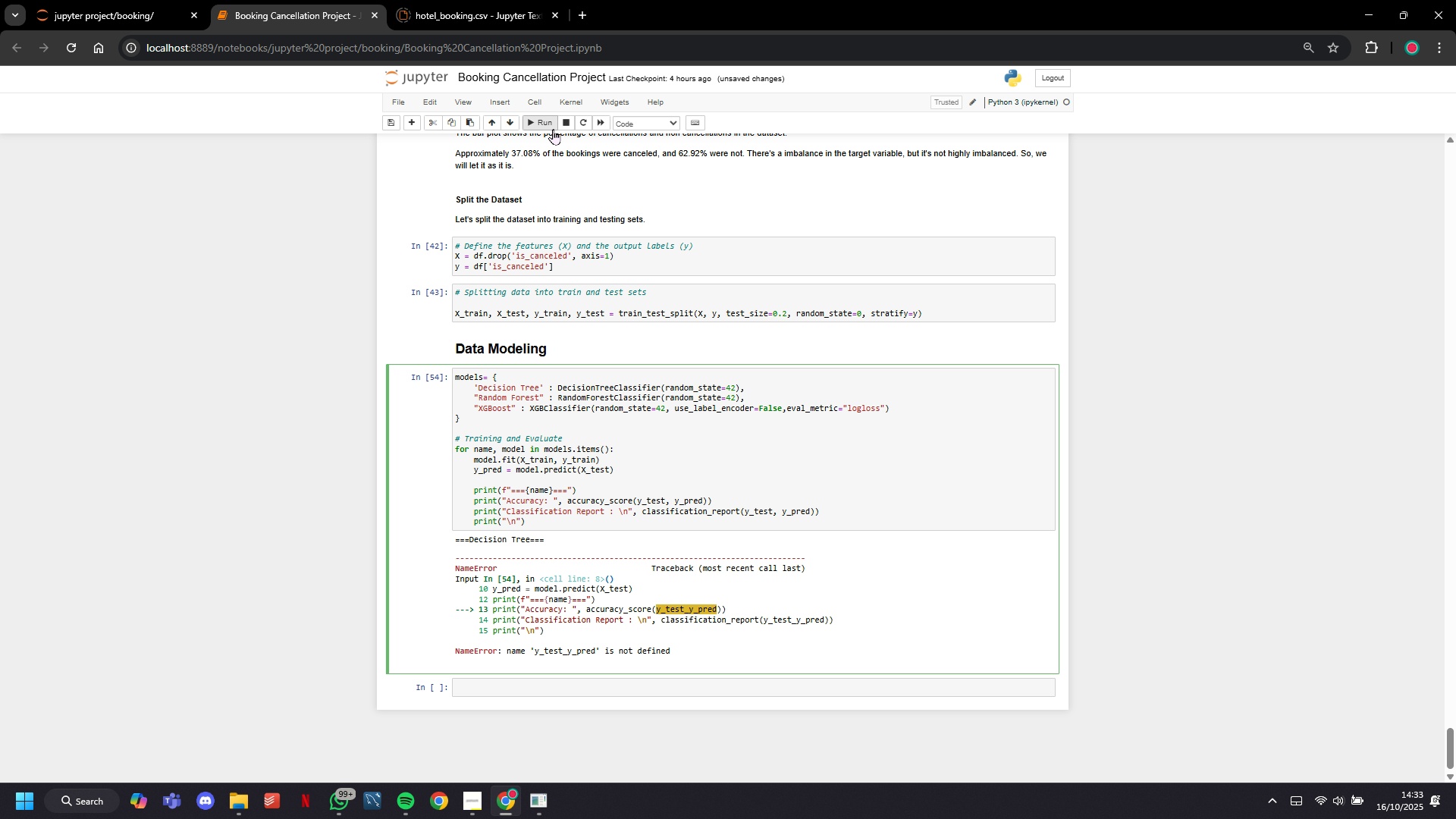 
left_click([548, 123])
 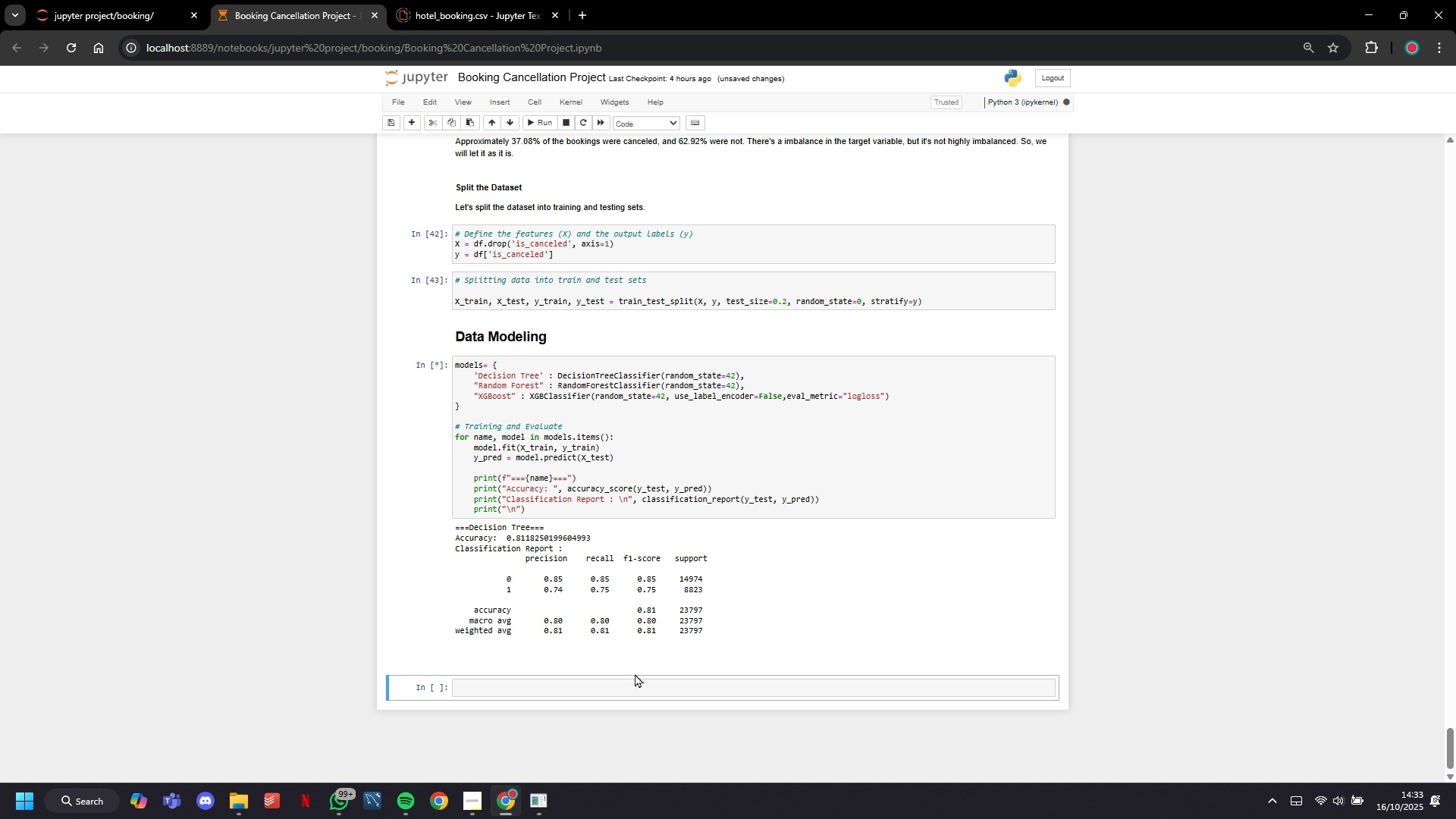 
wait(29.93)
 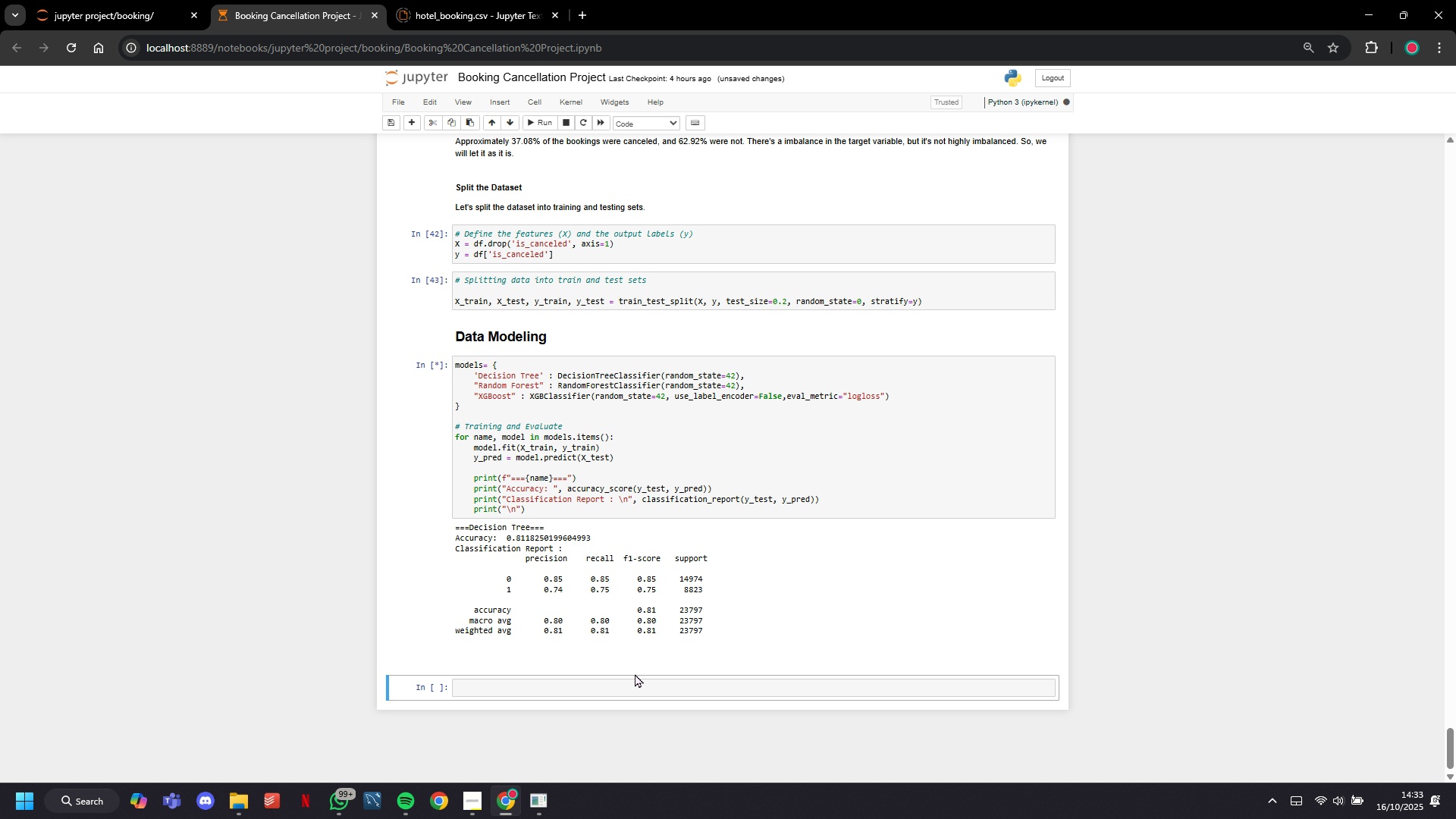 
scroll: coordinate [742, 601], scroll_direction: down, amount: 2.0
 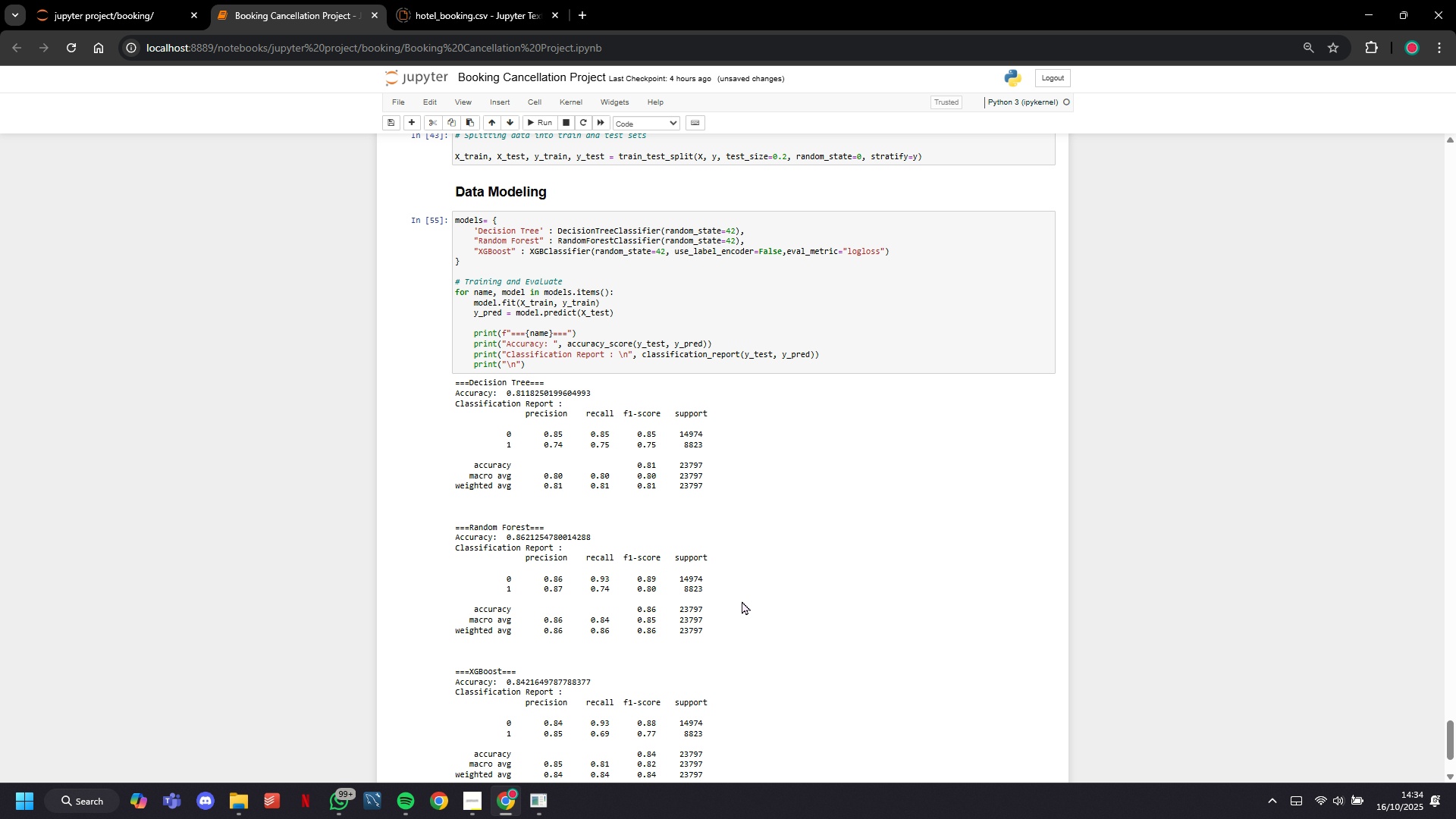 
wait(50.14)
 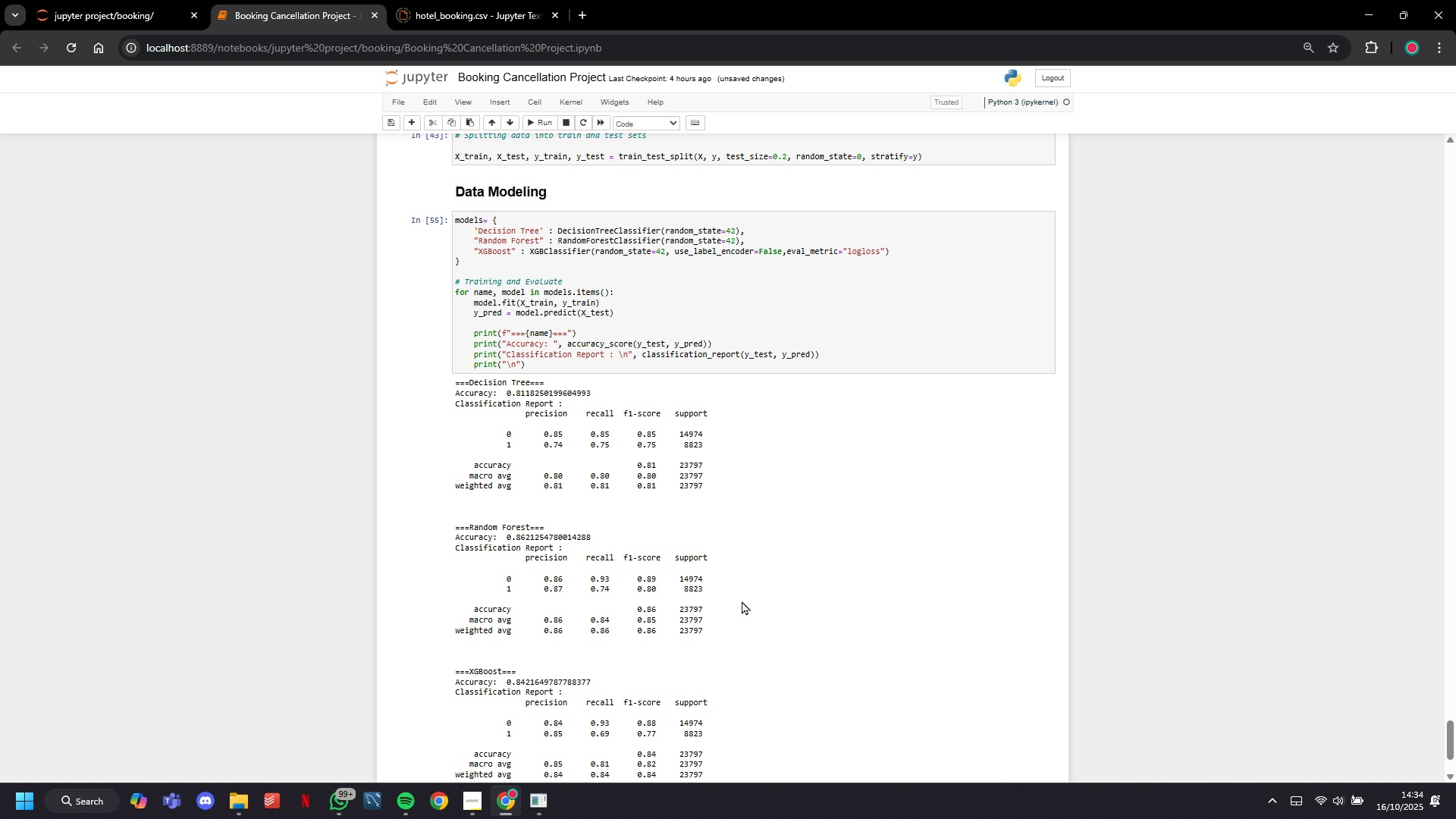 
scroll: coordinate [742, 601], scroll_direction: down, amount: 5.0
 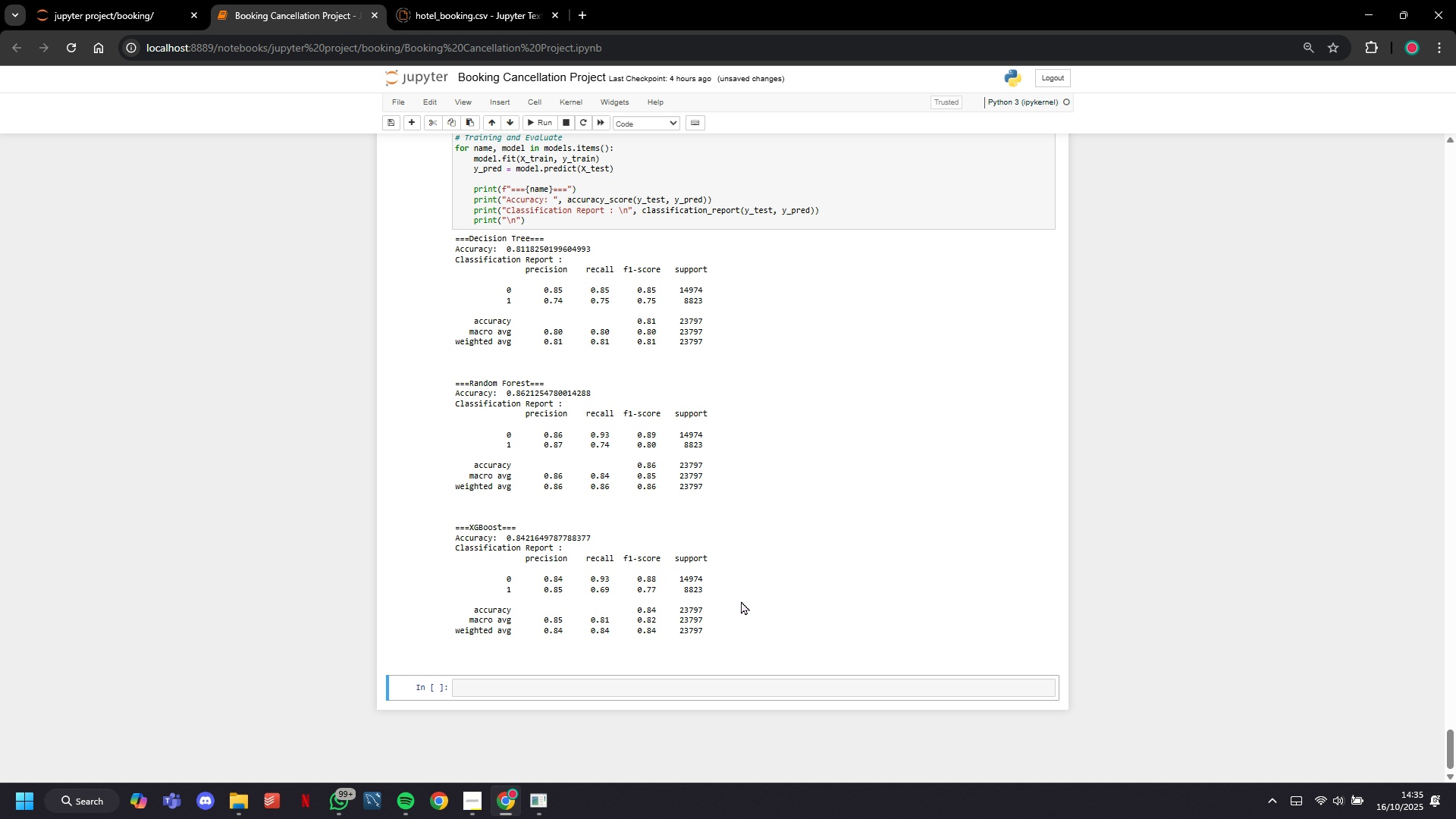 
wait(18.17)
 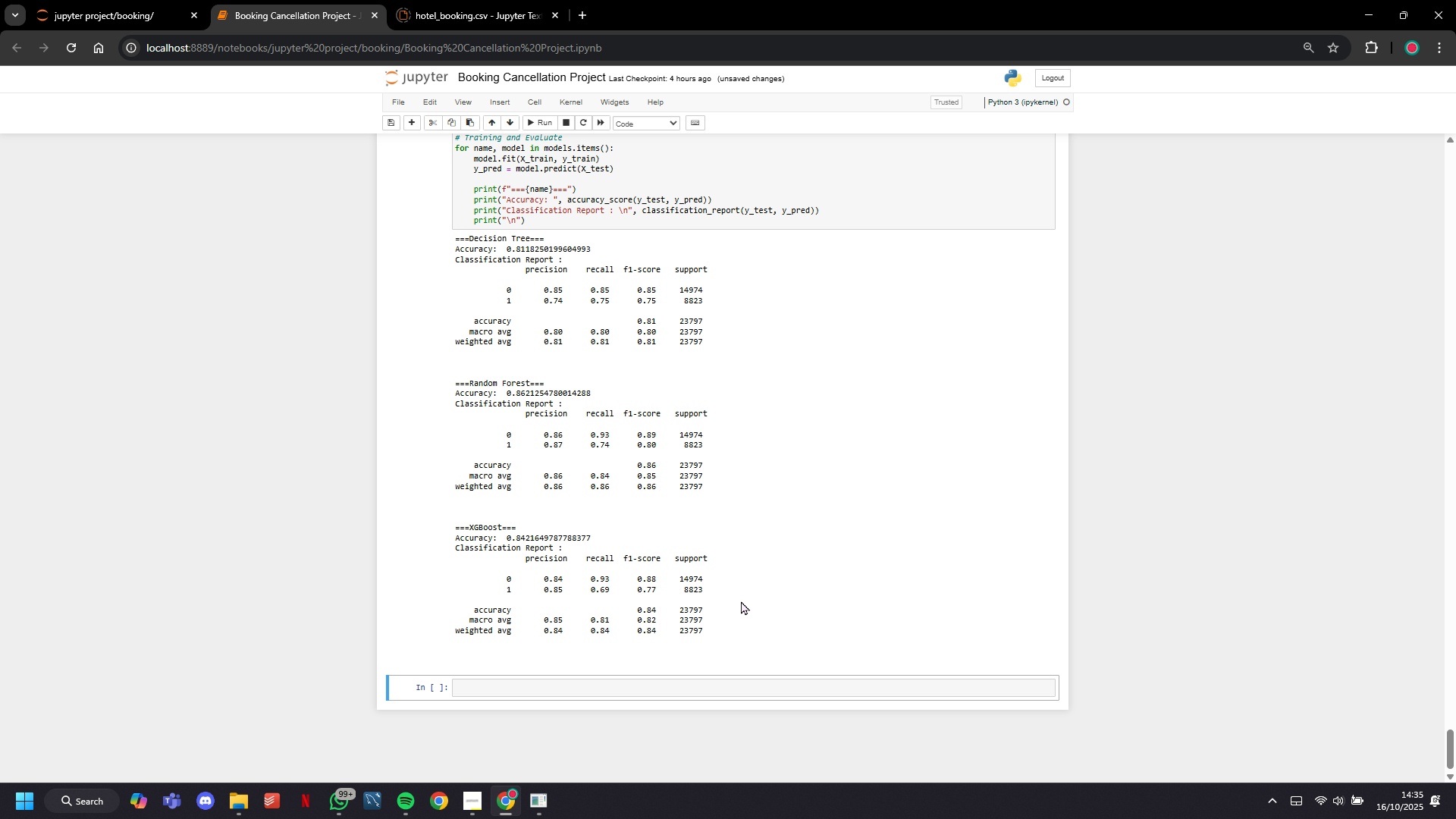 
scroll: coordinate [711, 497], scroll_direction: down, amount: 5.0
 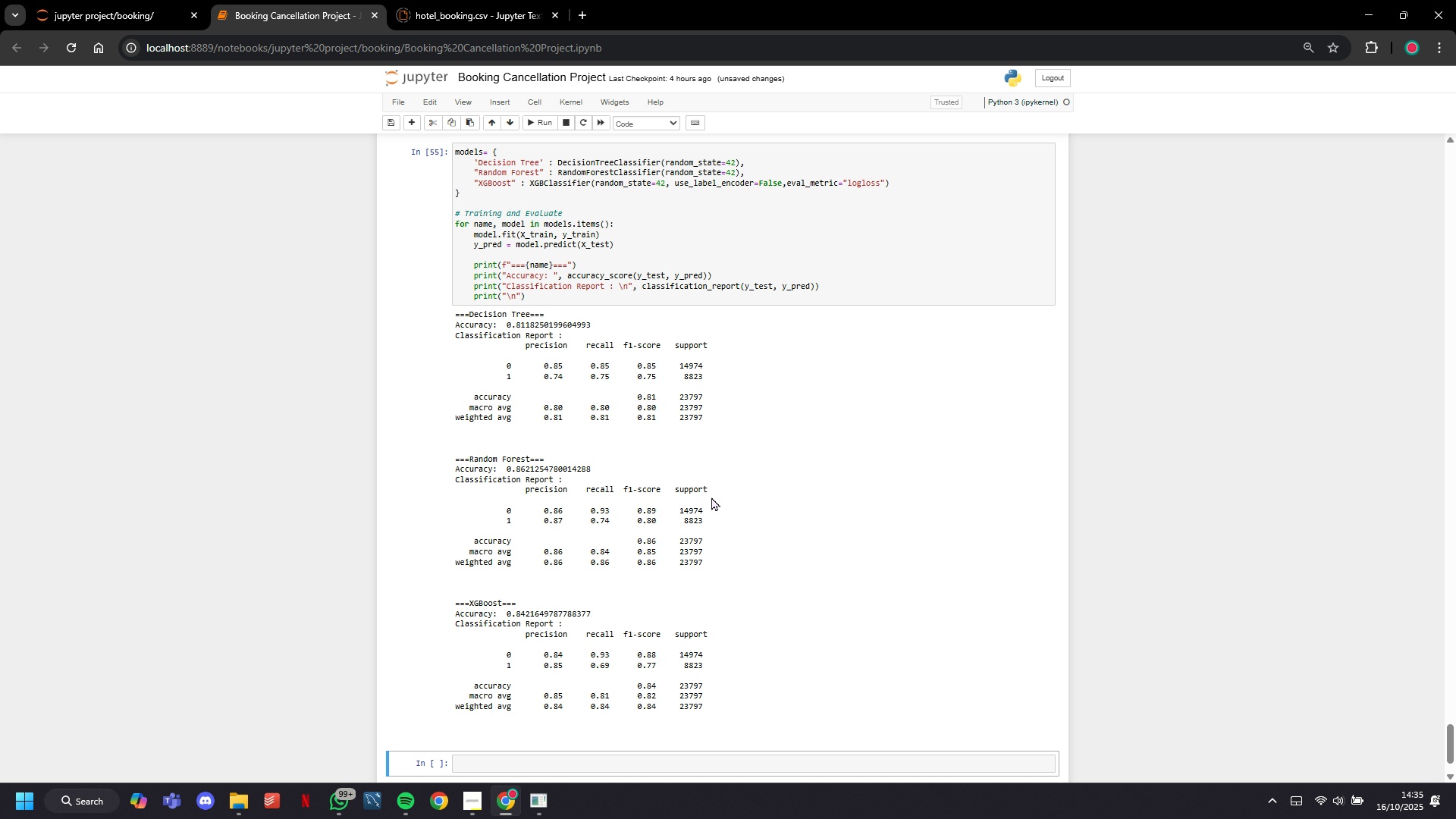 
wait(22.17)
 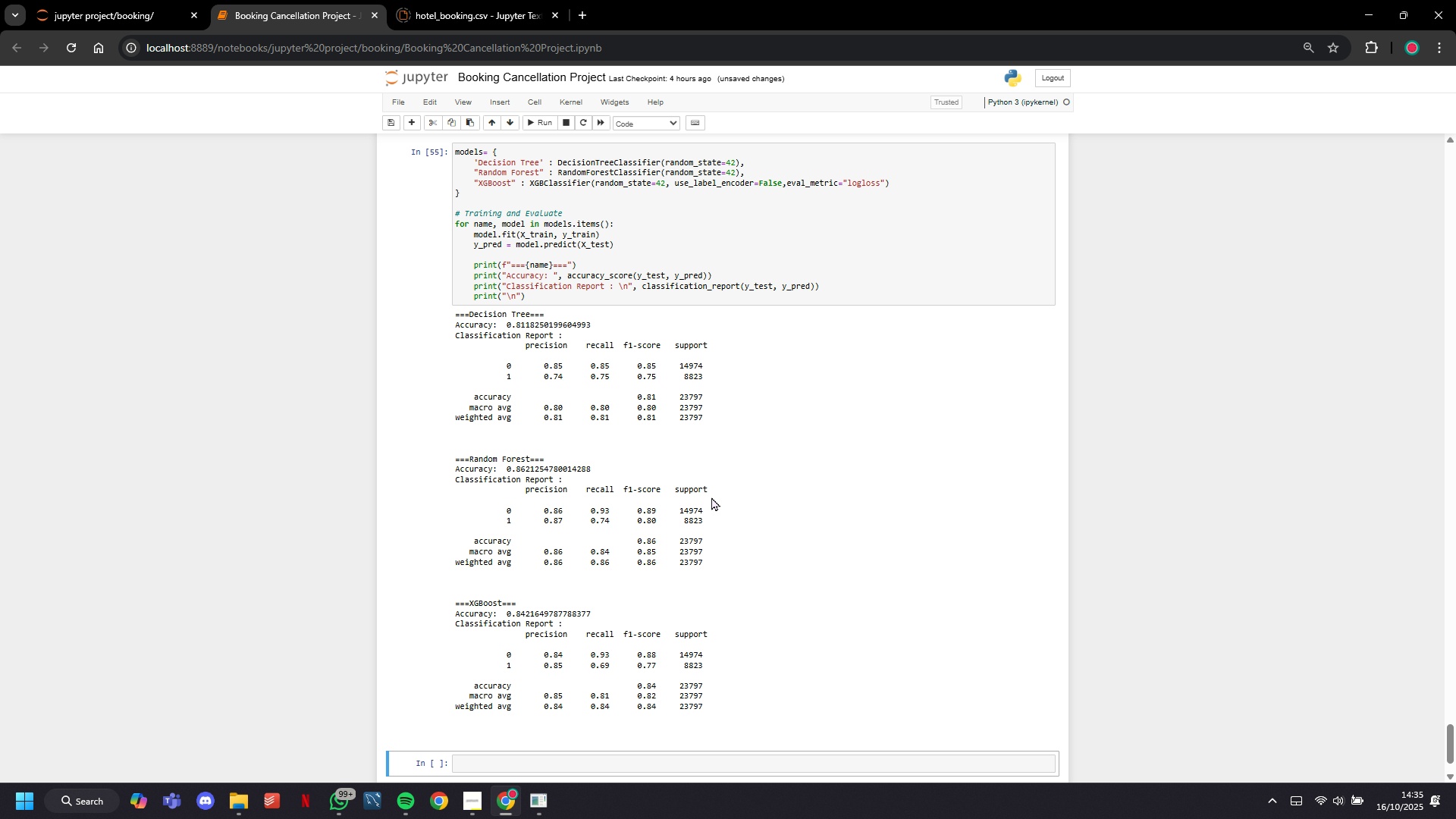 
scroll: coordinate [711, 497], scroll_direction: down, amount: 2.0
 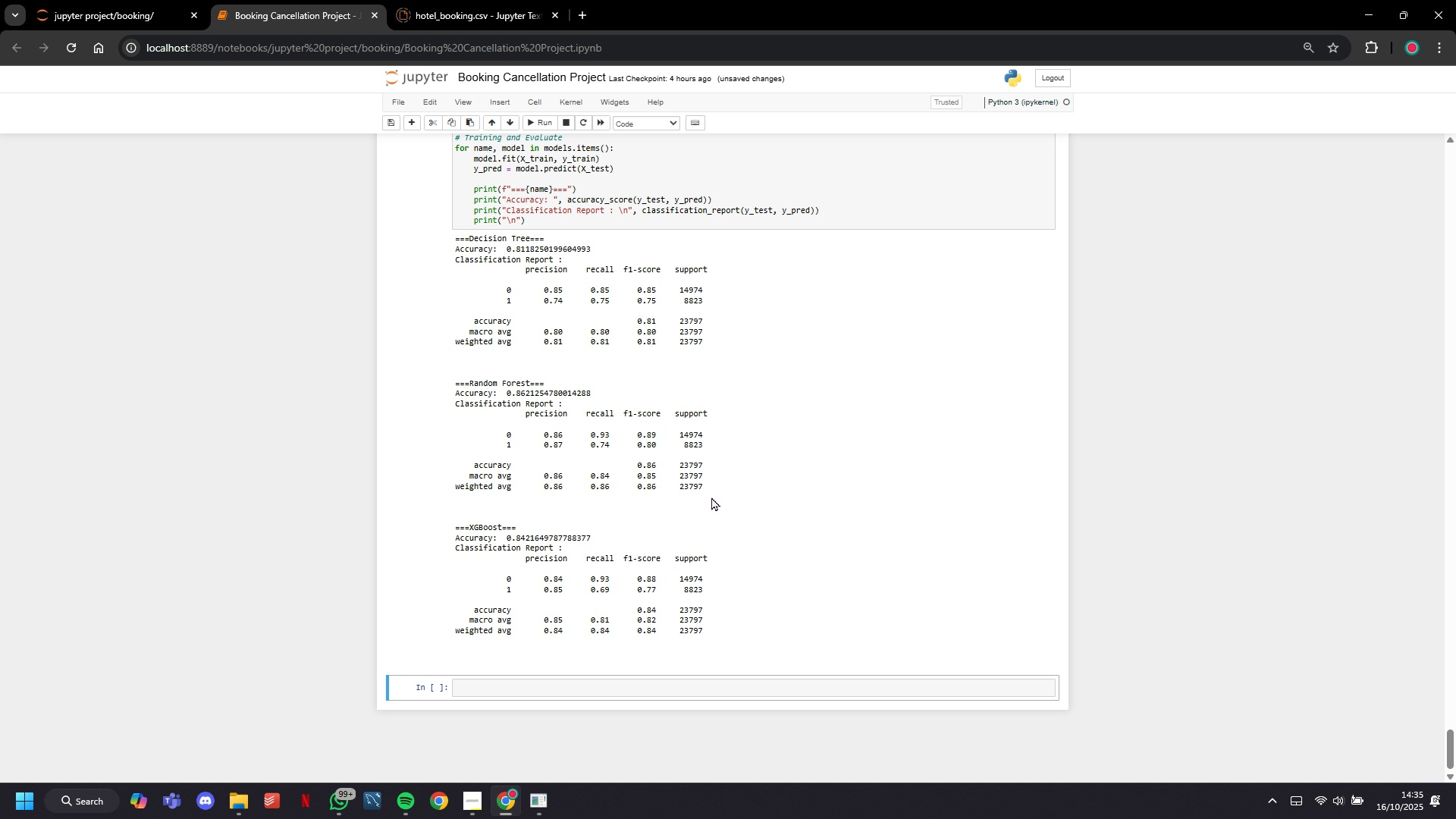 
wait(7.2)
 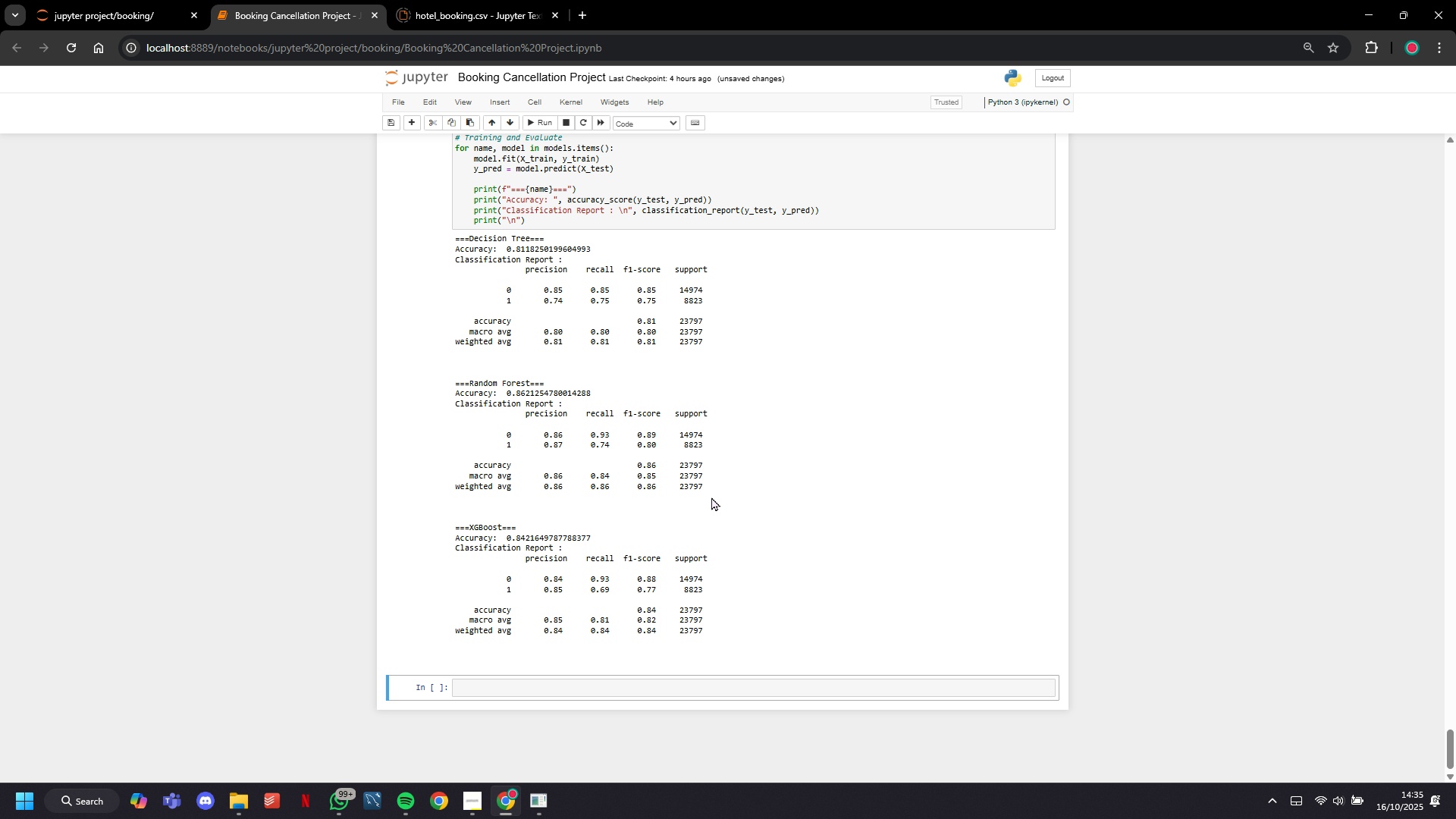 
scroll: coordinate [711, 497], scroll_direction: up, amount: 6.0
 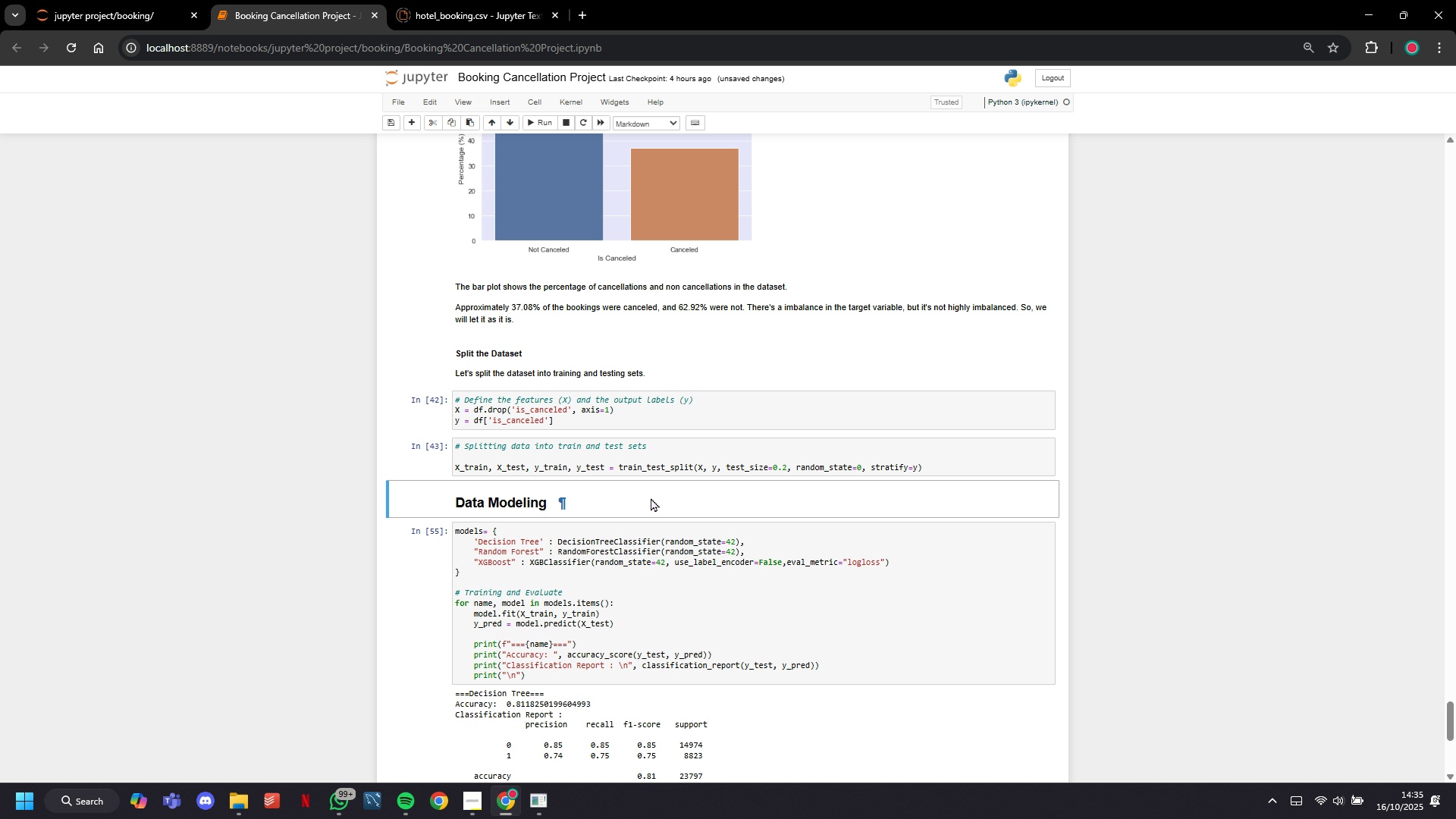 
left_click([651, 497])
 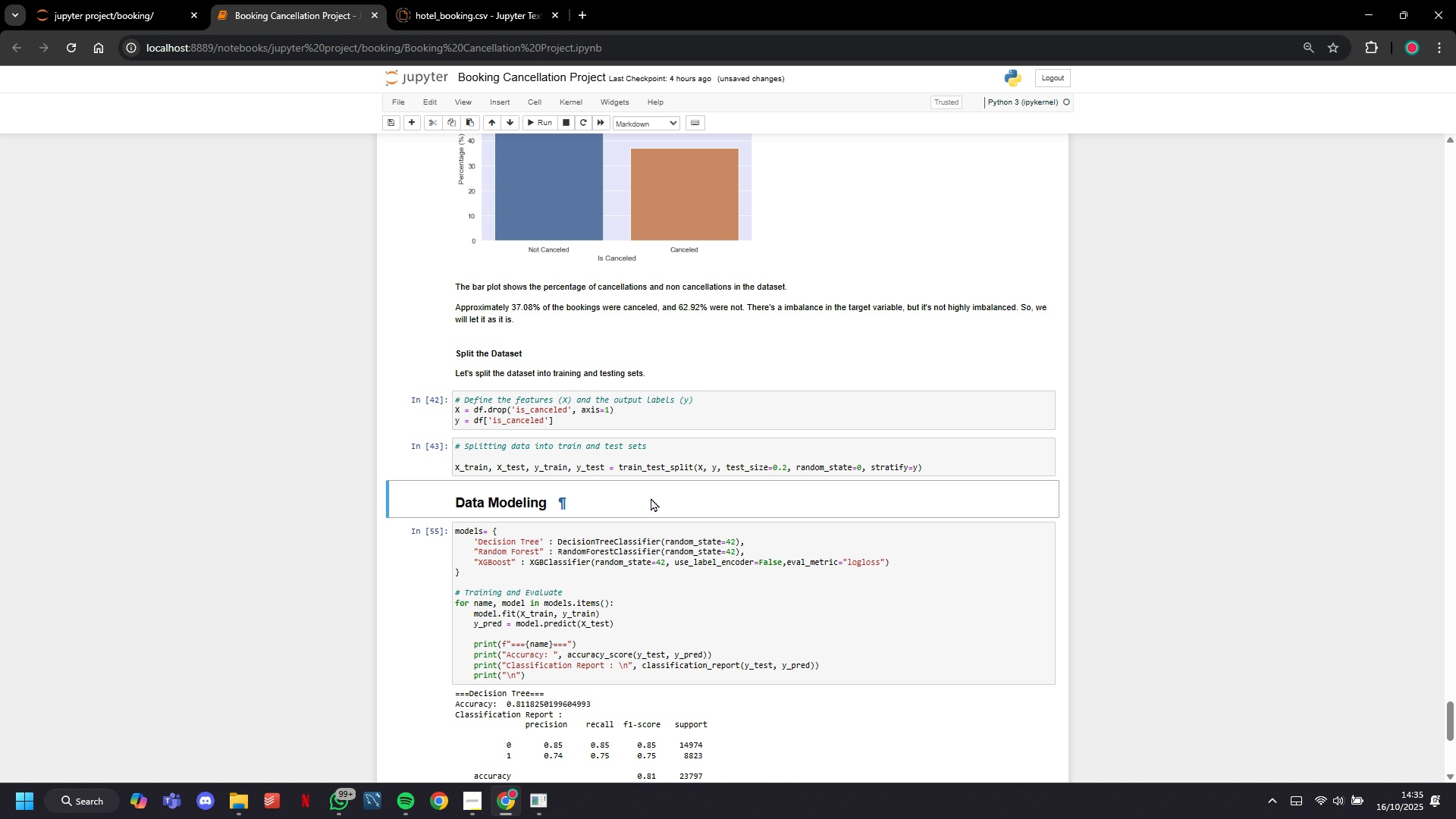 
key(Control+C)
 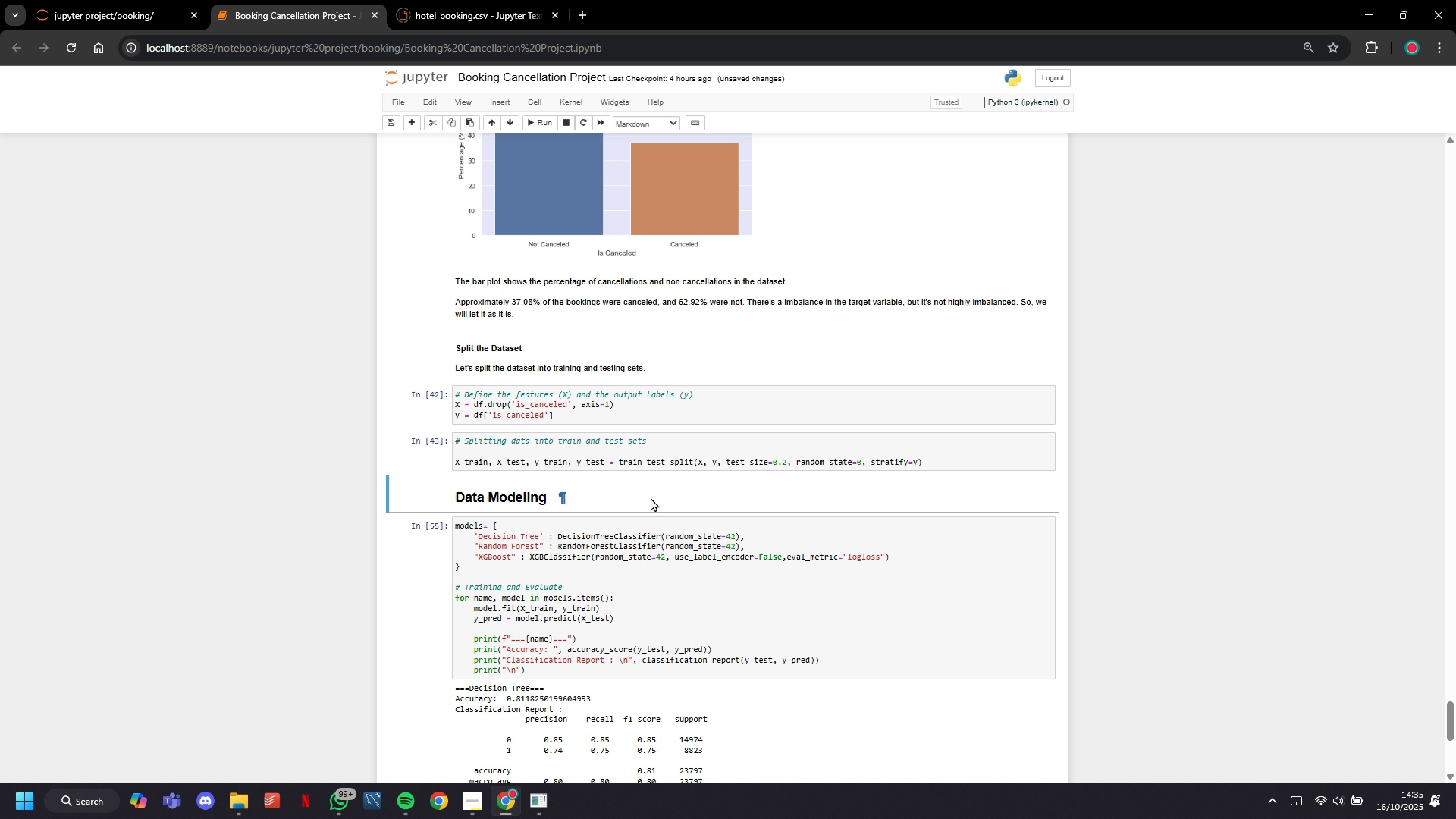 
scroll: coordinate [651, 497], scroll_direction: down, amount: 12.0
 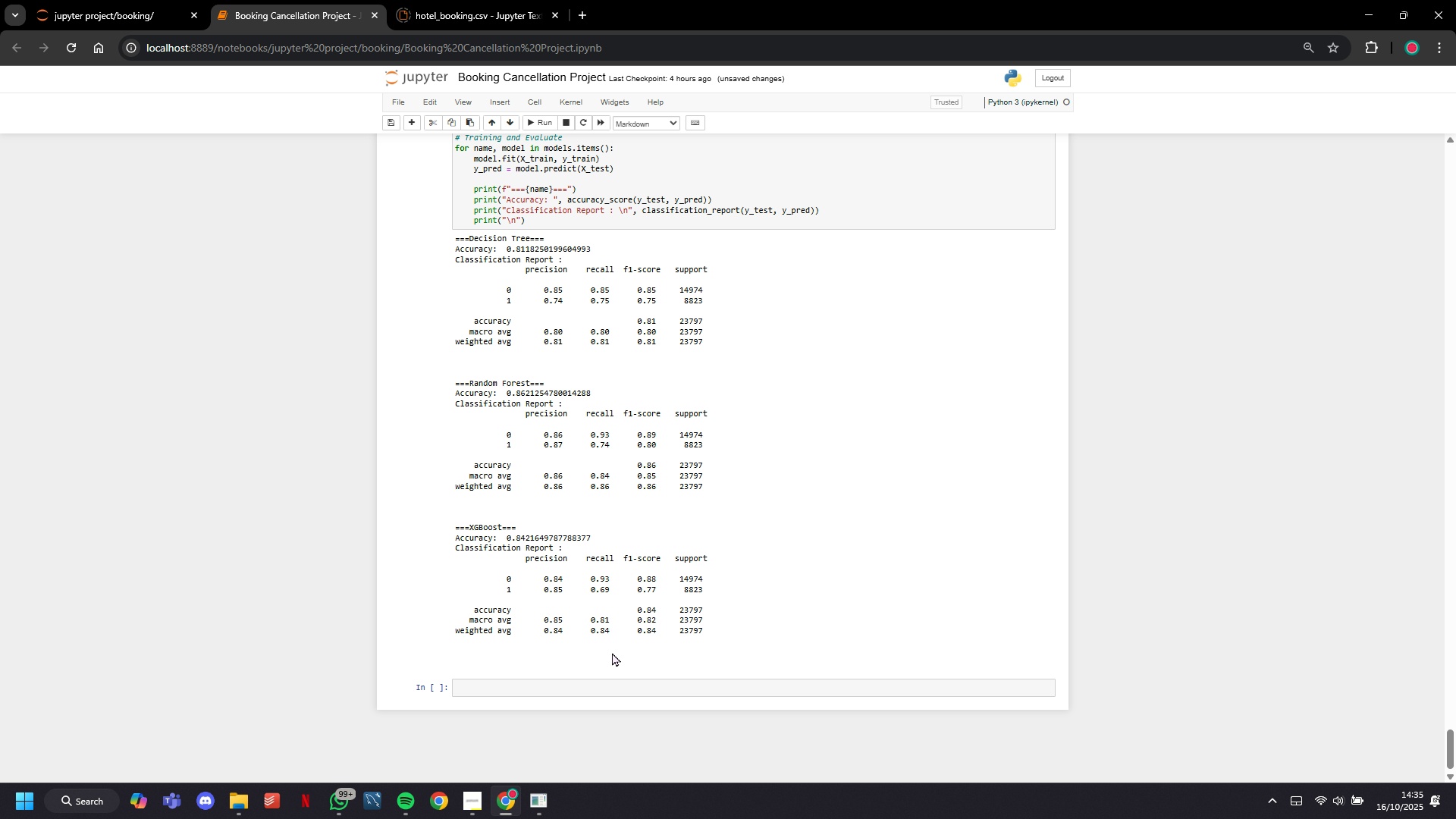 
left_click([610, 656])
 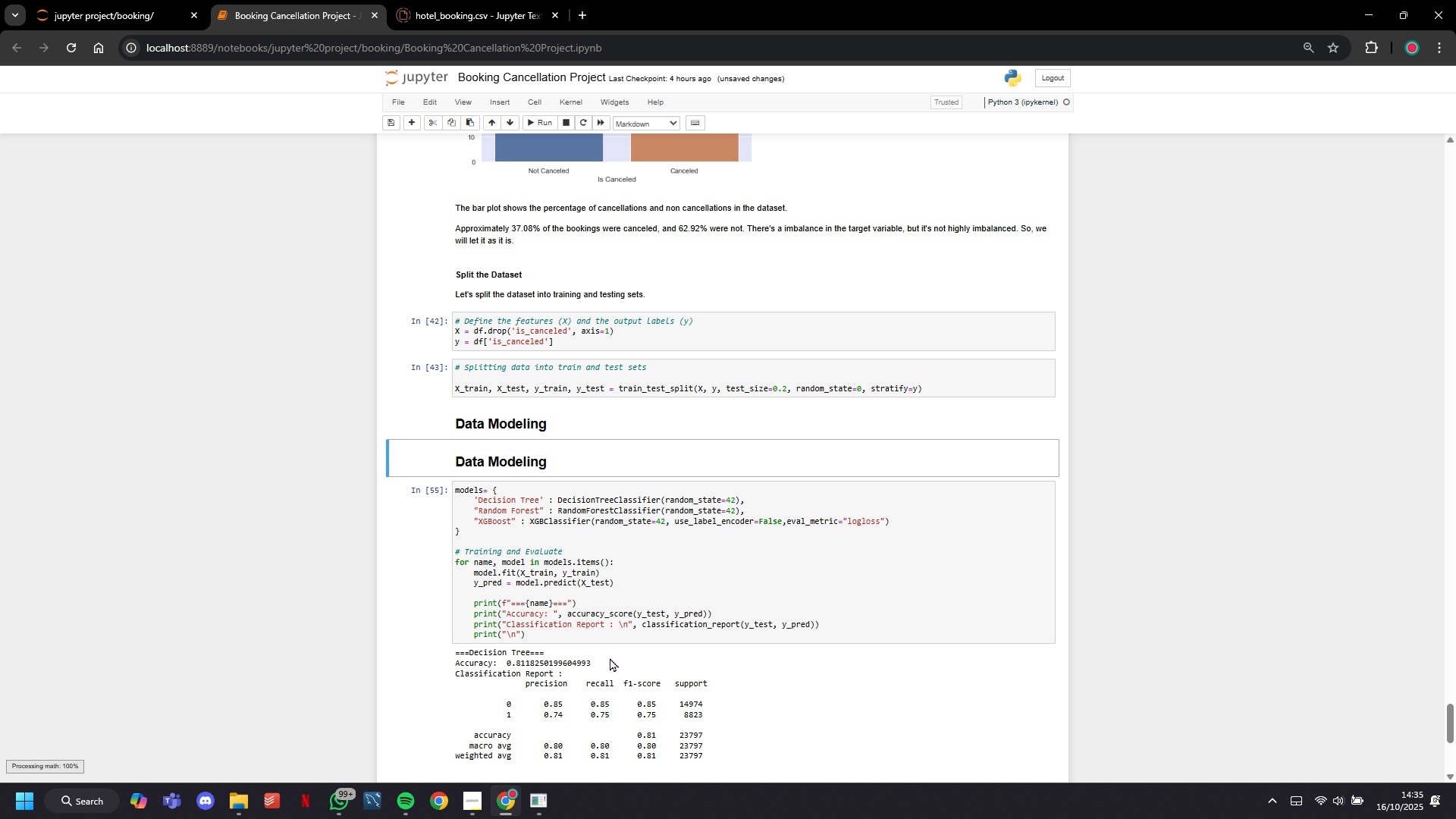 
key(Control+V)
 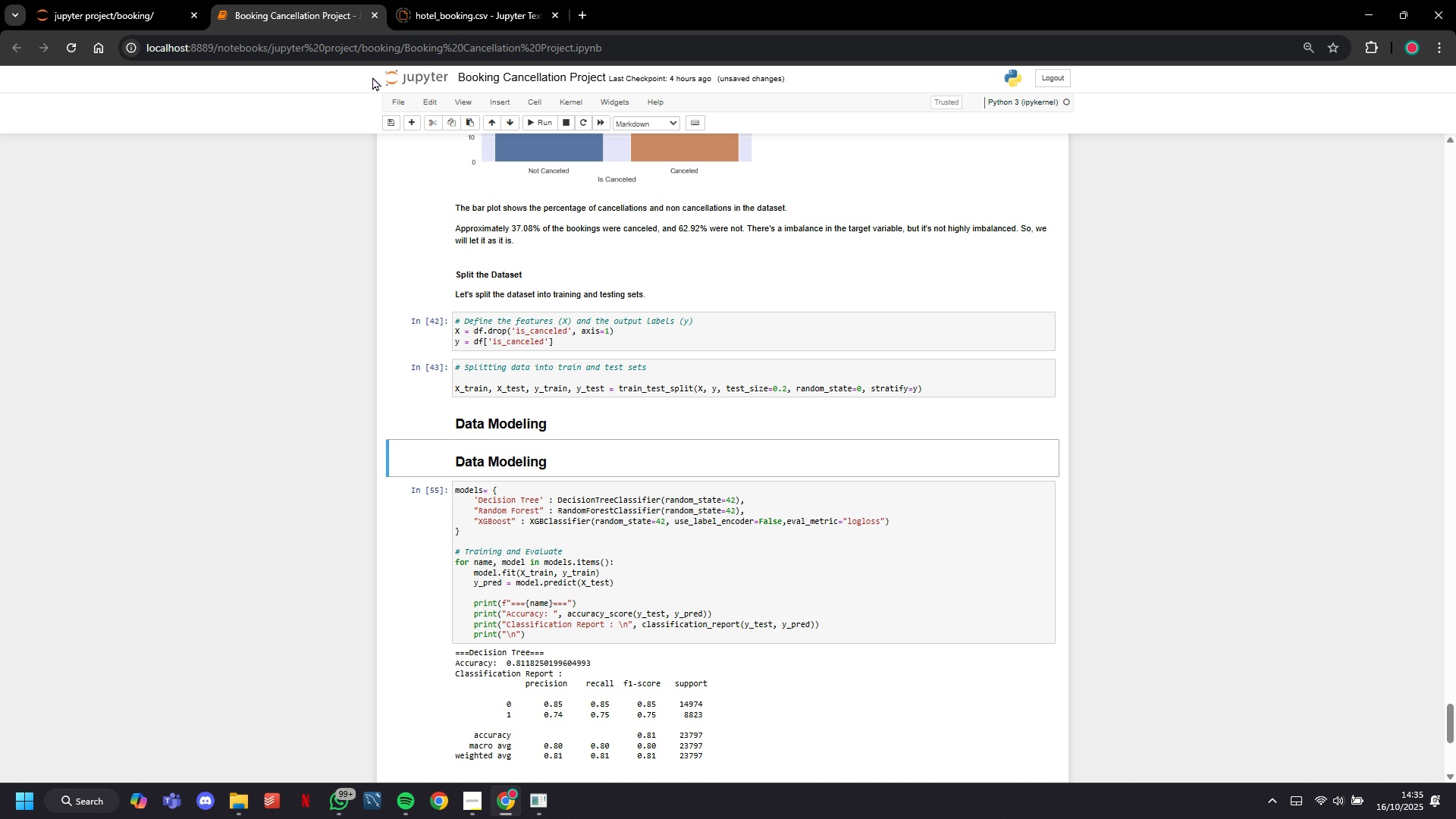 
mouse_move([403, 98])
 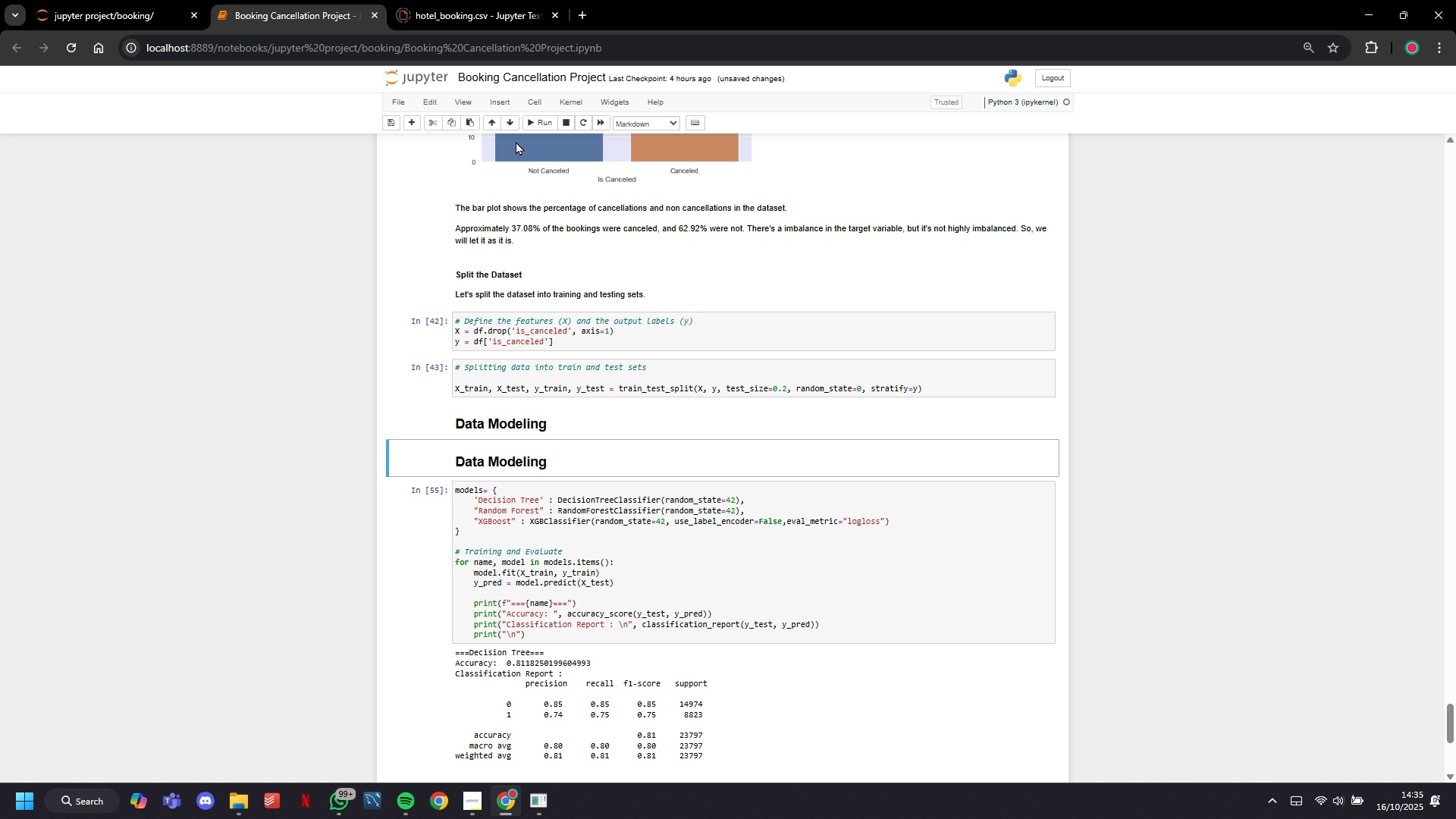 
left_click([514, 124])
 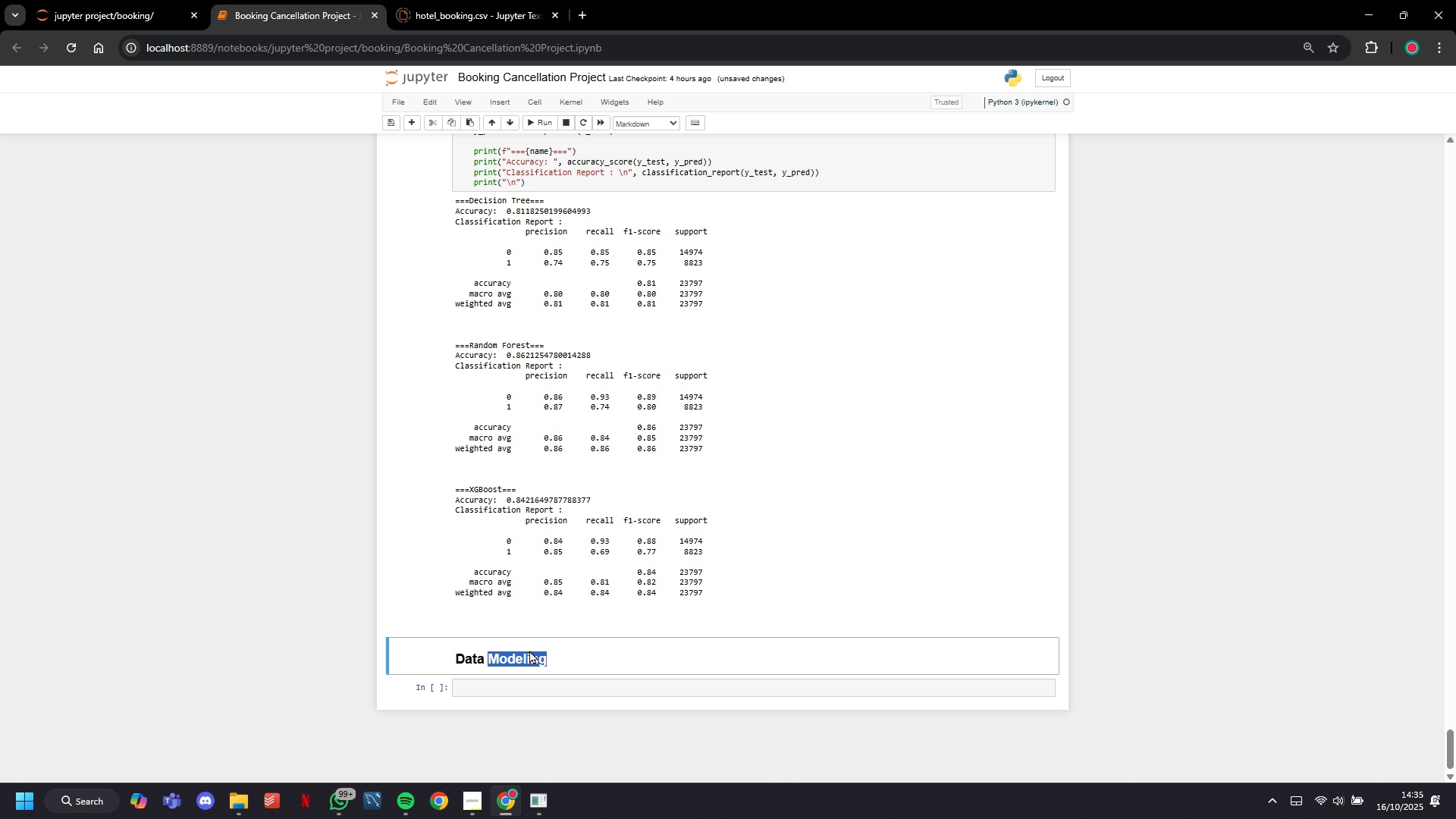 
double_click([529, 650])
 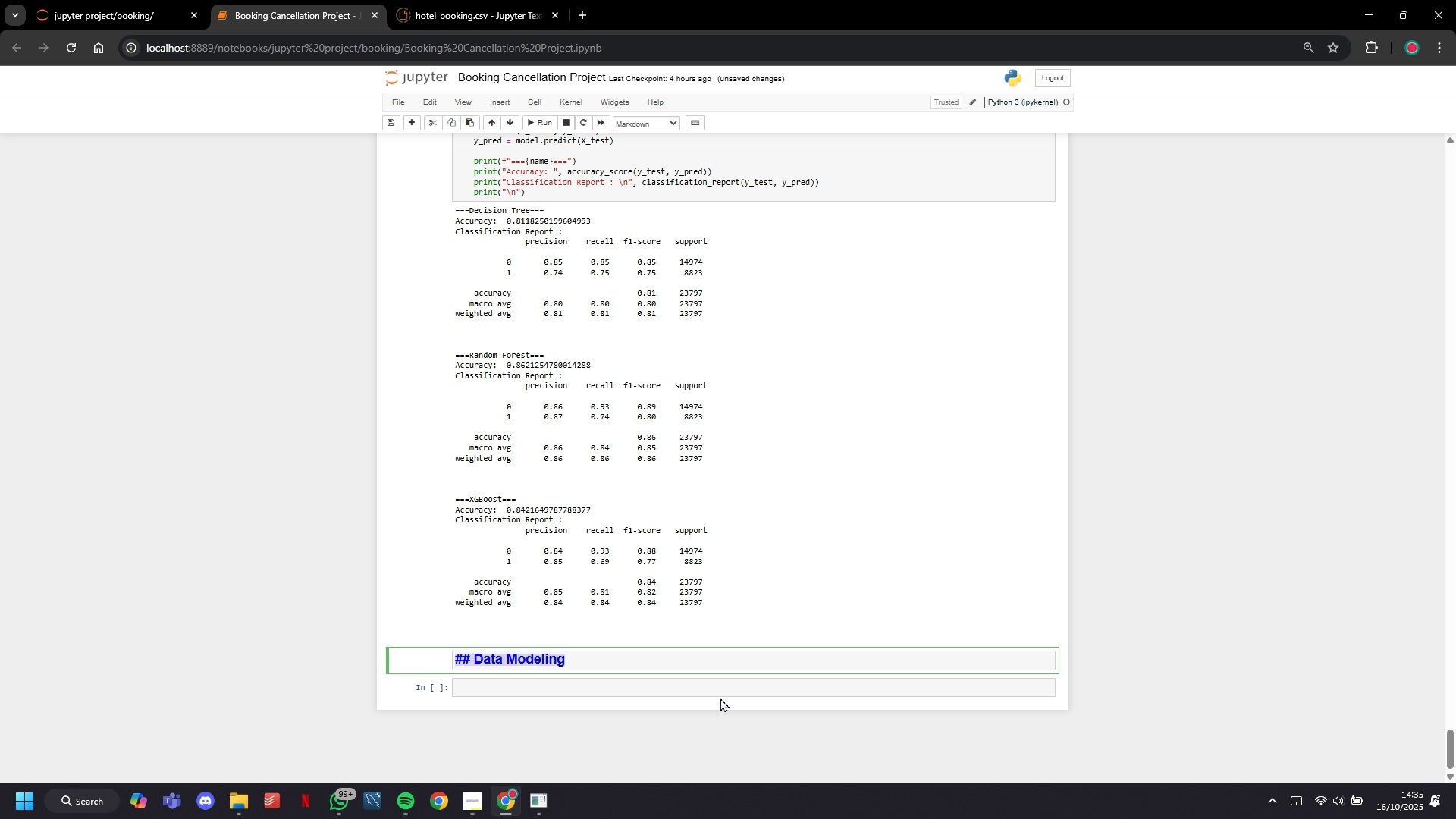 
double_click([529, 651])
 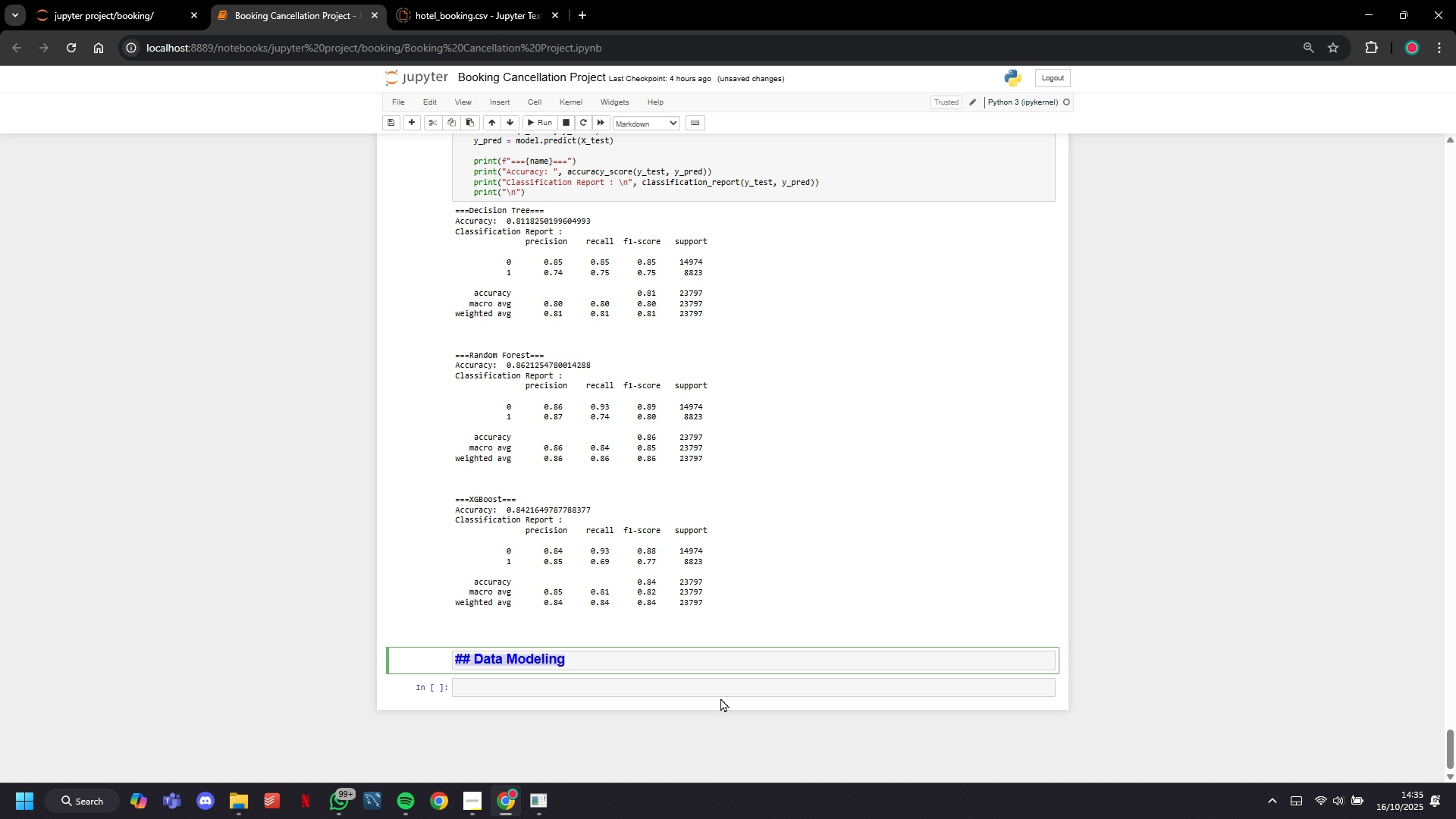 
triple_click([529, 651])
 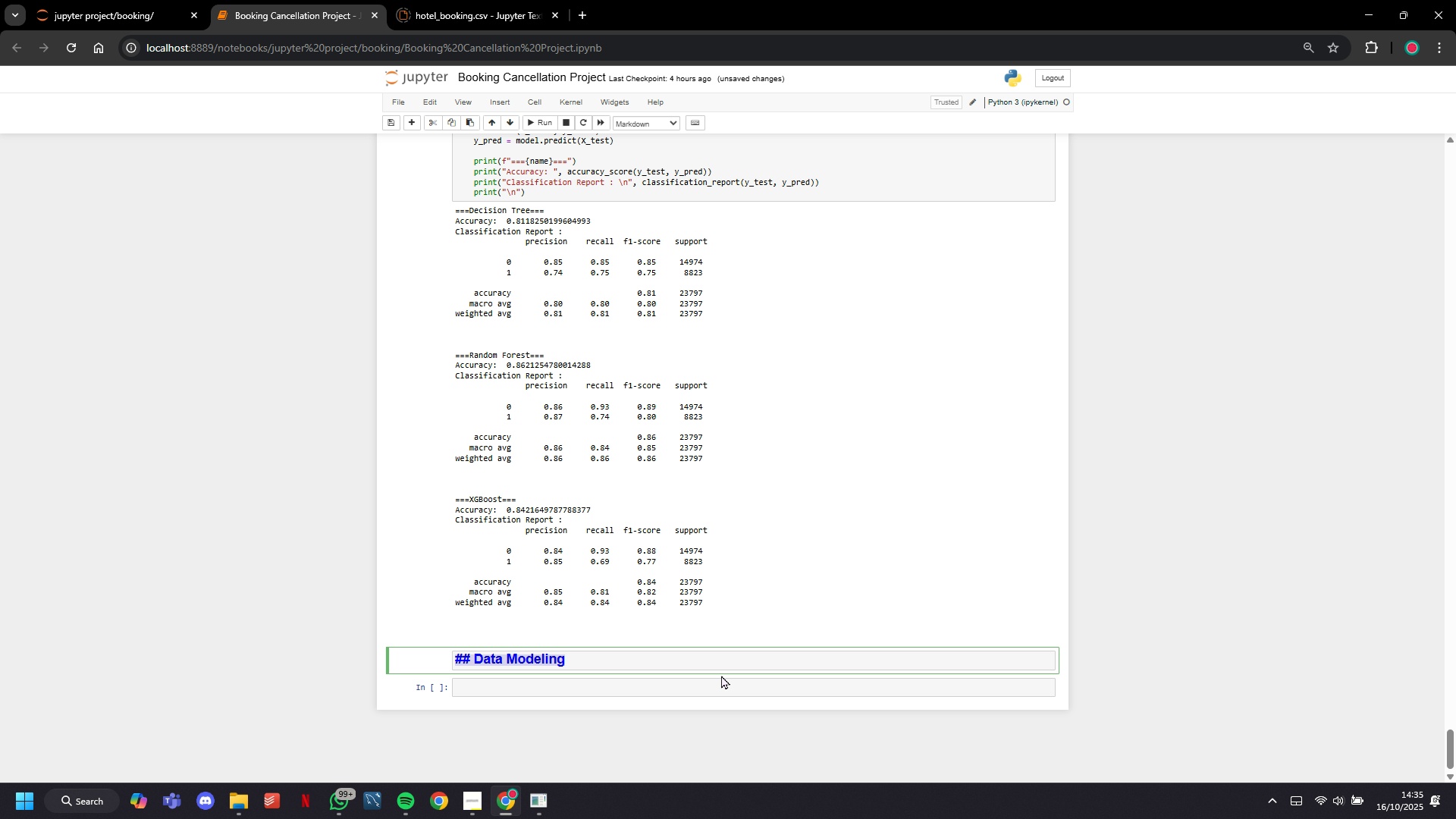 
left_click([721, 661])
 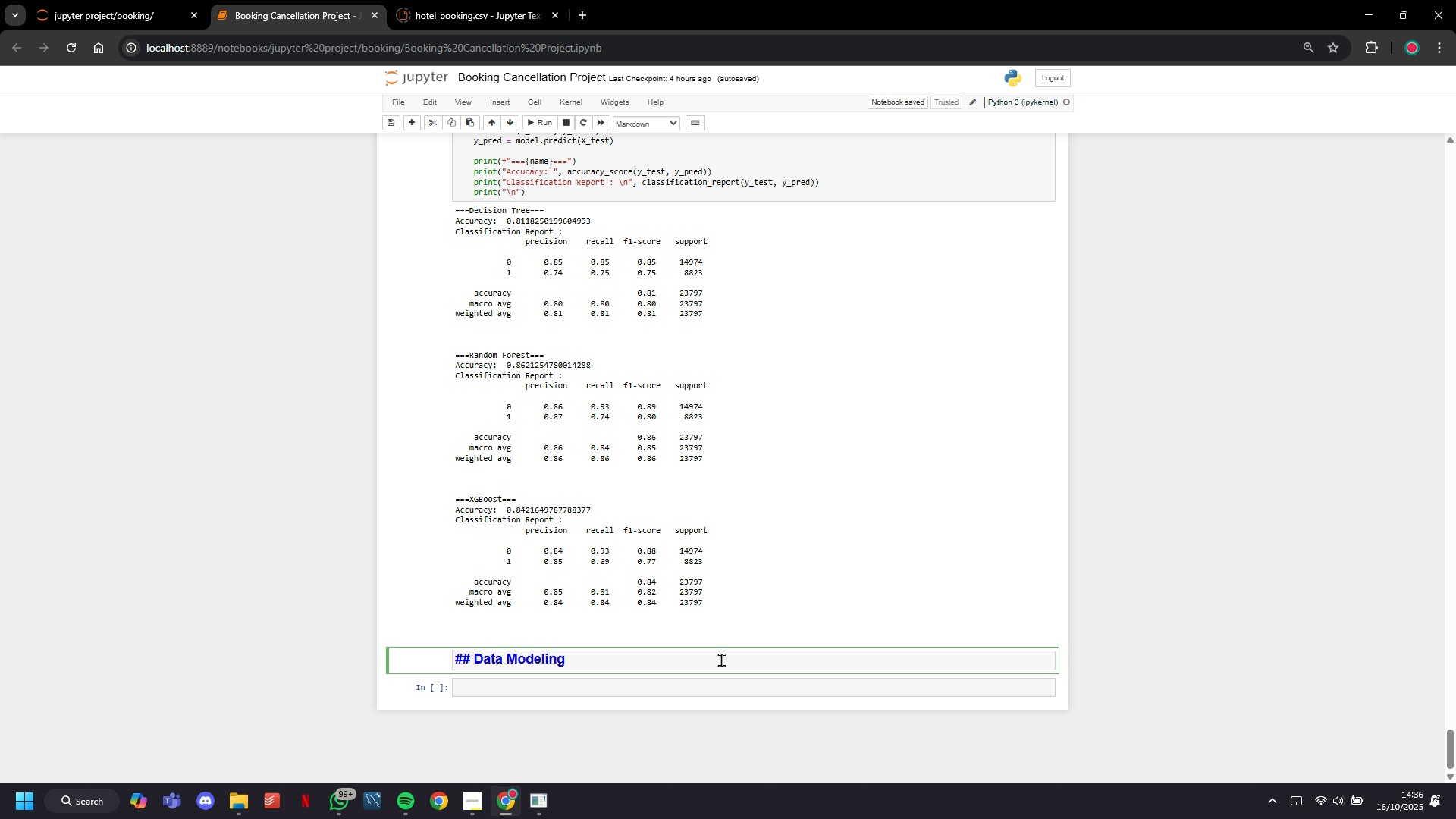 
hold_key(key=Backspace, duration=0.81)
 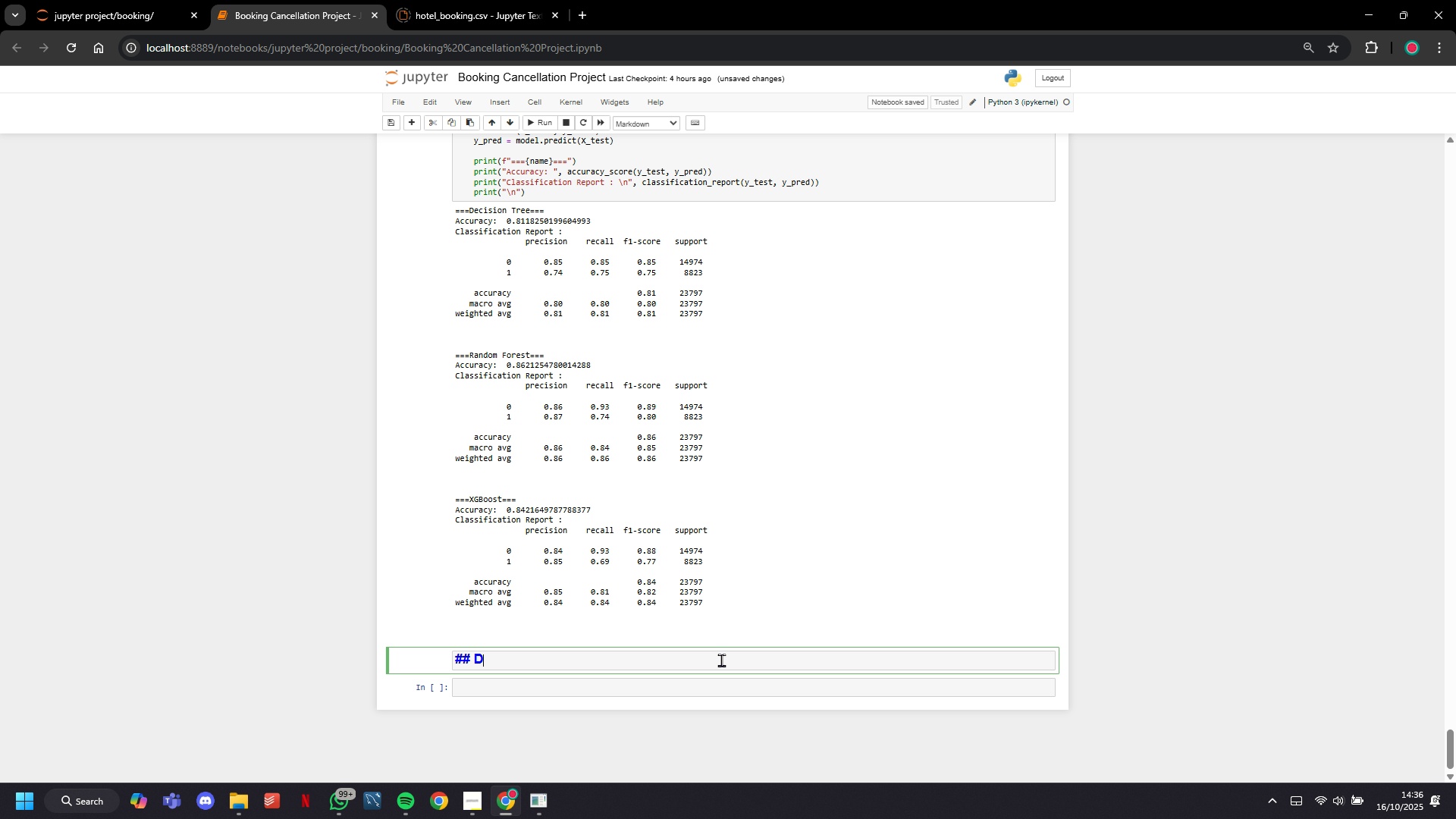 
key(Backspace)
type(Feature Importance )
 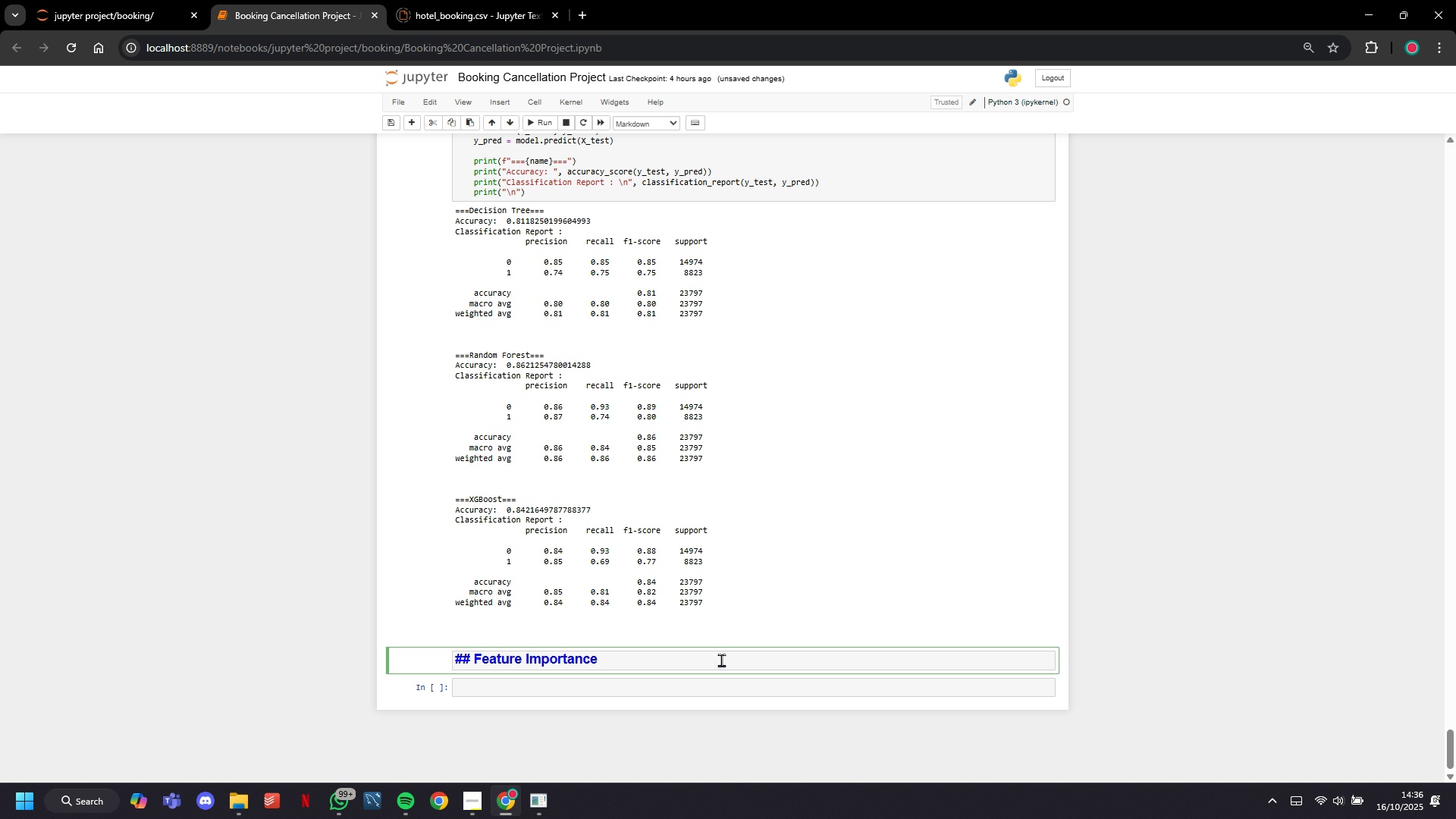 
wait(19.39)
 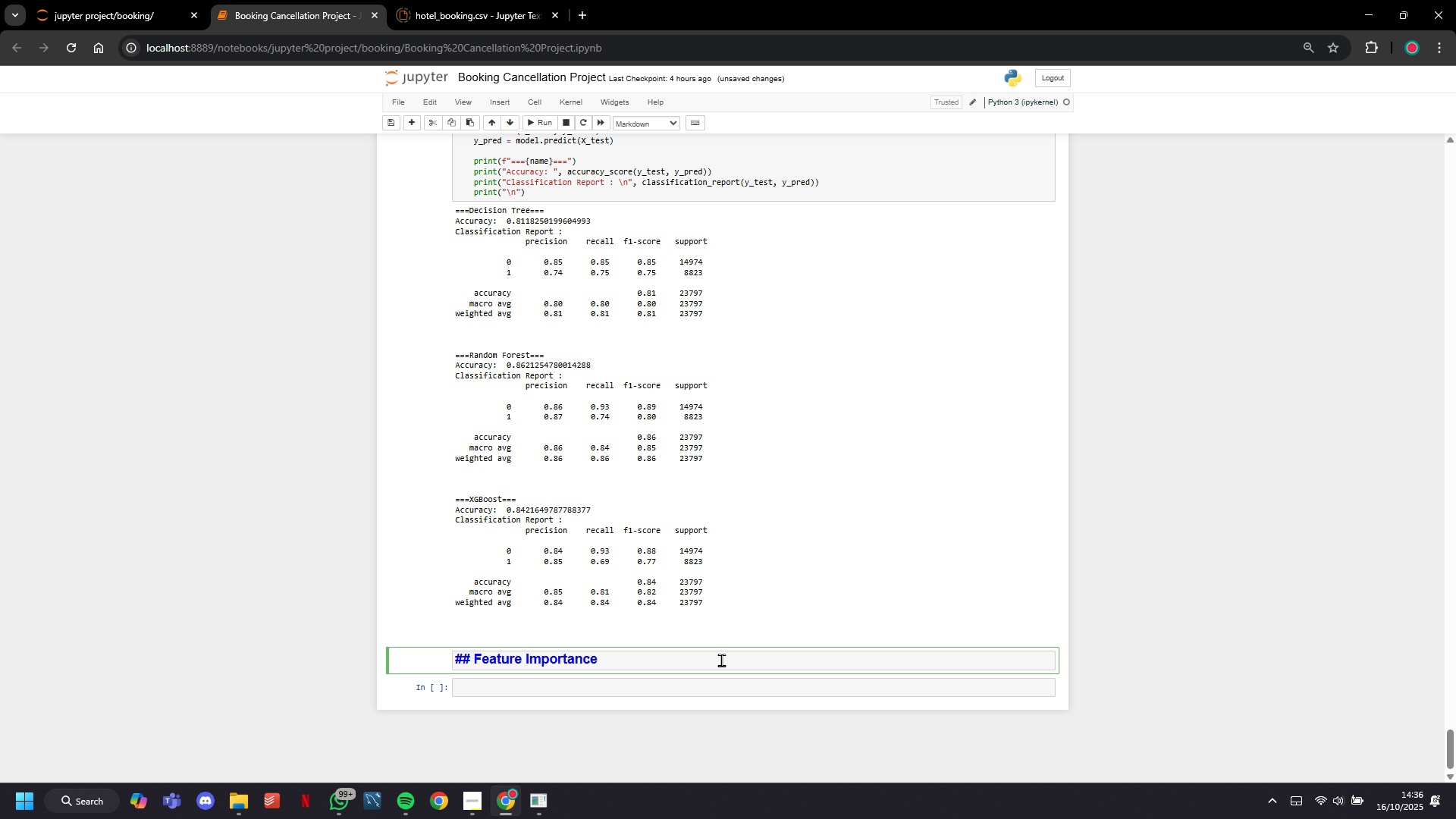 
scroll: coordinate [721, 660], scroll_direction: down, amount: 2.0
 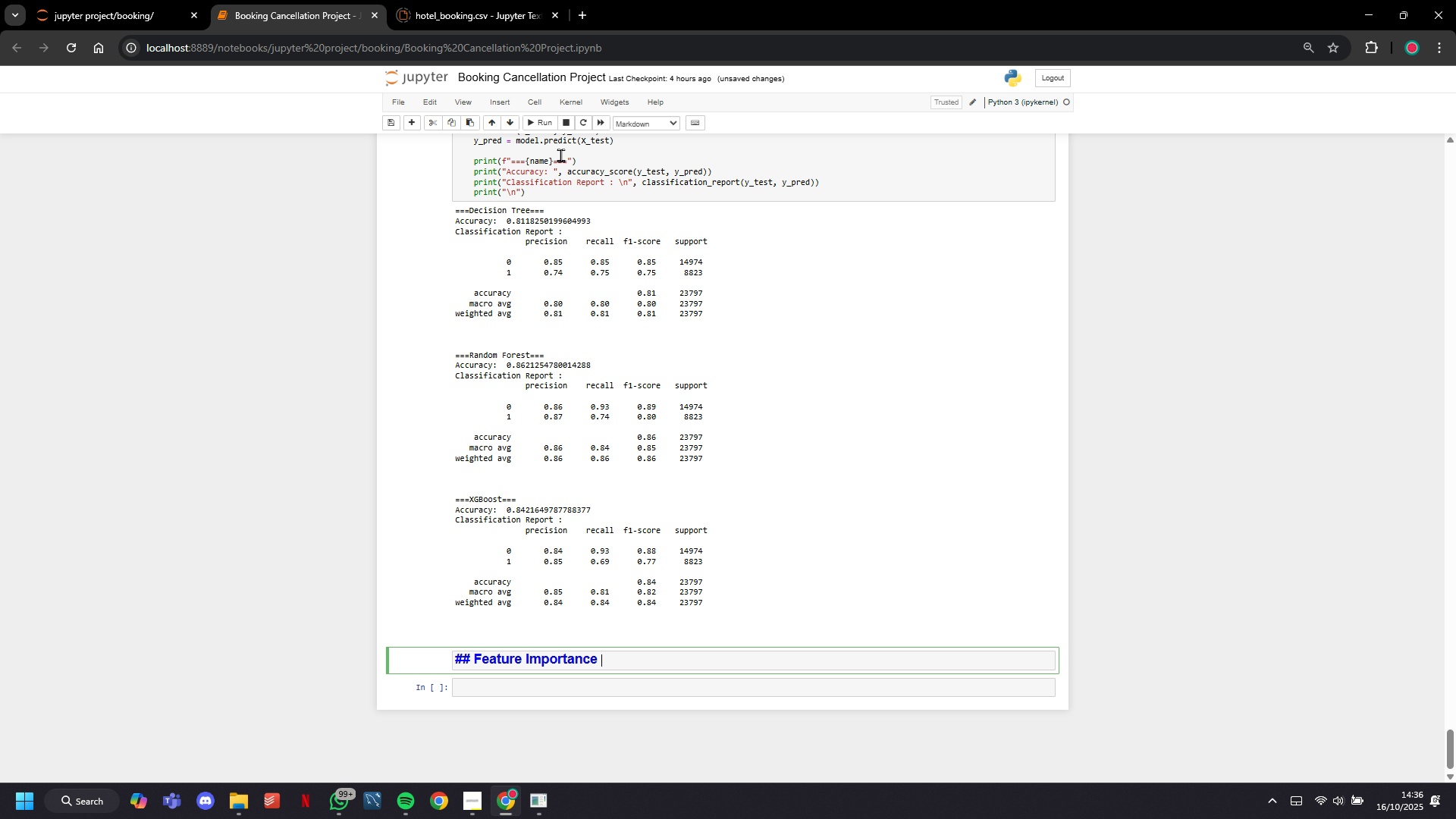 
left_click([548, 127])
 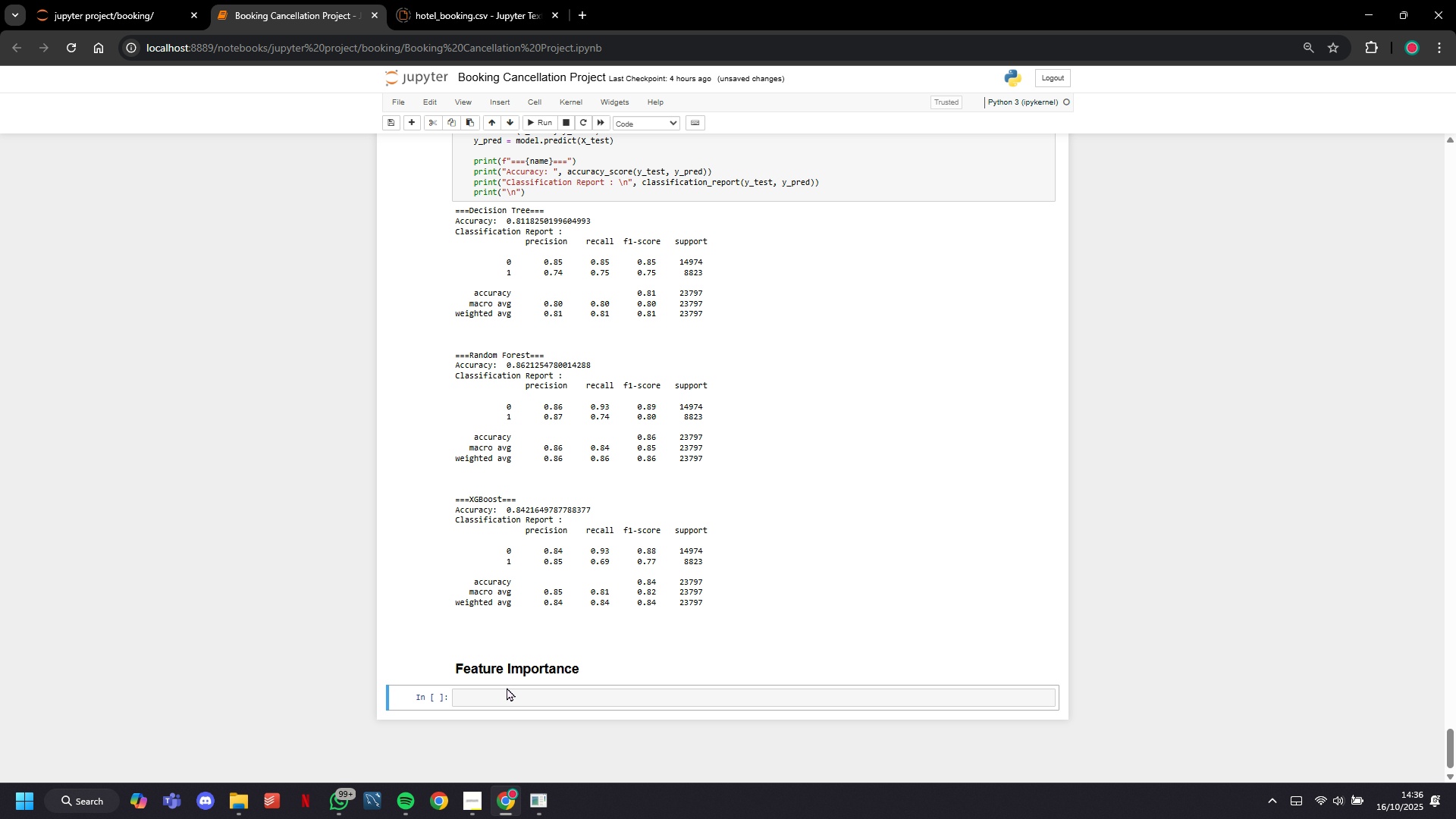 
left_click([505, 692])
 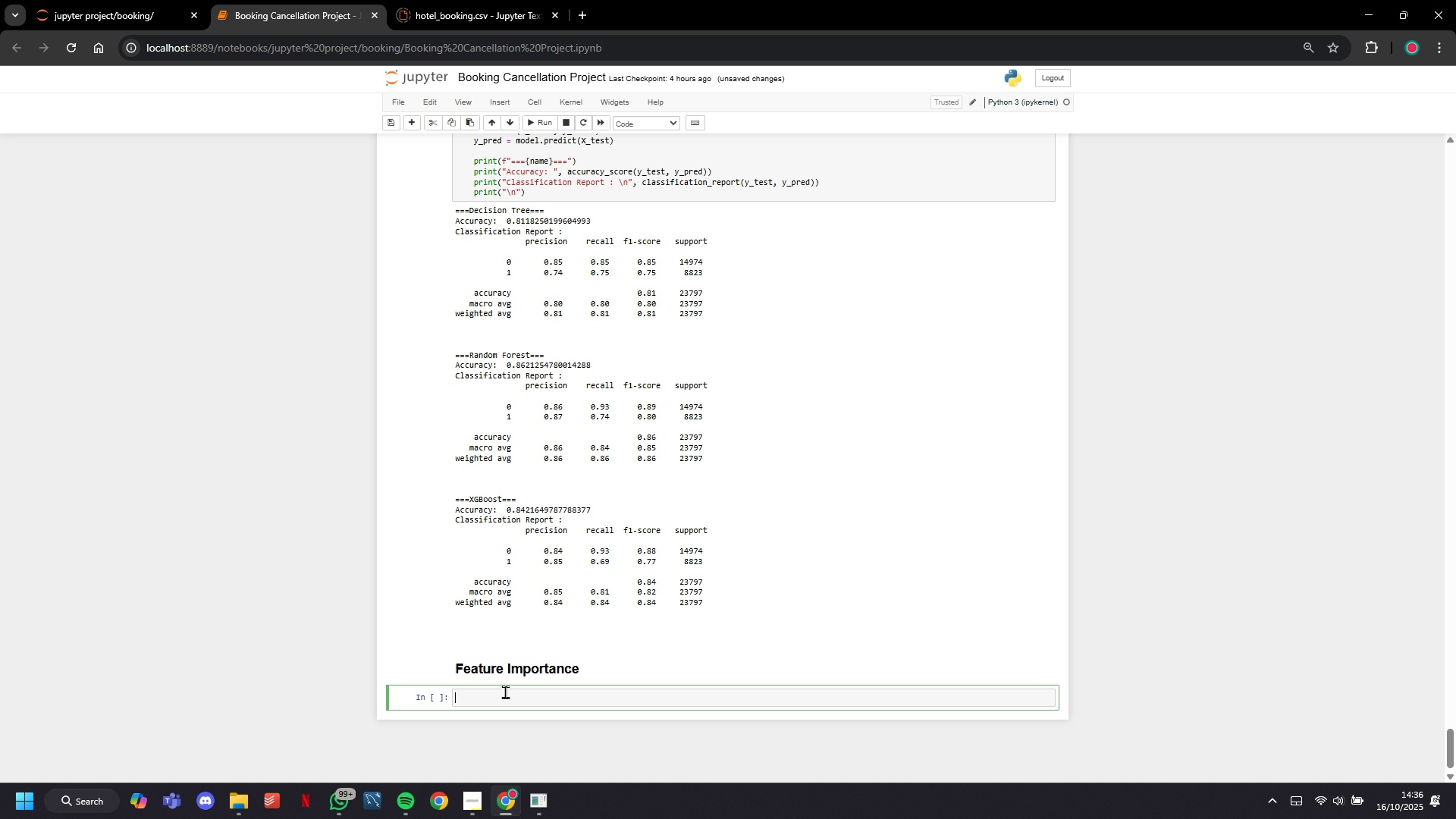 
type(trained_models = {)
 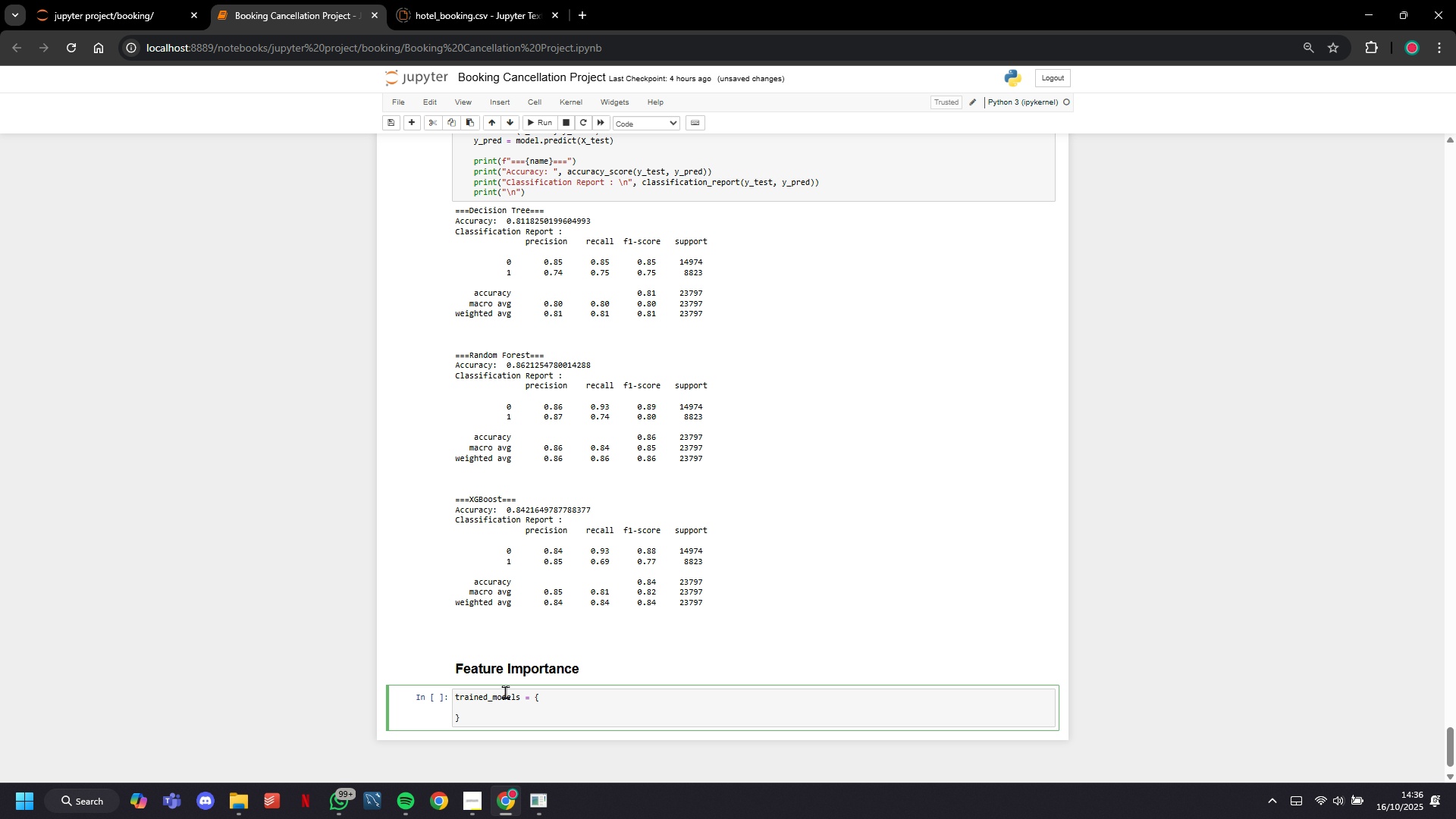 
 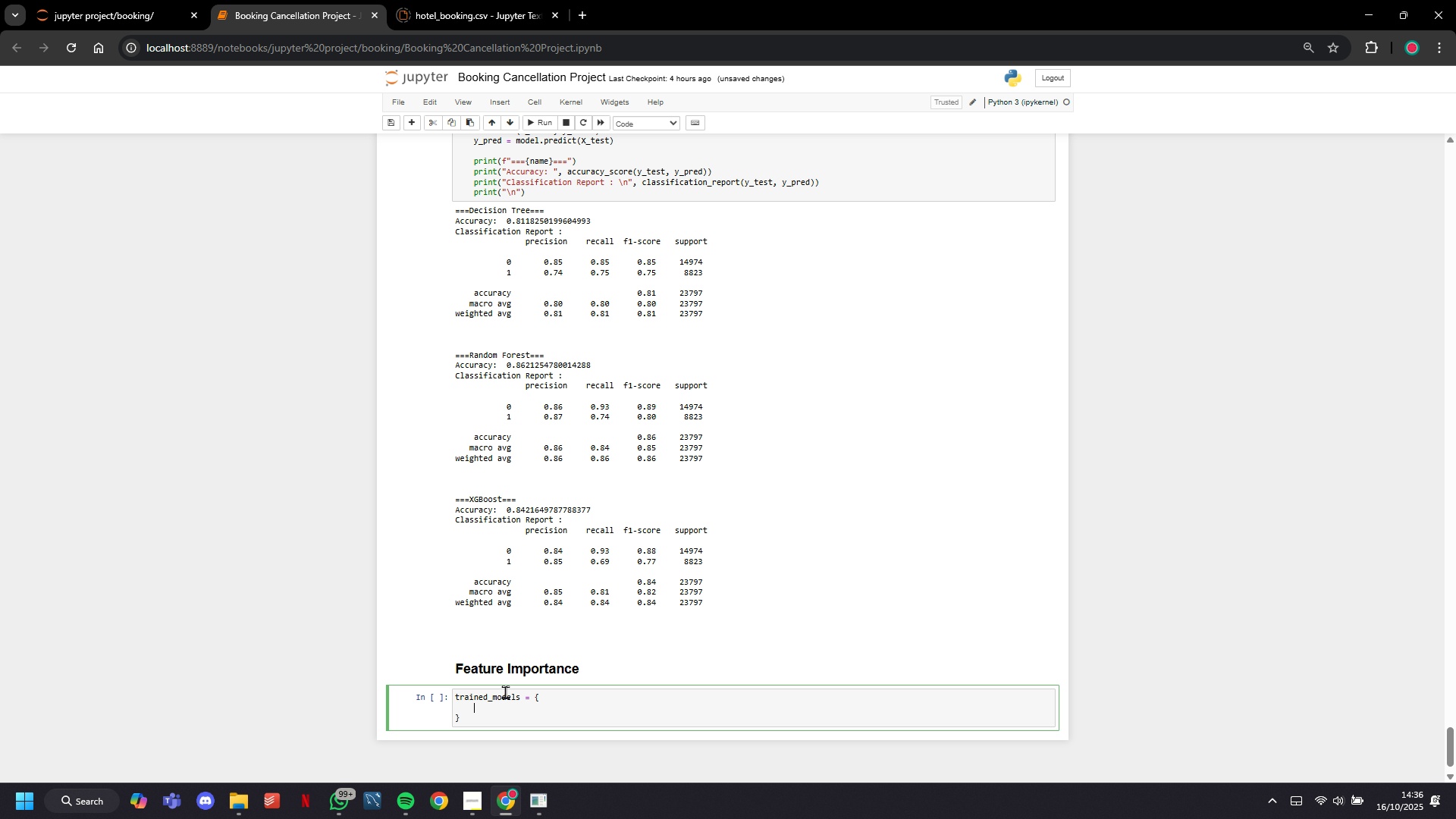 
key(Enter)
 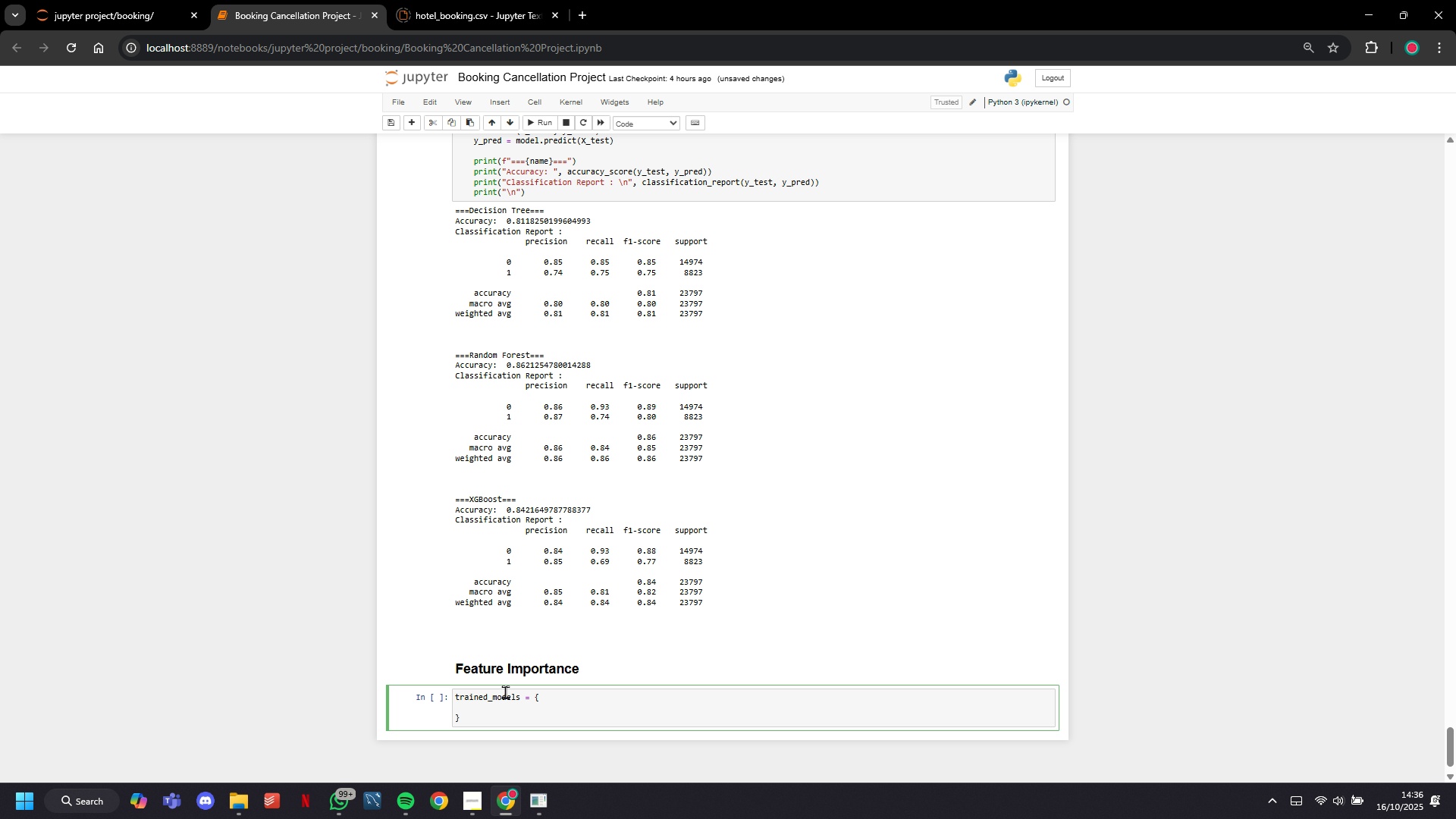 
hold_key(key=ShiftLeft, duration=1.42)
 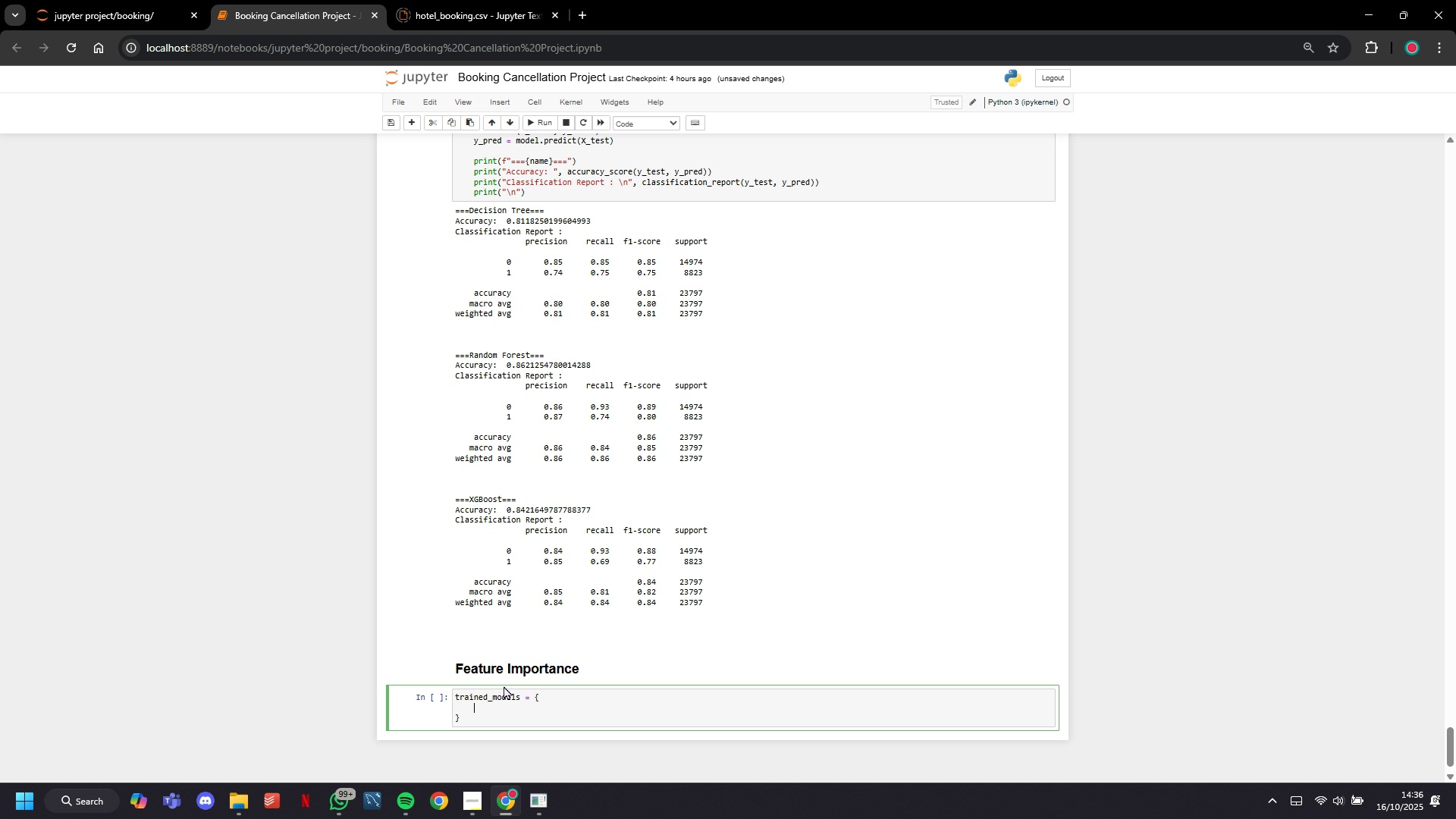 
key(Shift+Quote)
 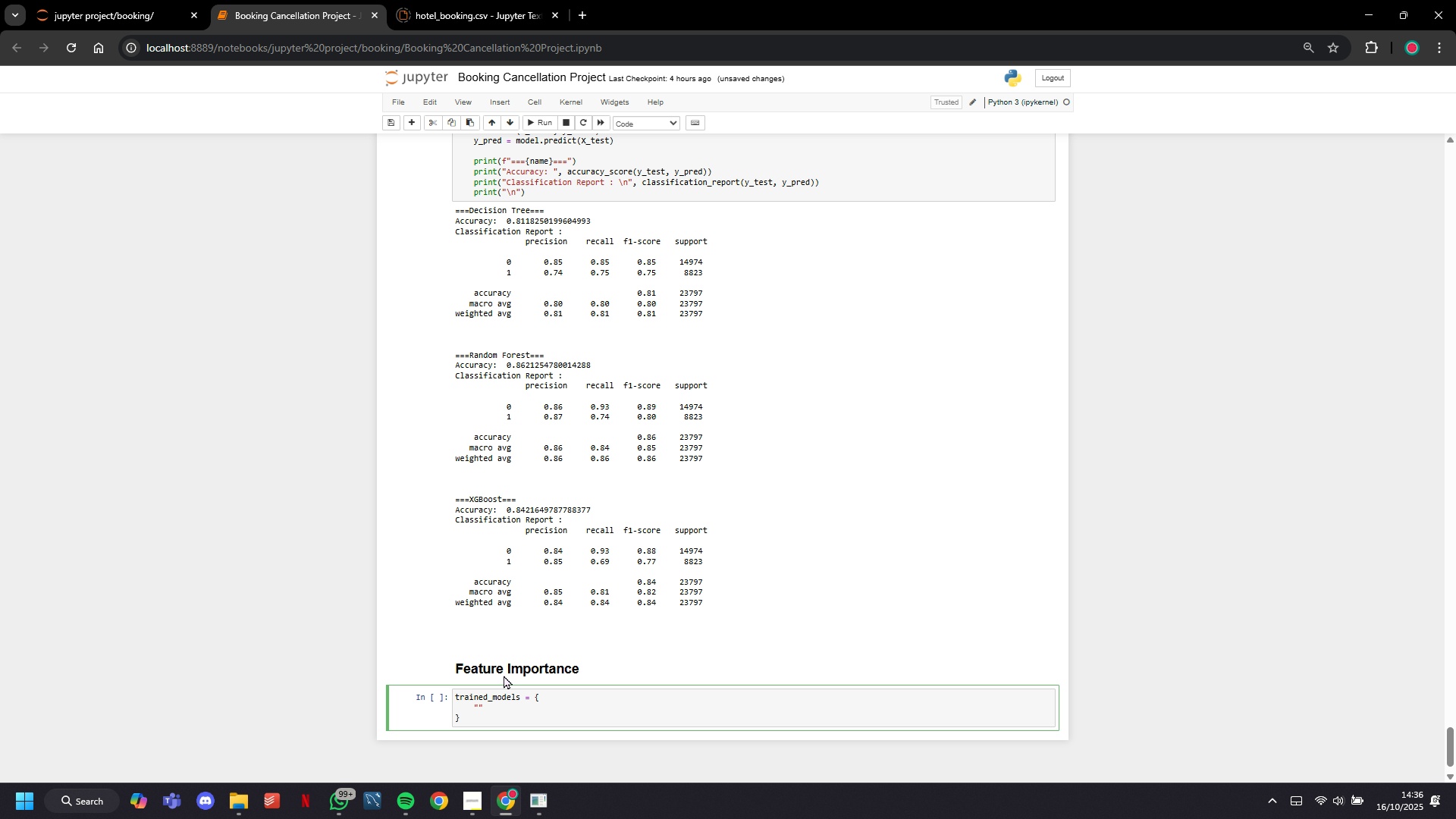 
scroll: coordinate [504, 662], scroll_direction: up, amount: 2.0
 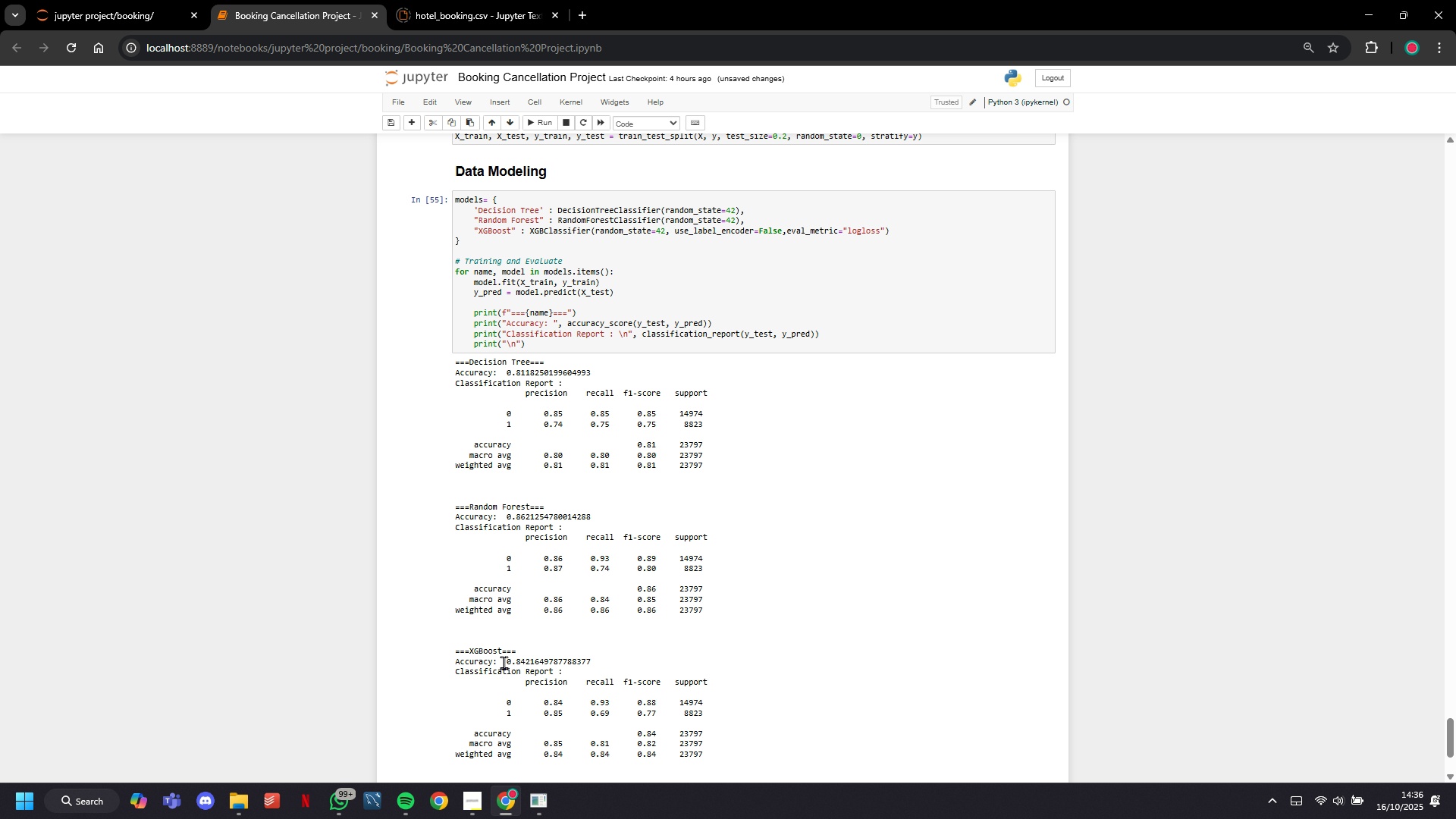 
scroll: coordinate [504, 662], scroll_direction: down, amount: 3.0
 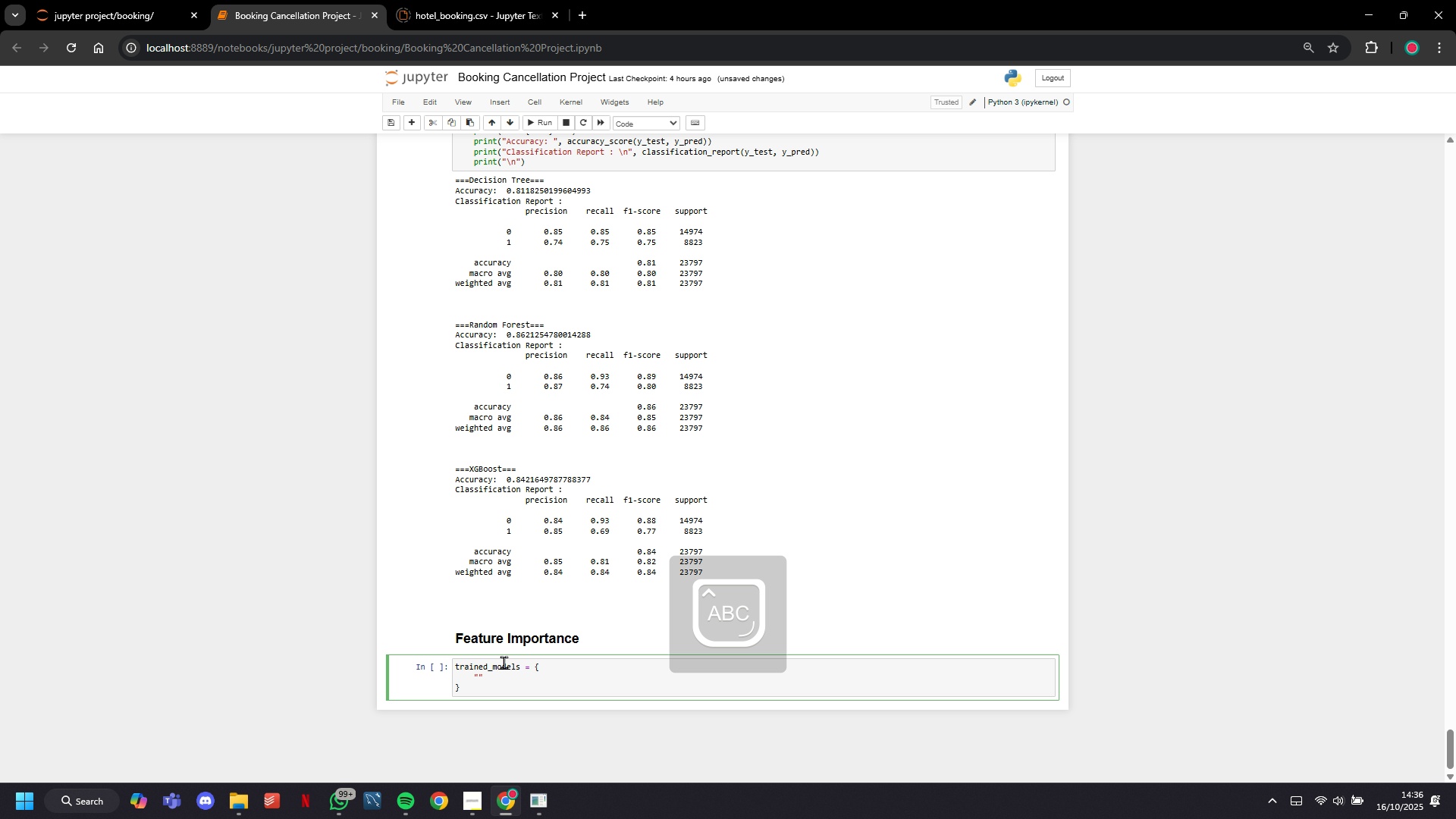 
type(Decision Tree)
 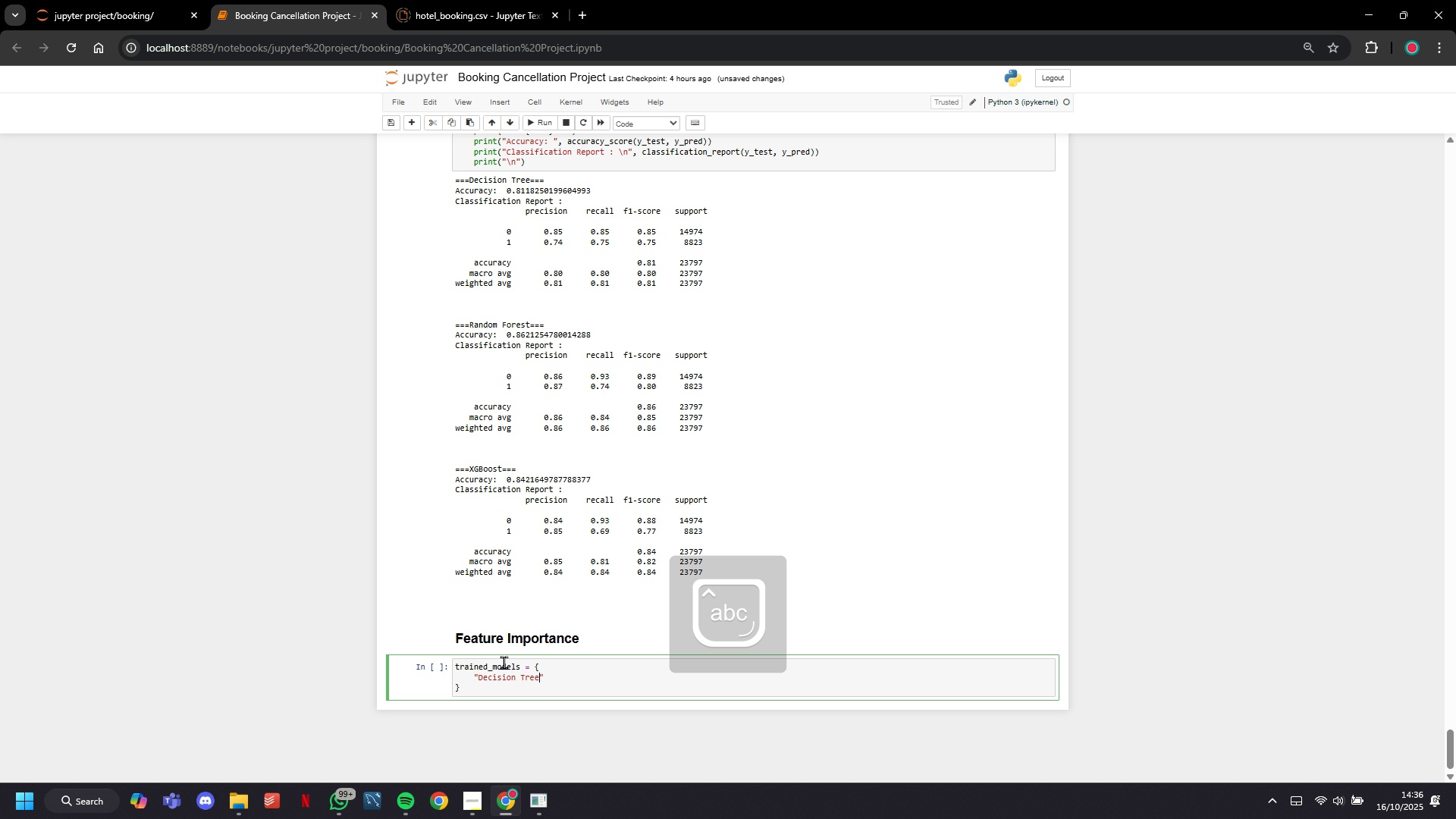 
key(ArrowRight)
 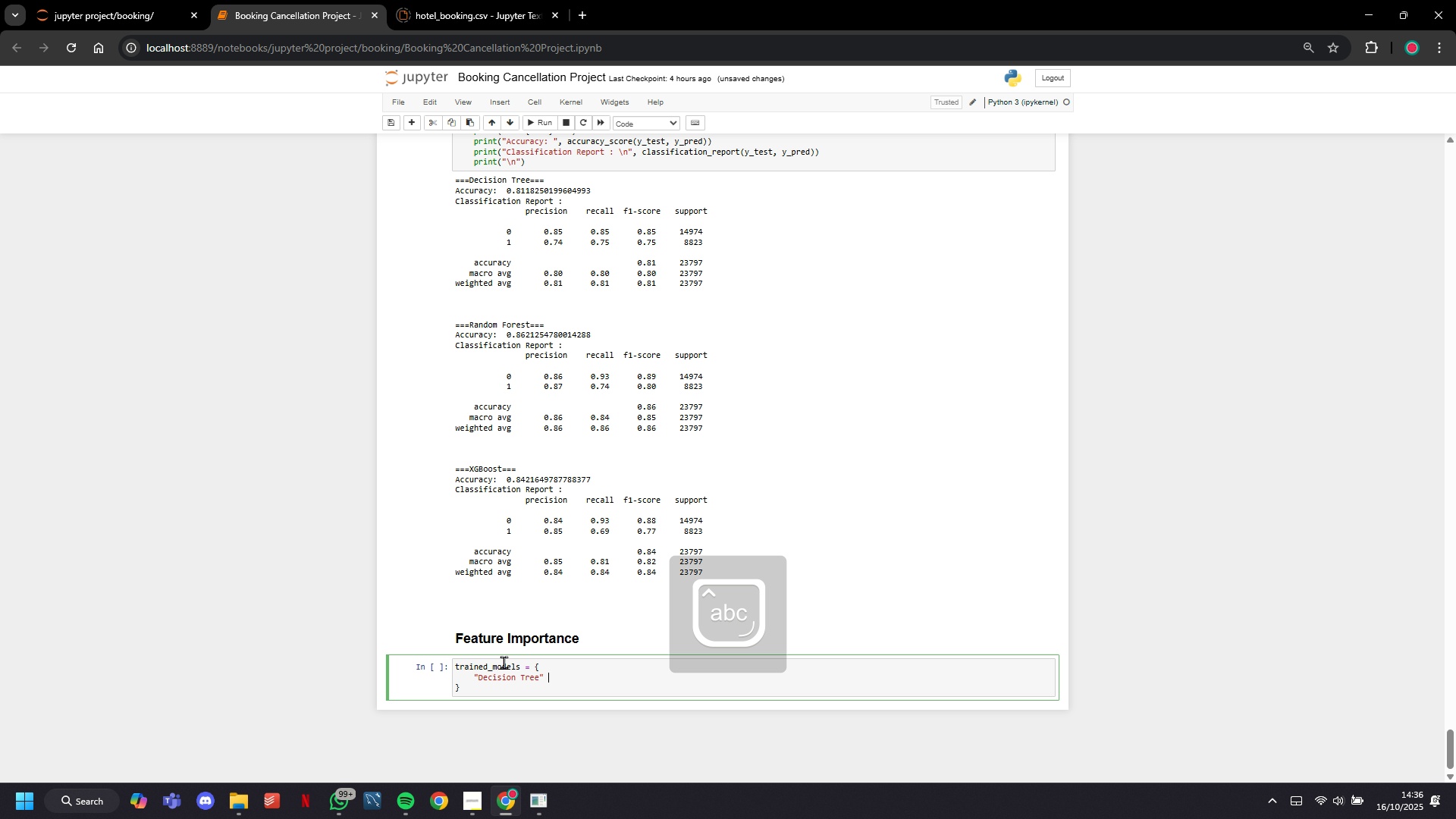 
type( : models["Decision Tree)
 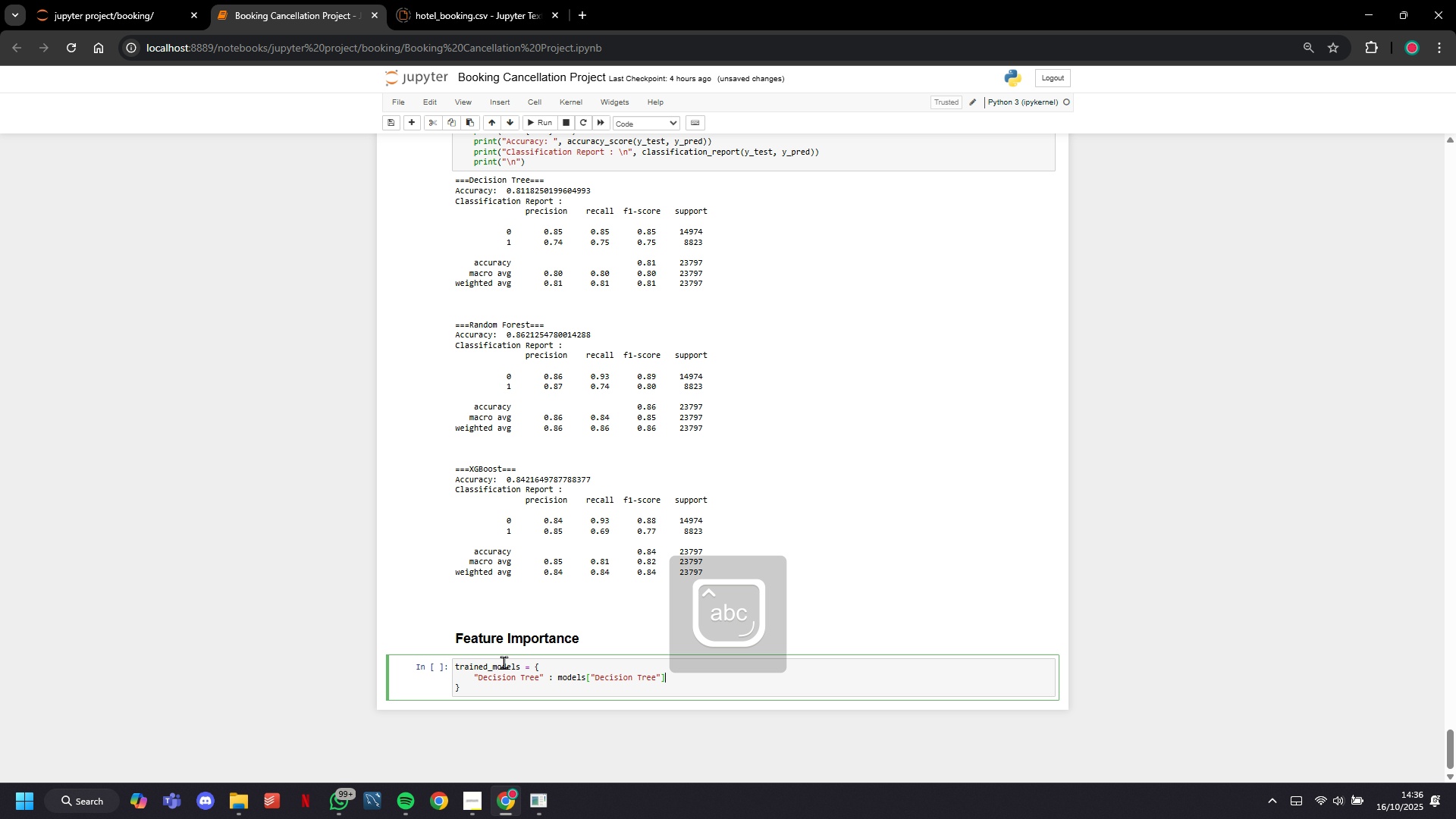 
 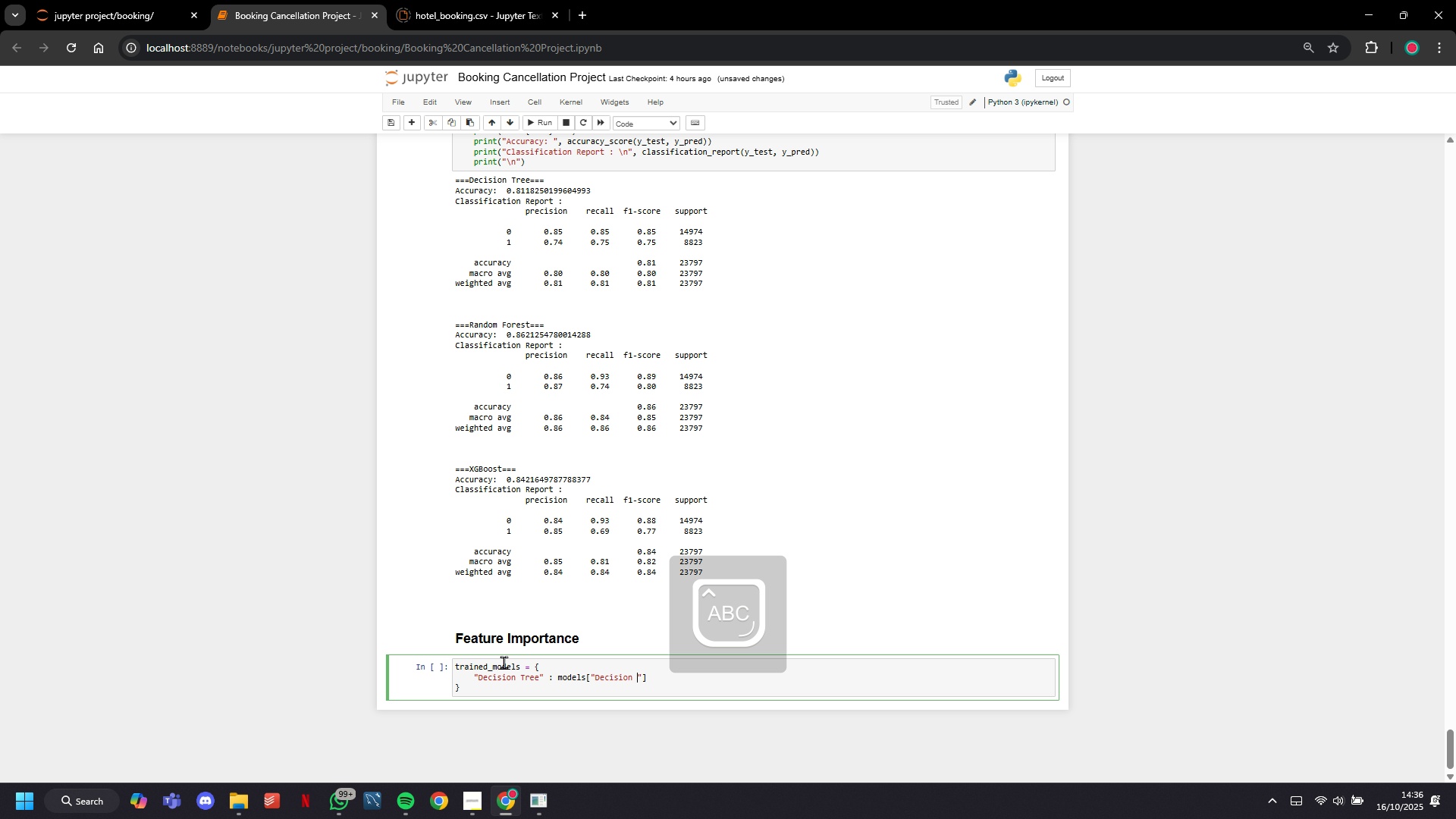 
key(ArrowRight)
 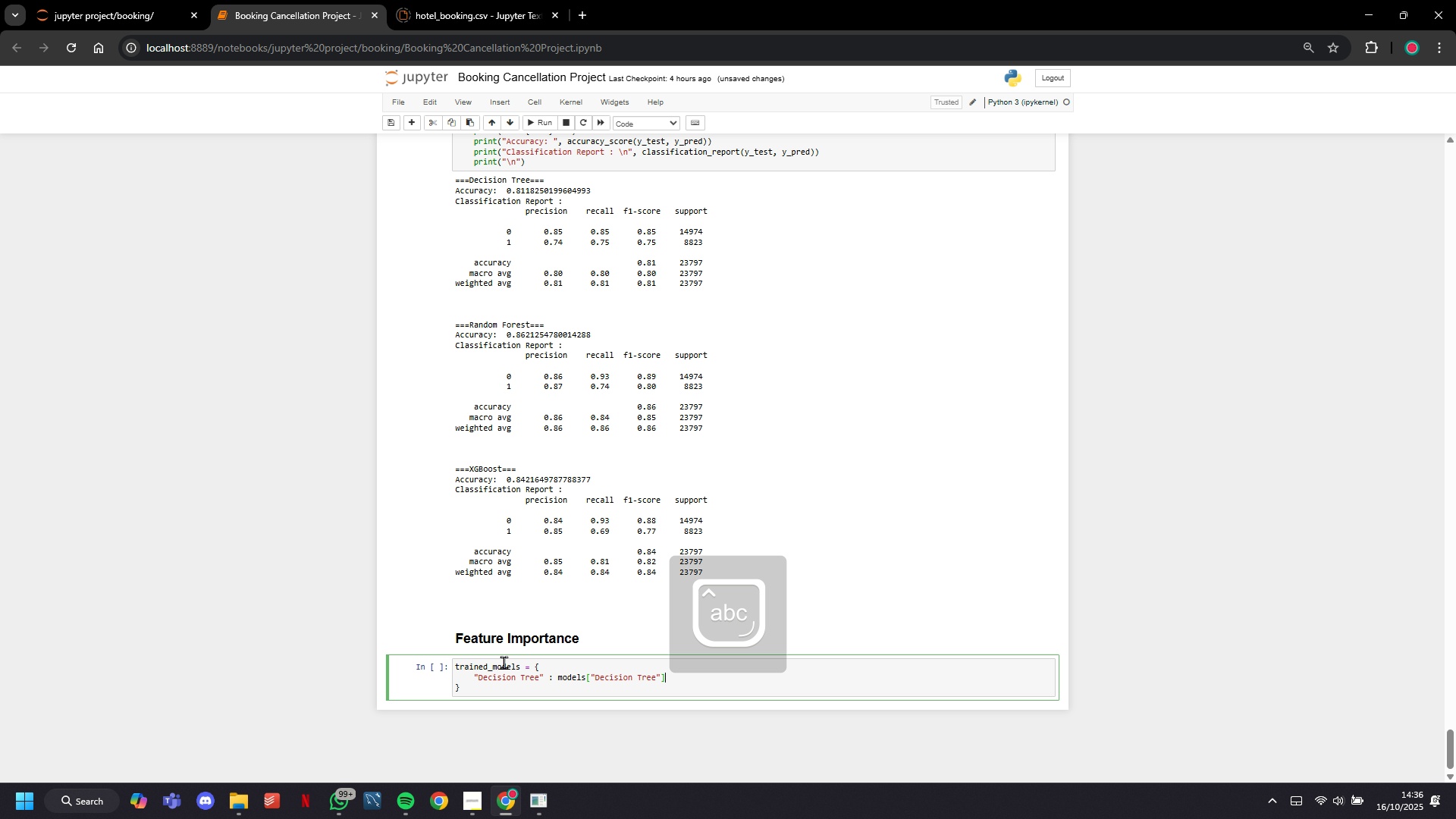 
key(ArrowRight)
 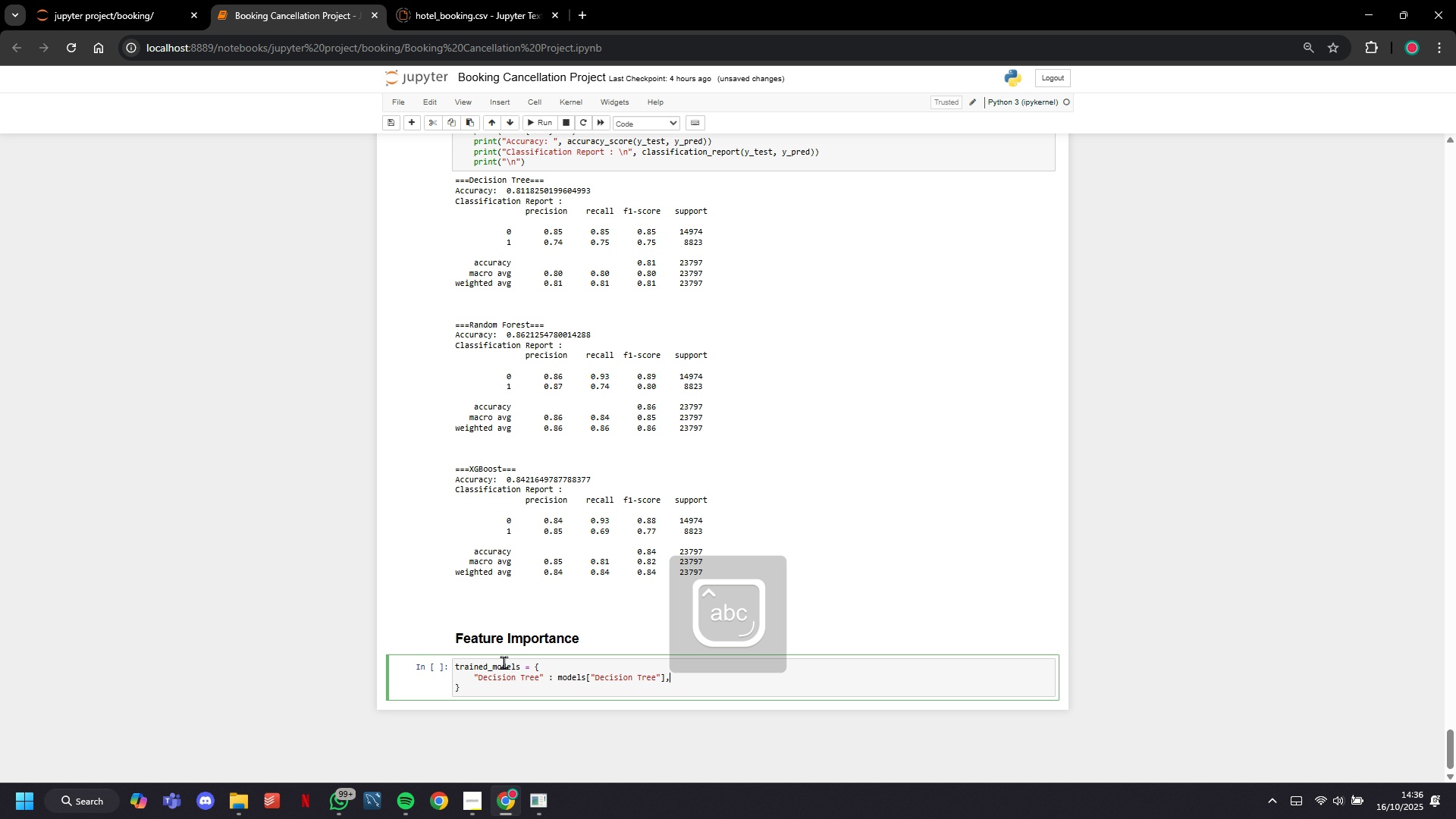 
key(Comma)
 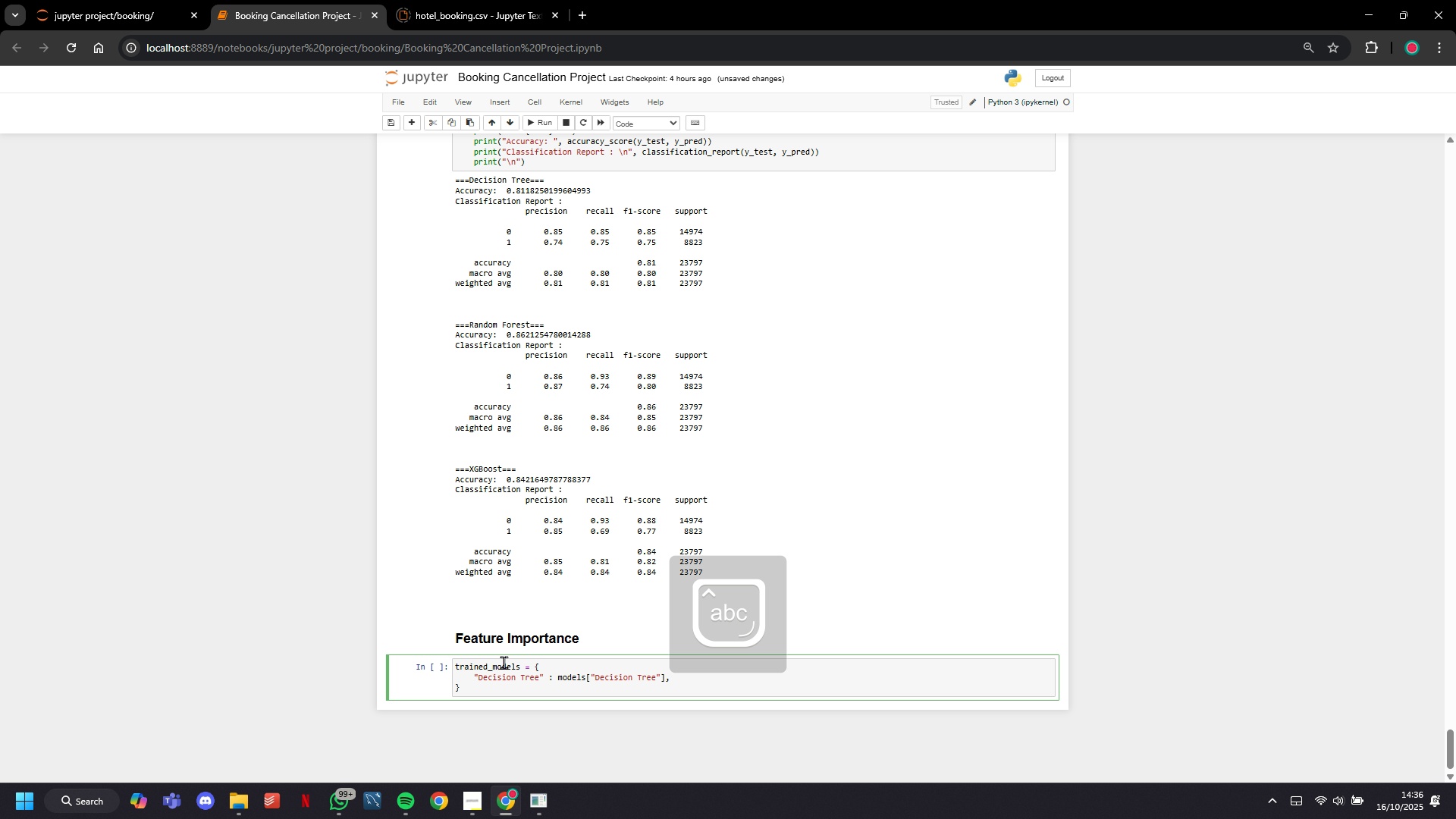 
key(Enter)
 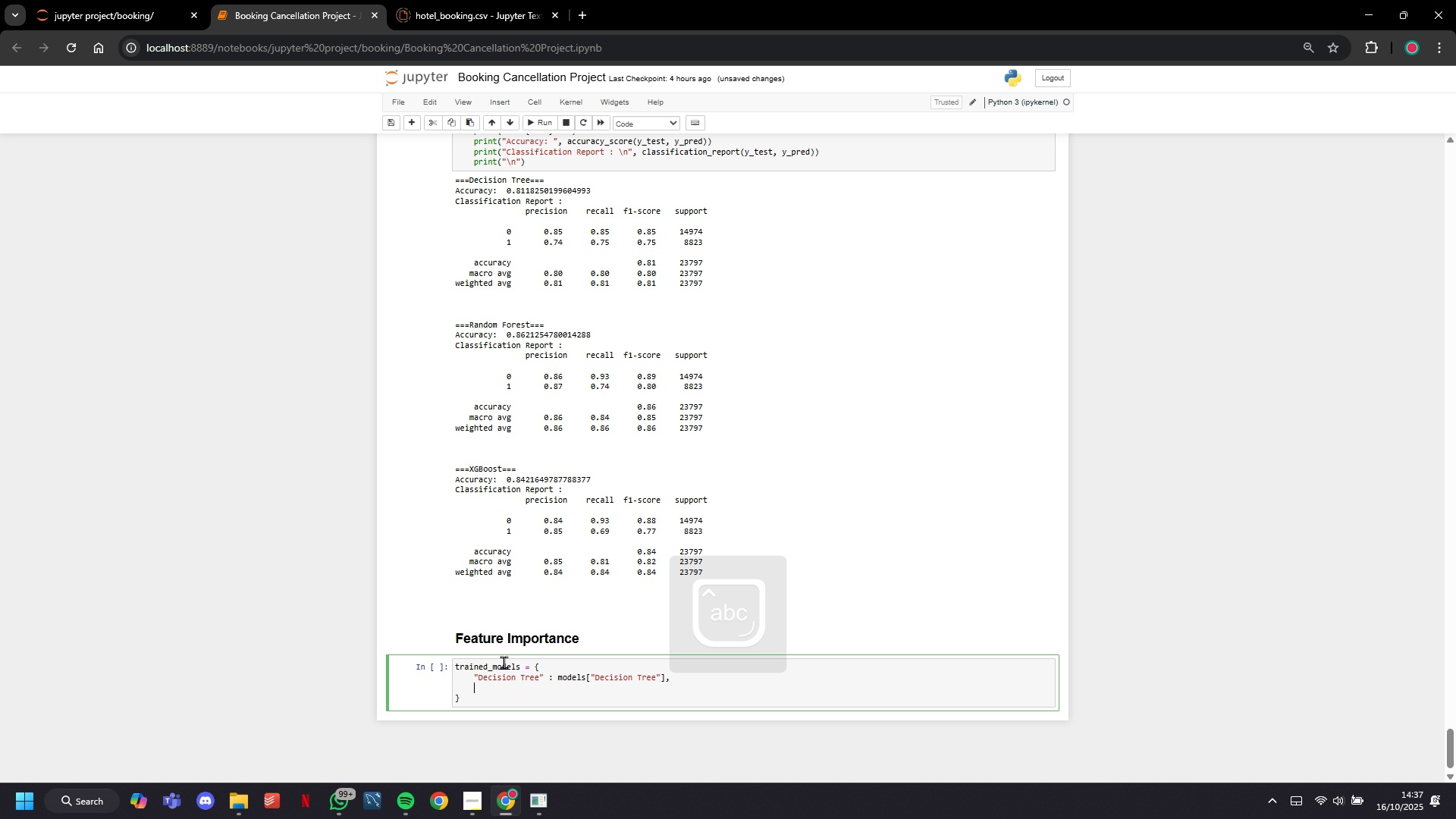 
type("Random Forest)
 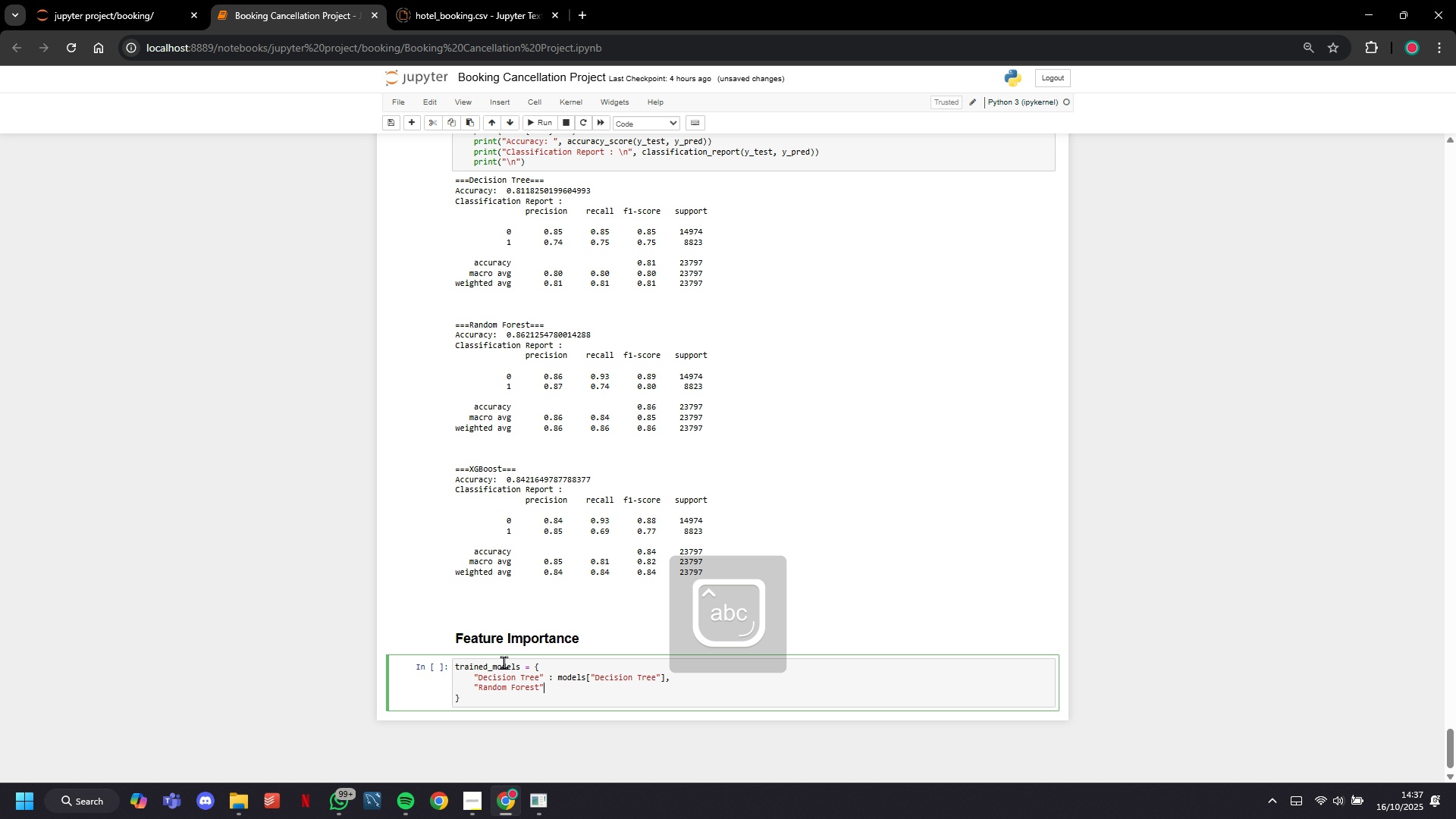 
key(ArrowRight)
 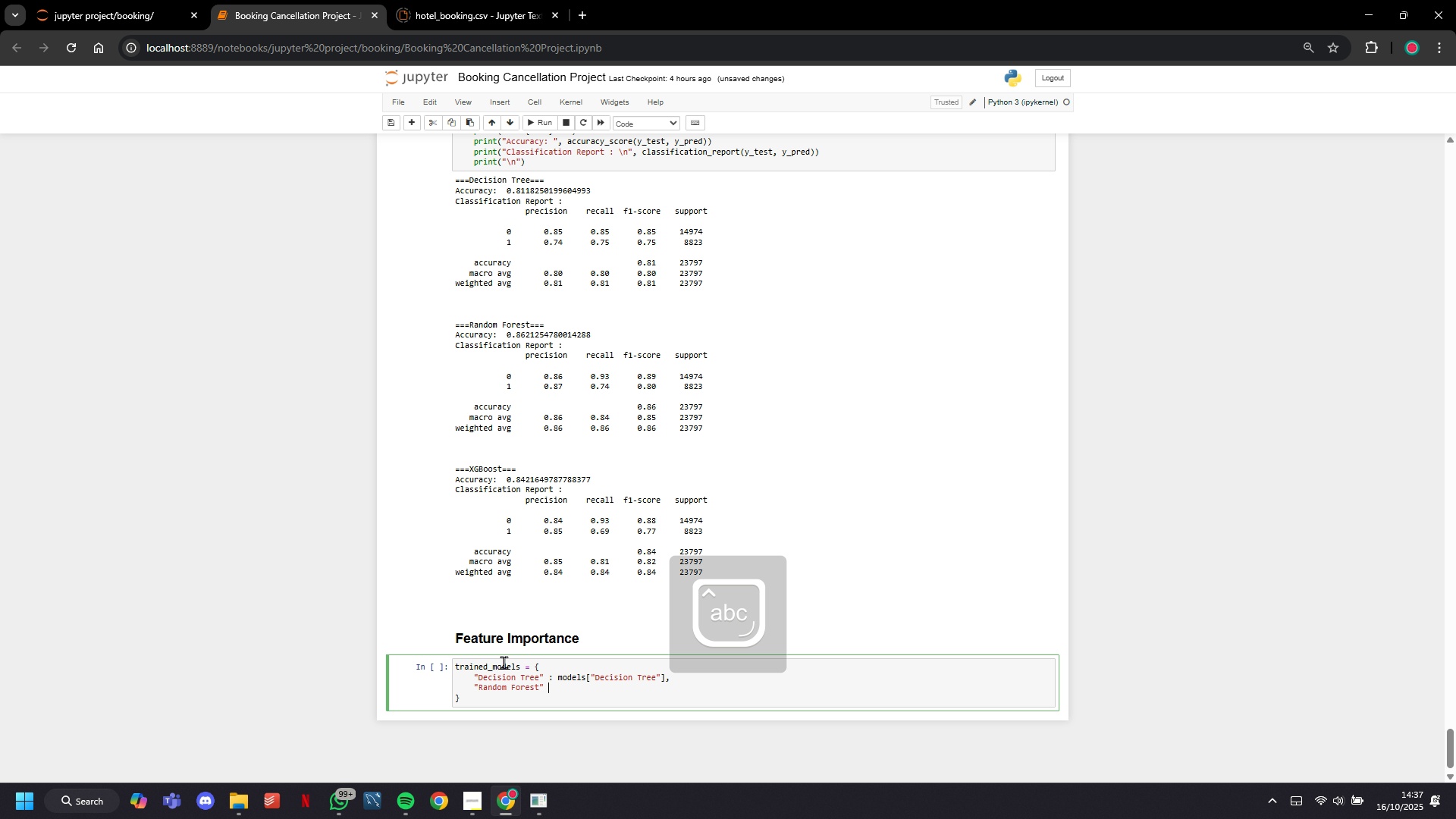 
type( : mdoel)
key(Backspace)
key(Backspace)
key(Backspace)
key(Backspace)
type(odels)
 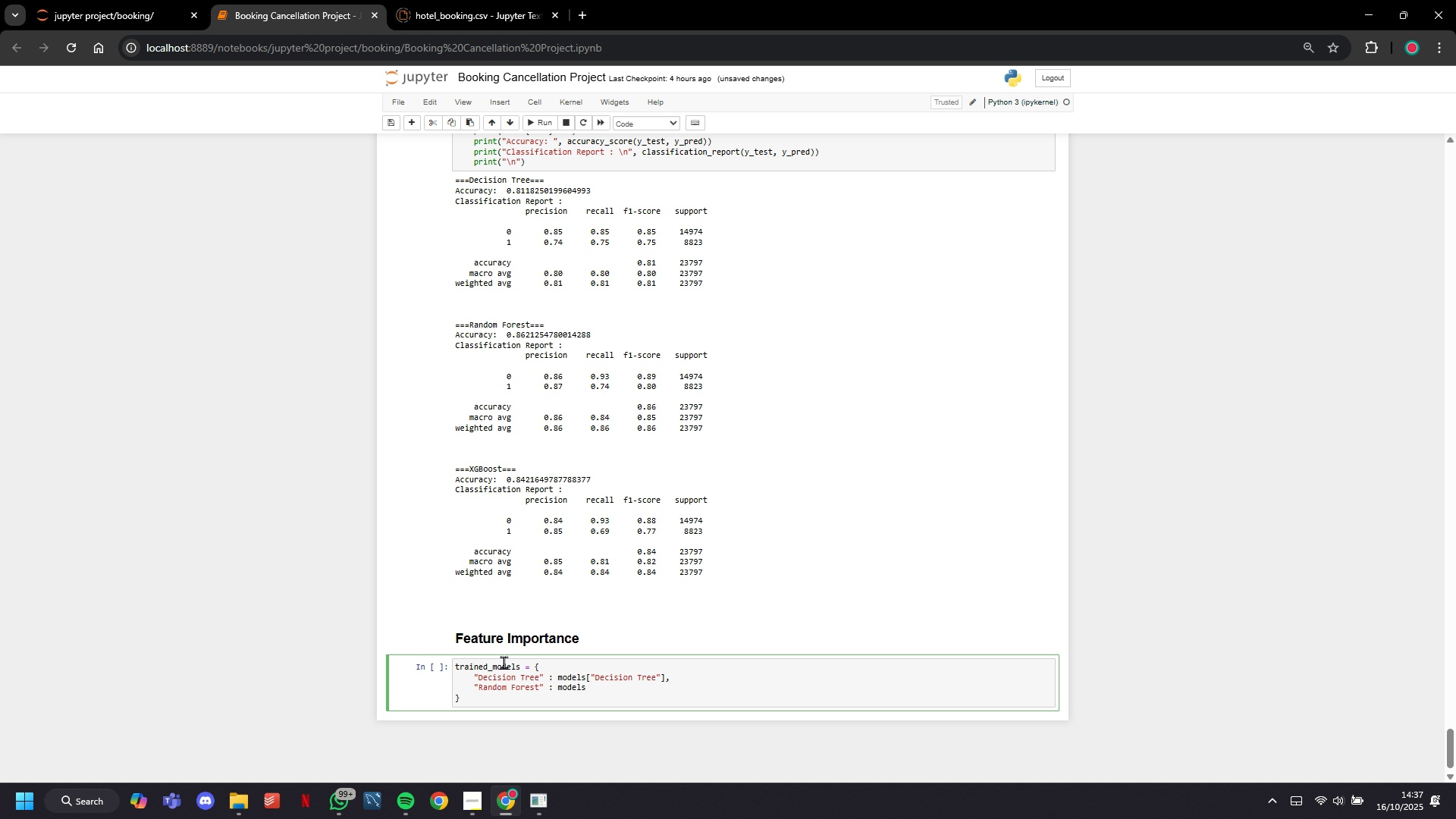 
wait(6.88)
 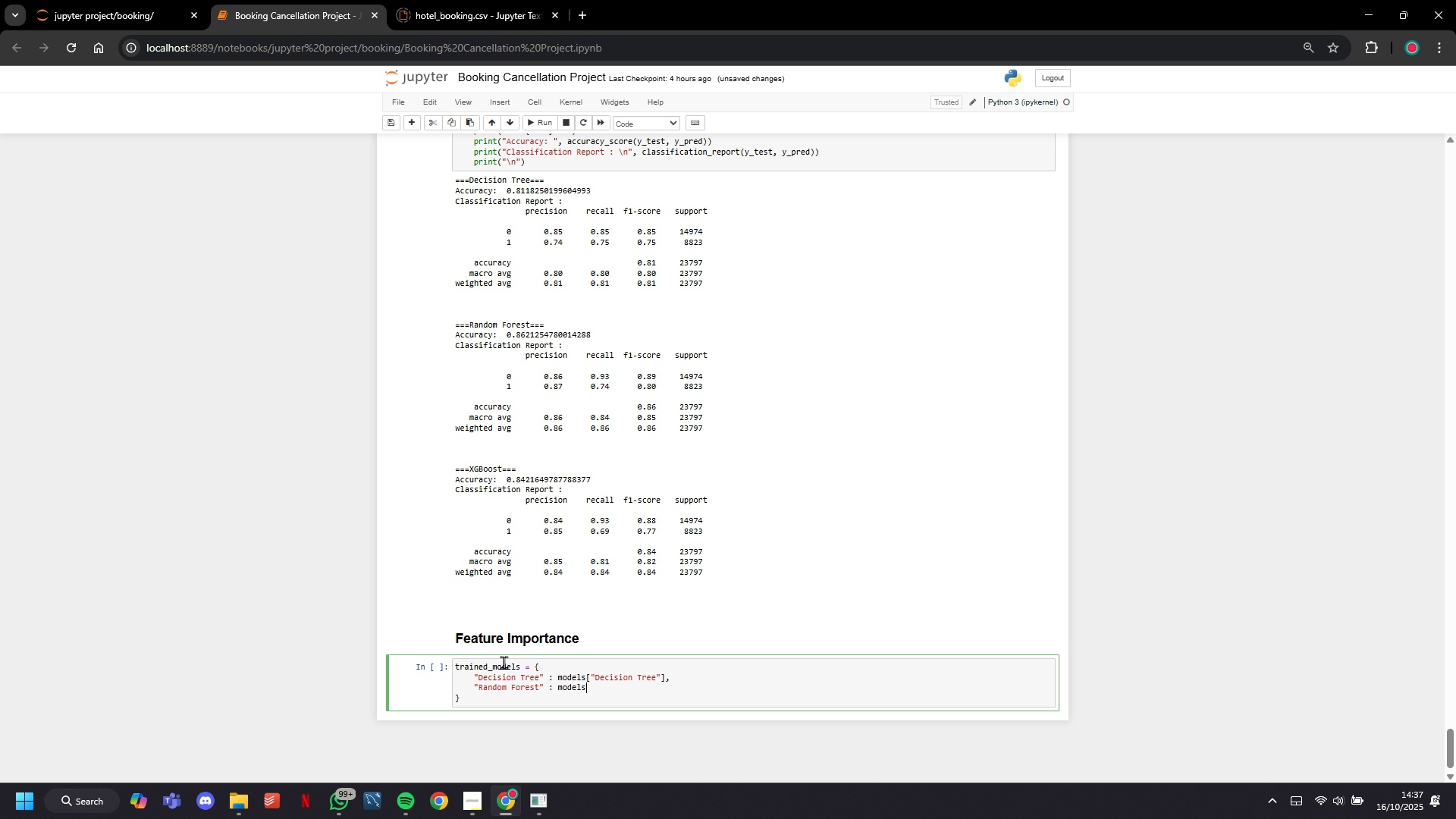 
type(["Random Forest)
 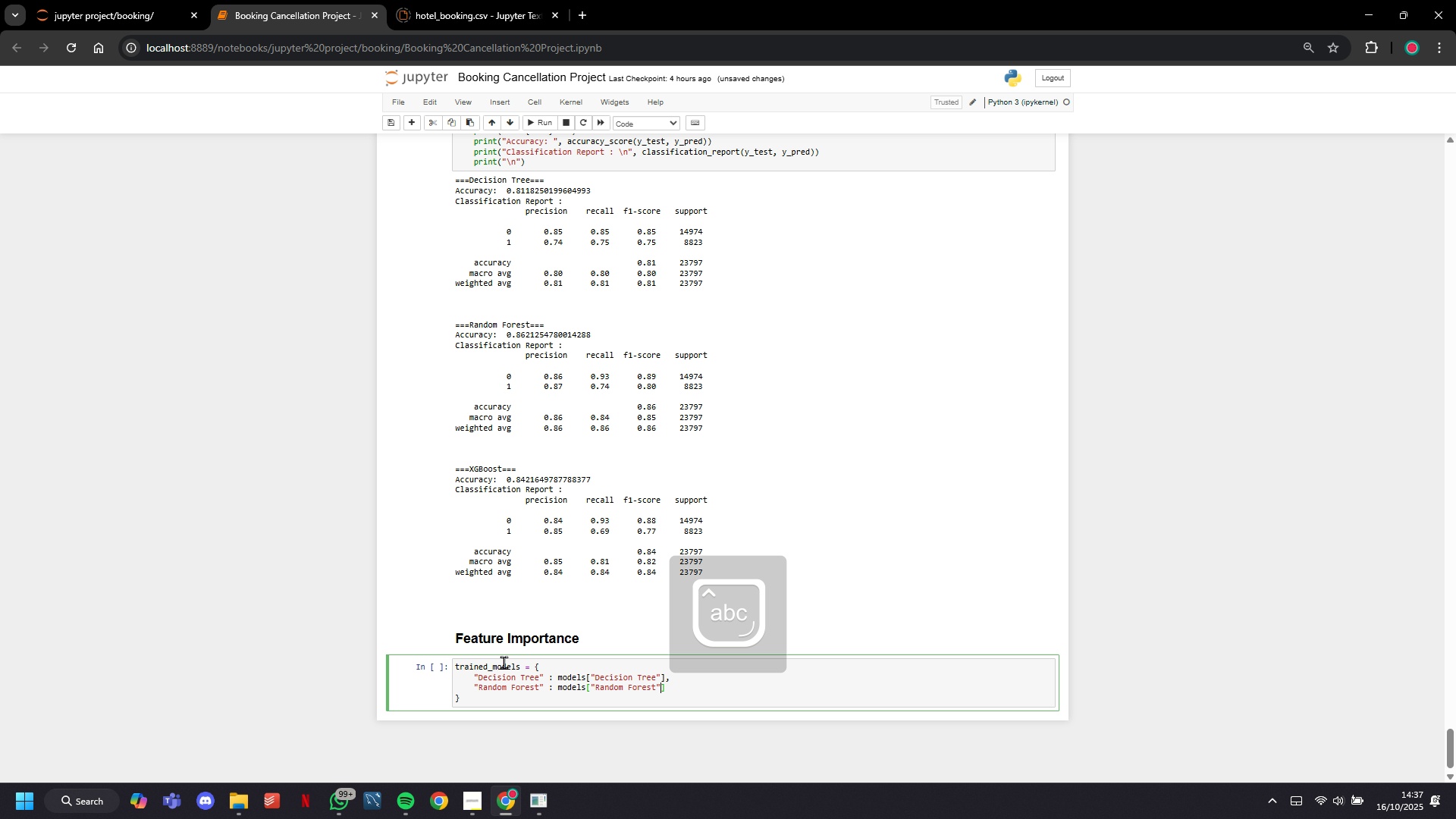 
key(ArrowRight)
 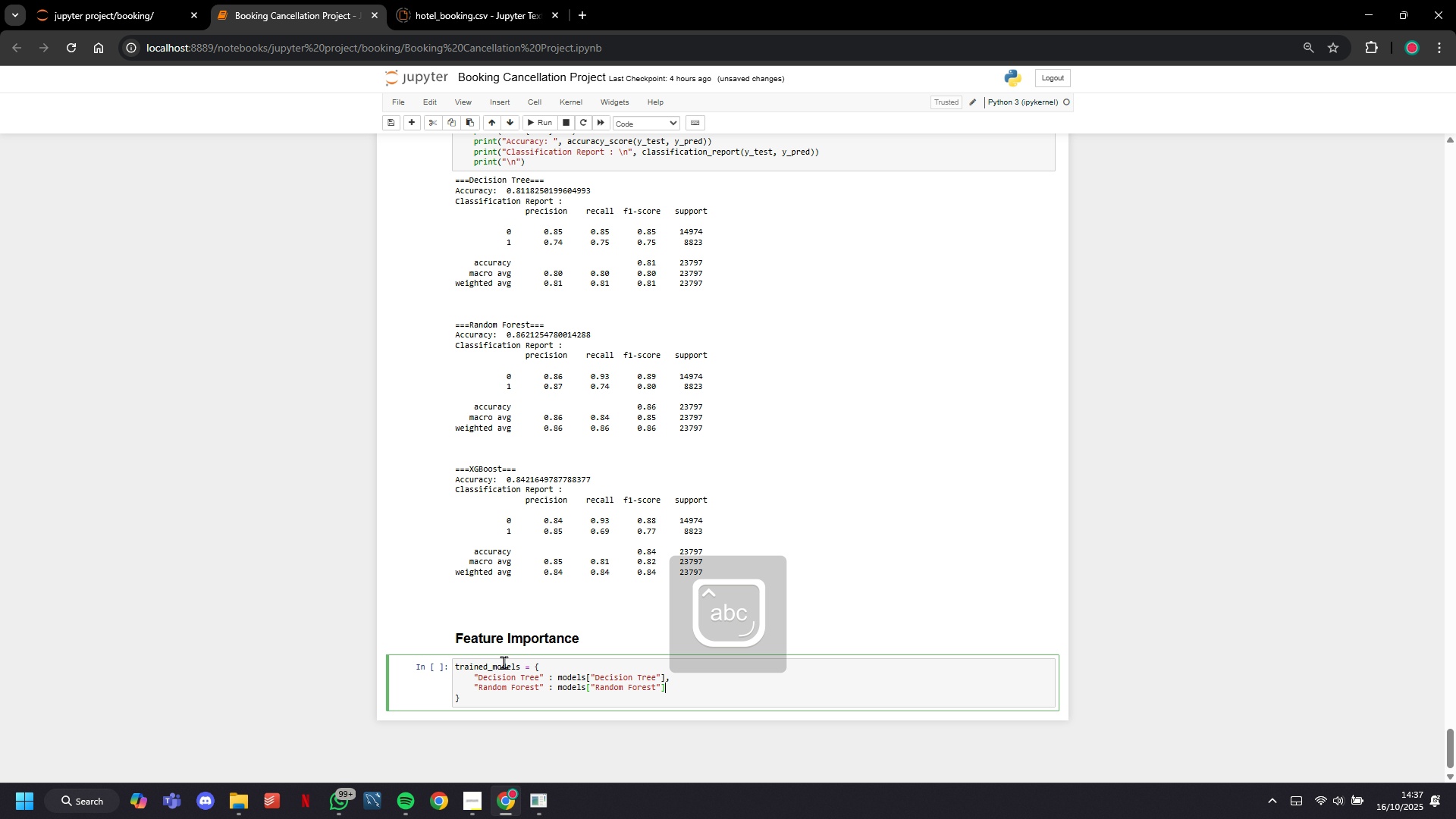 
key(ArrowRight)
 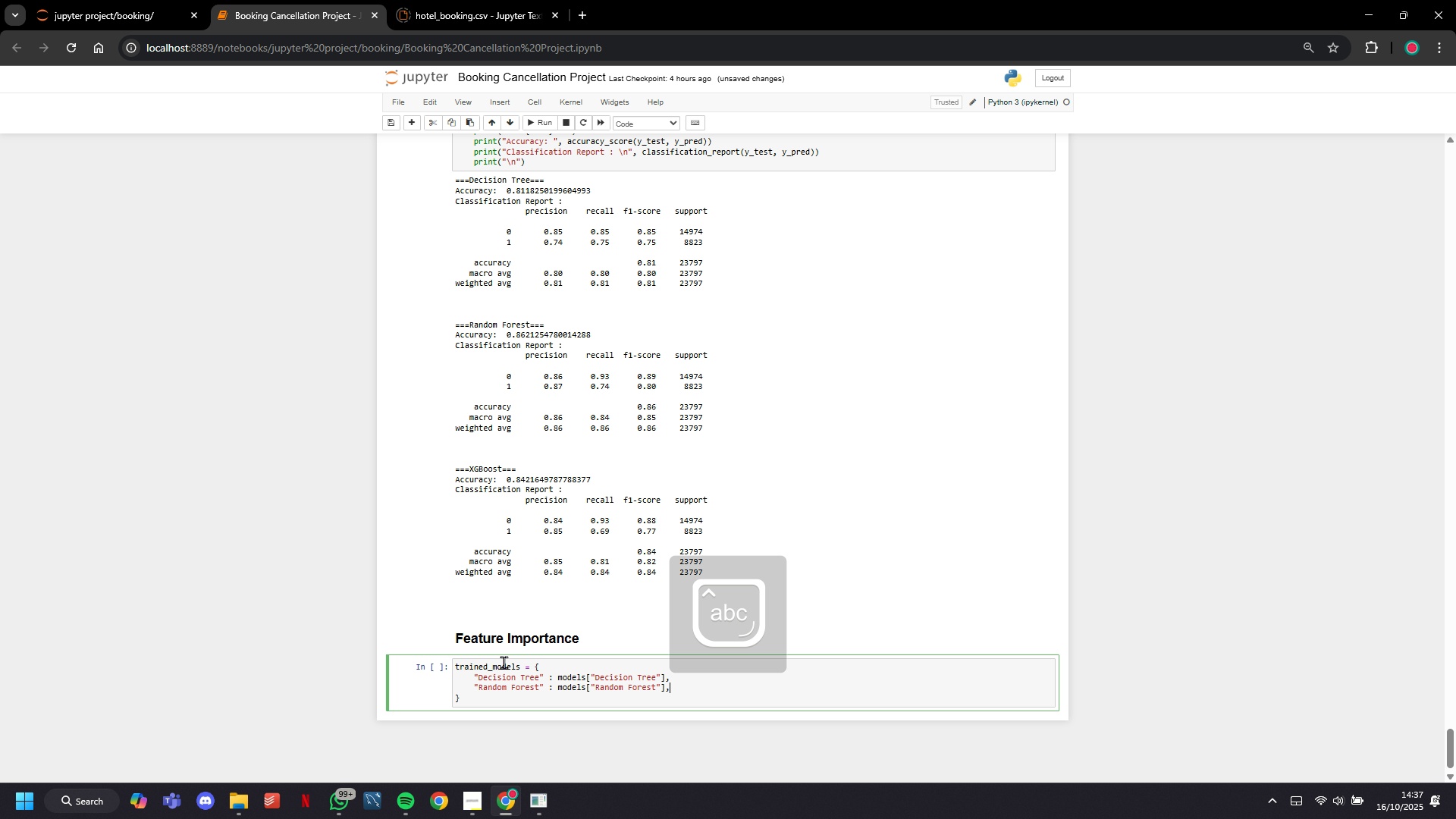 
key(Comma)
 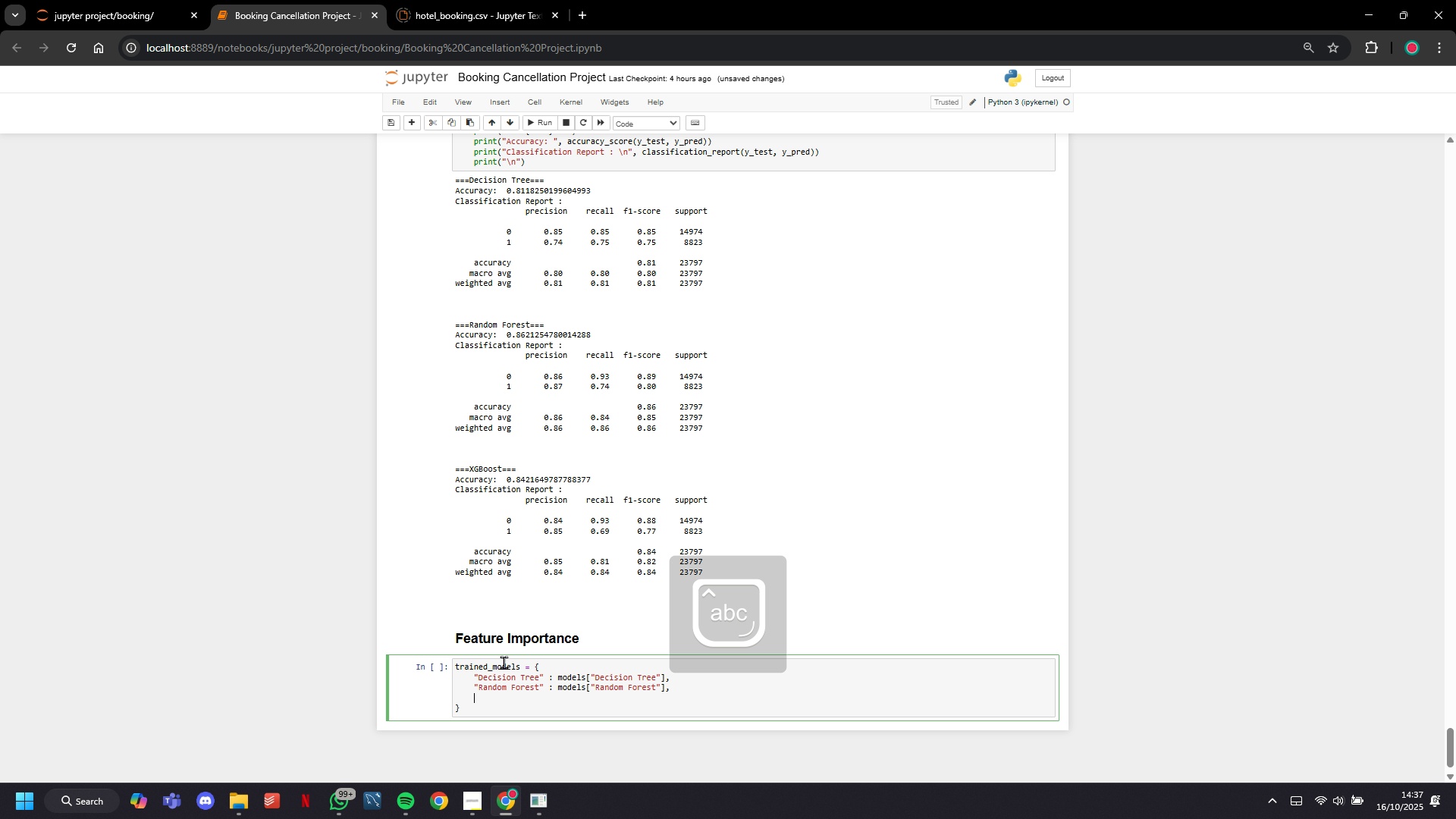 
key(Enter)
 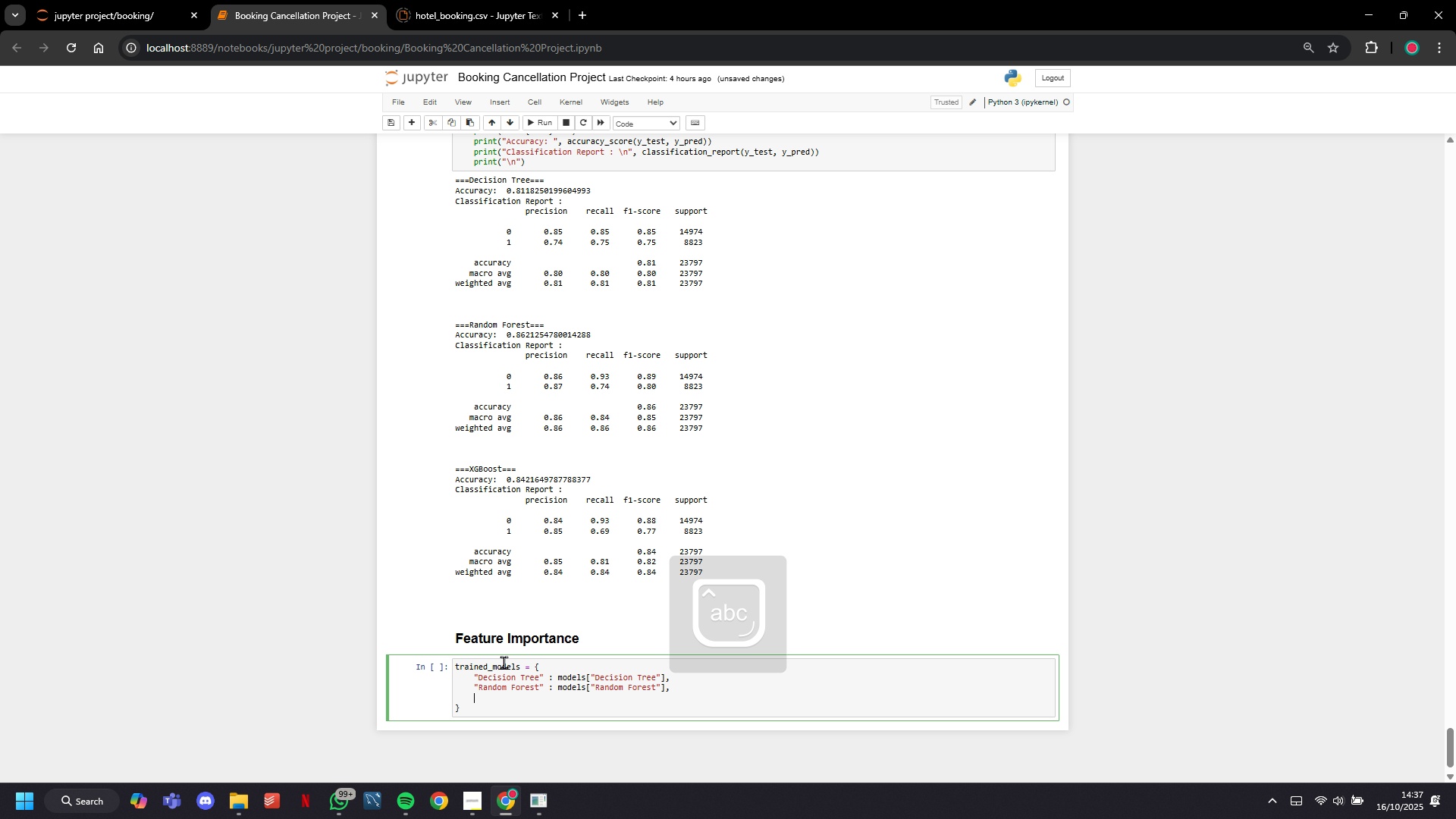 
type("XGBoost)
 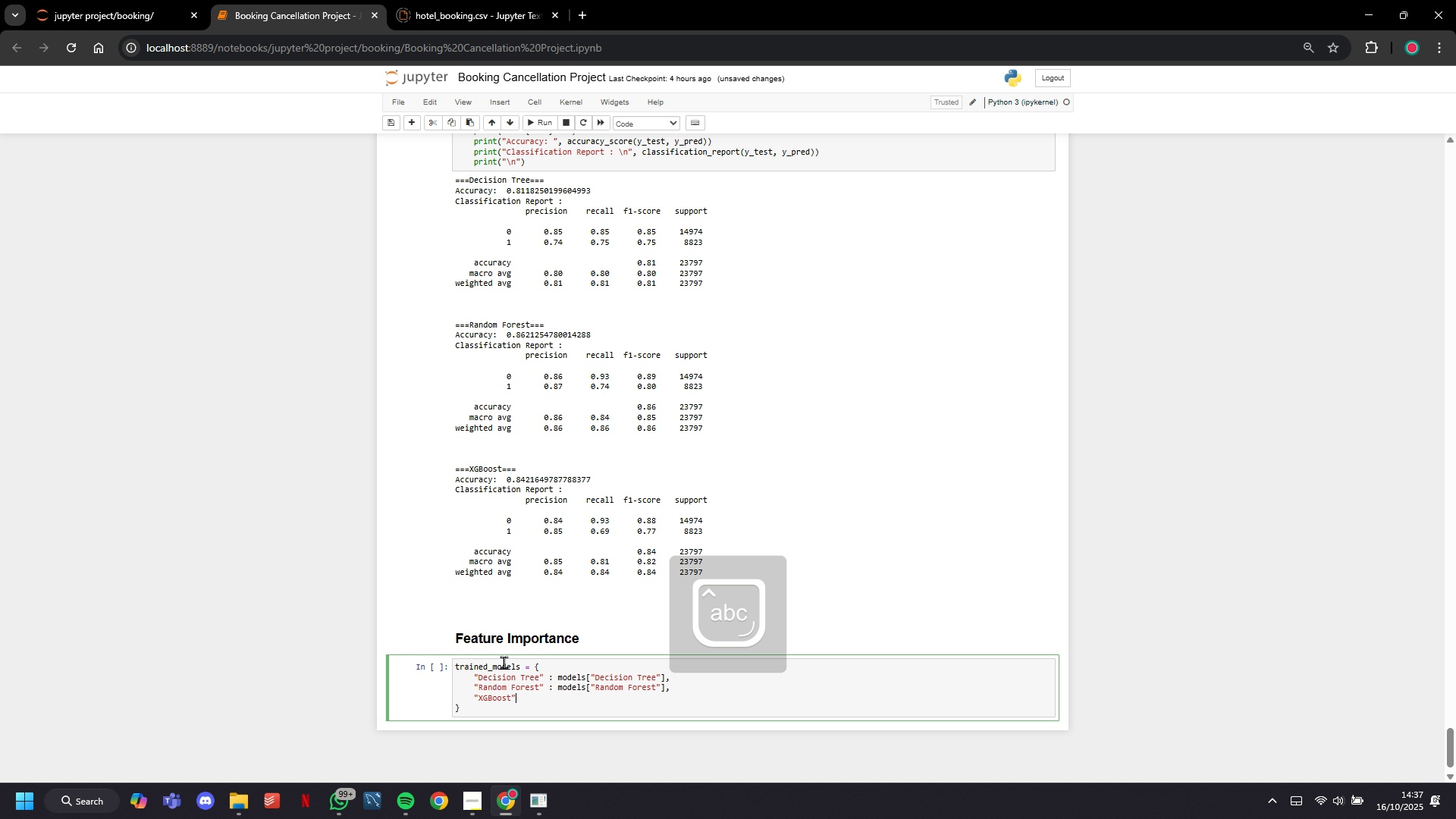 
key(ArrowRight)
 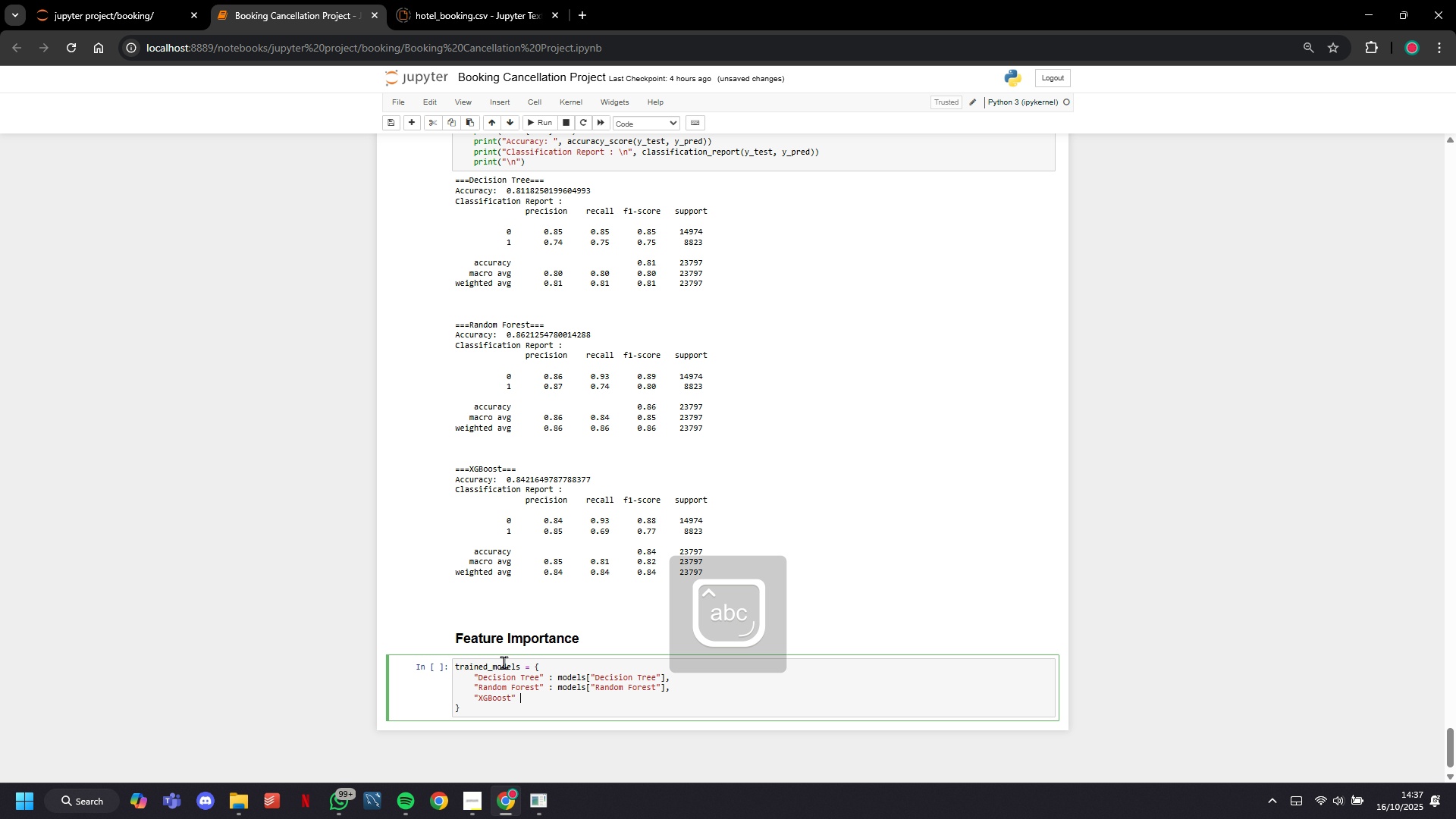 
type( : models["XGBoost)
 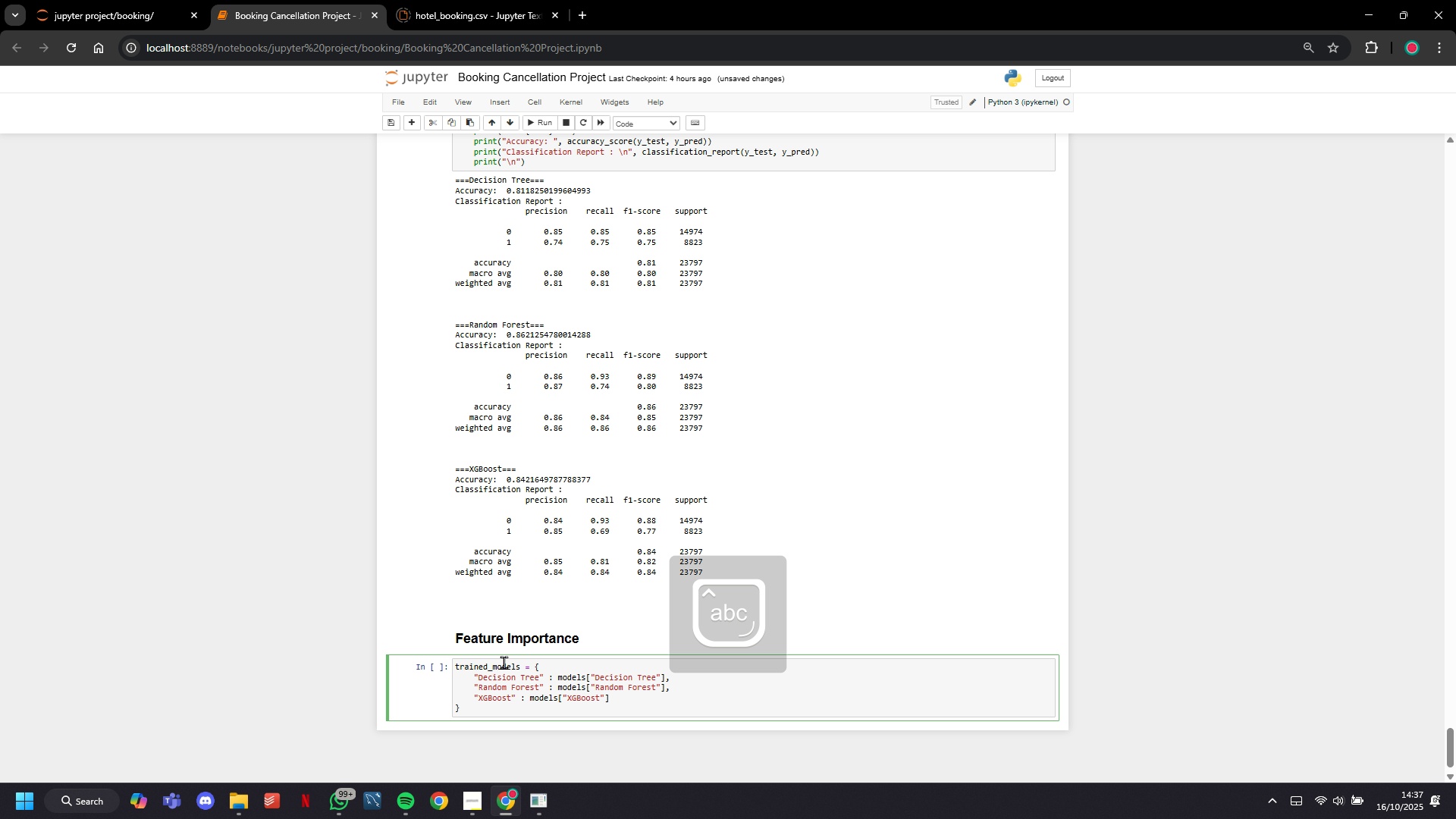 
key(ArrowRight)
 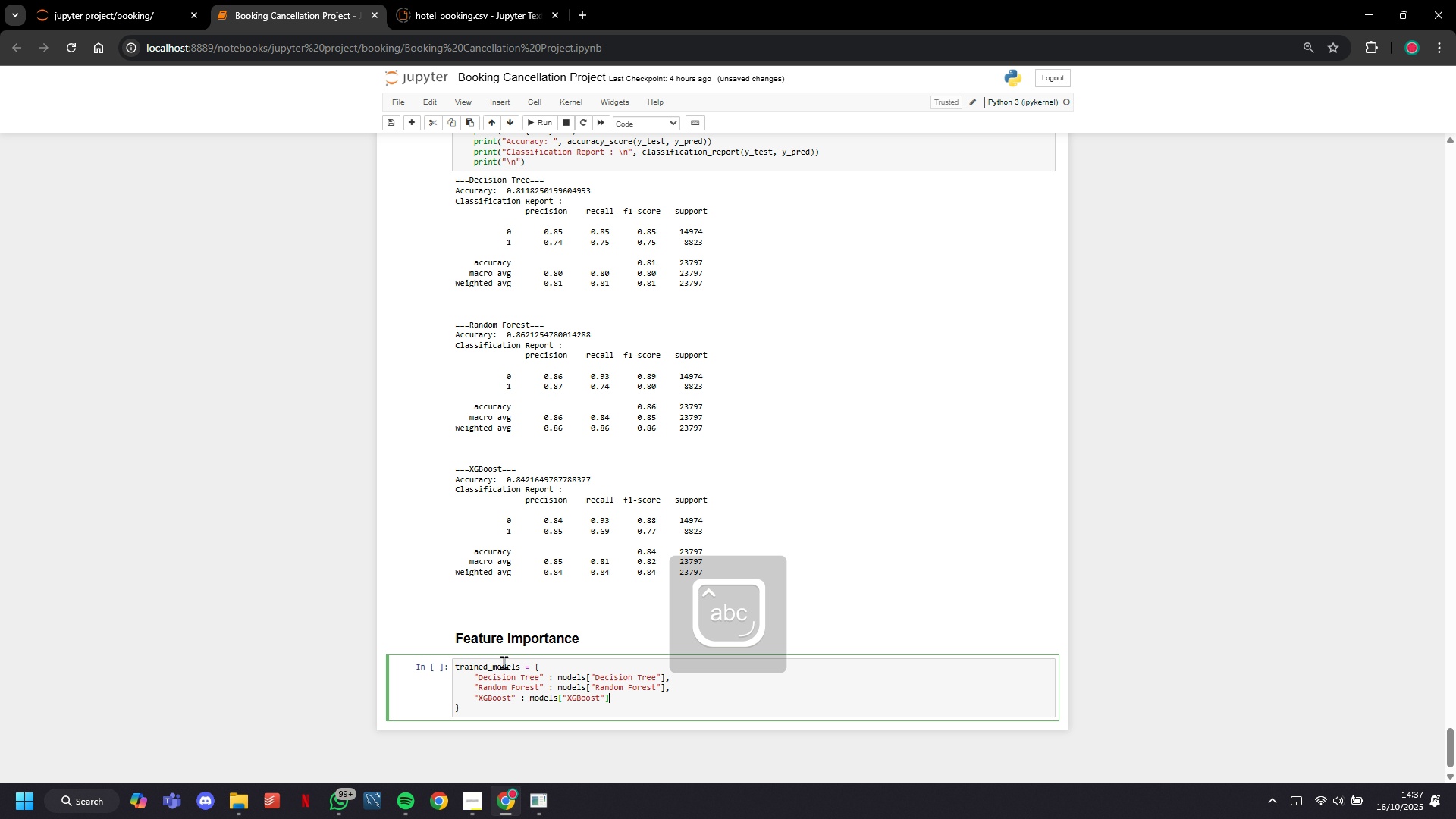 
key(ArrowRight)
 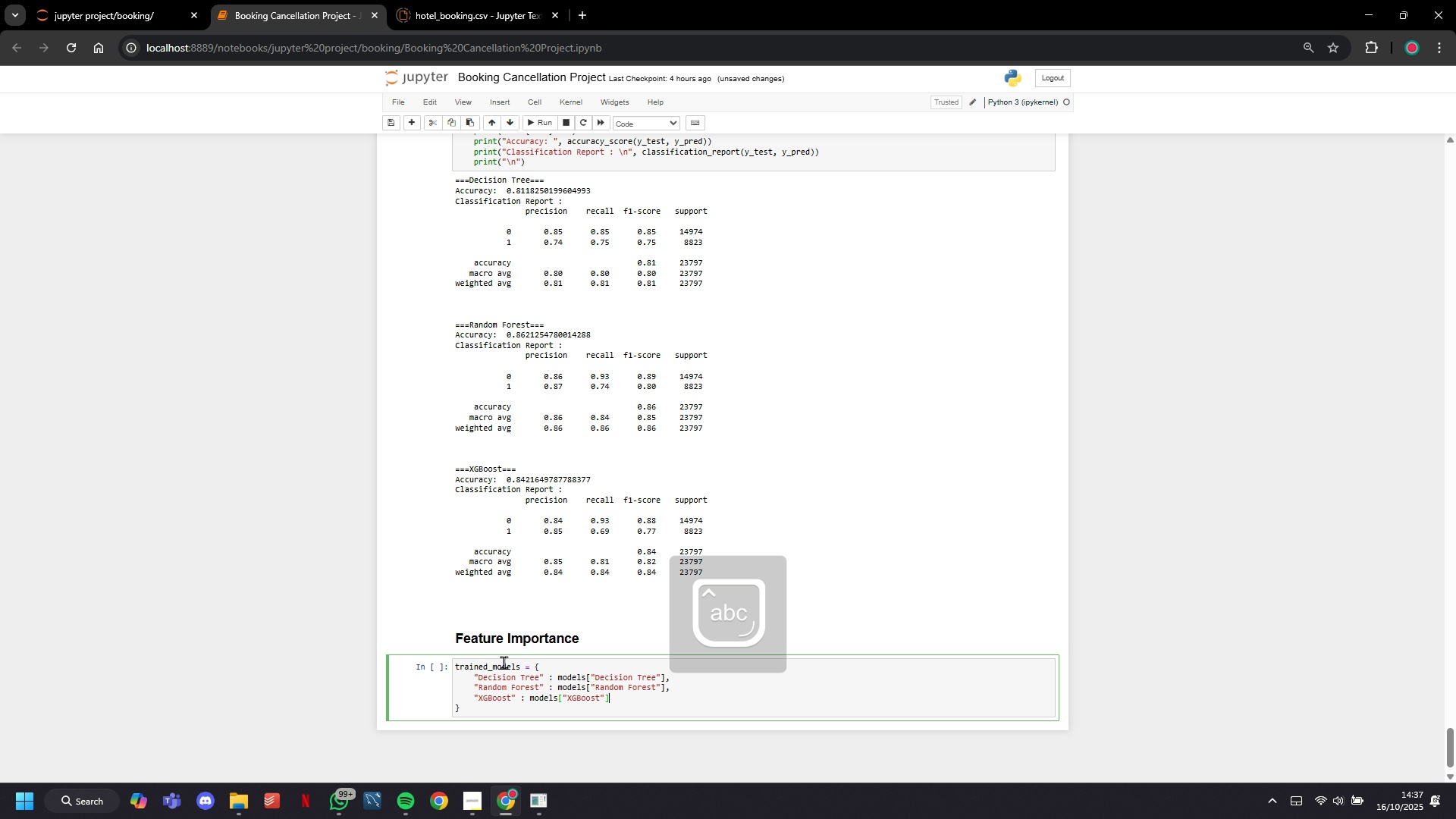 
key(ArrowDown)
 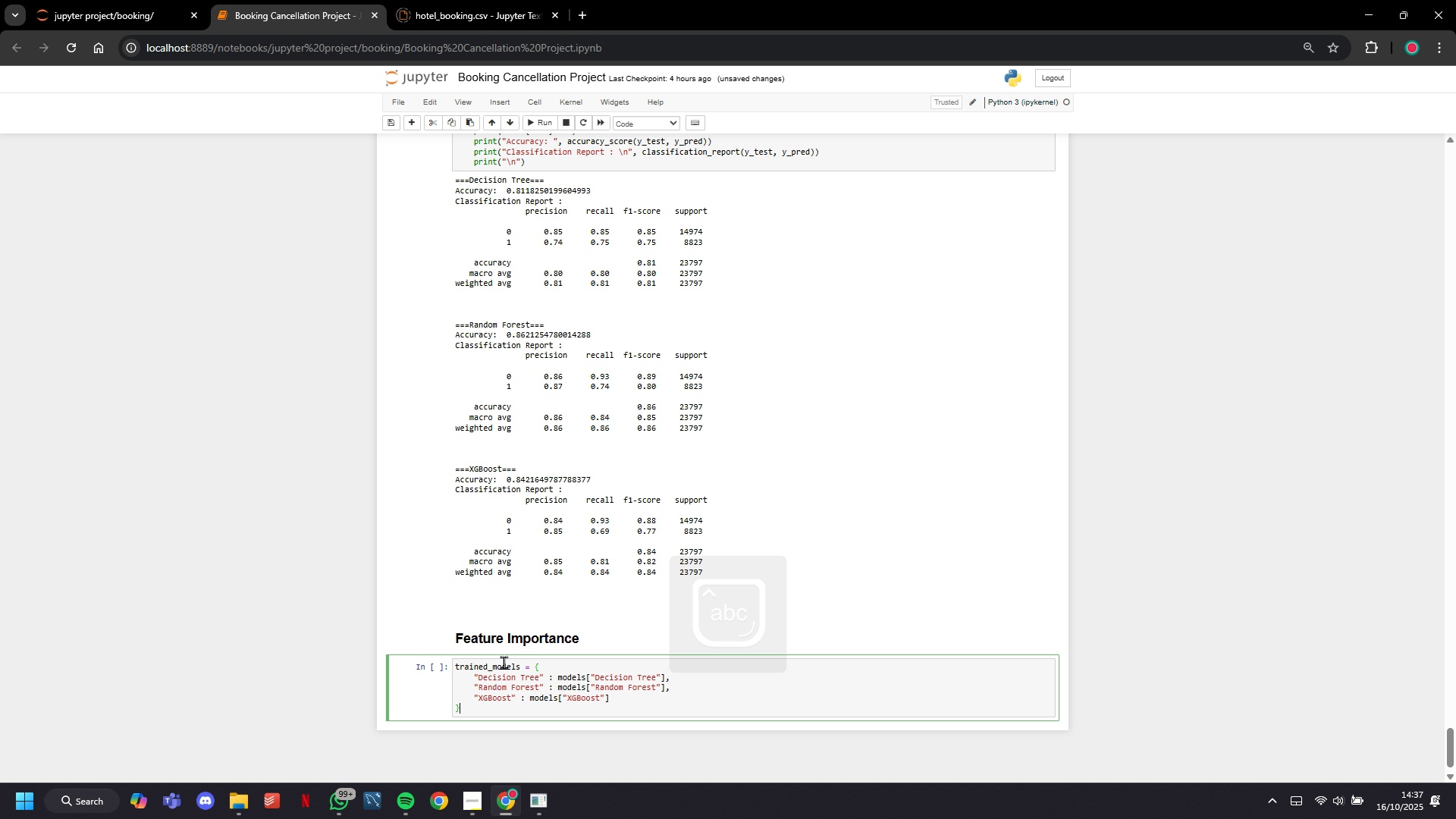 
key(ArrowDown)
 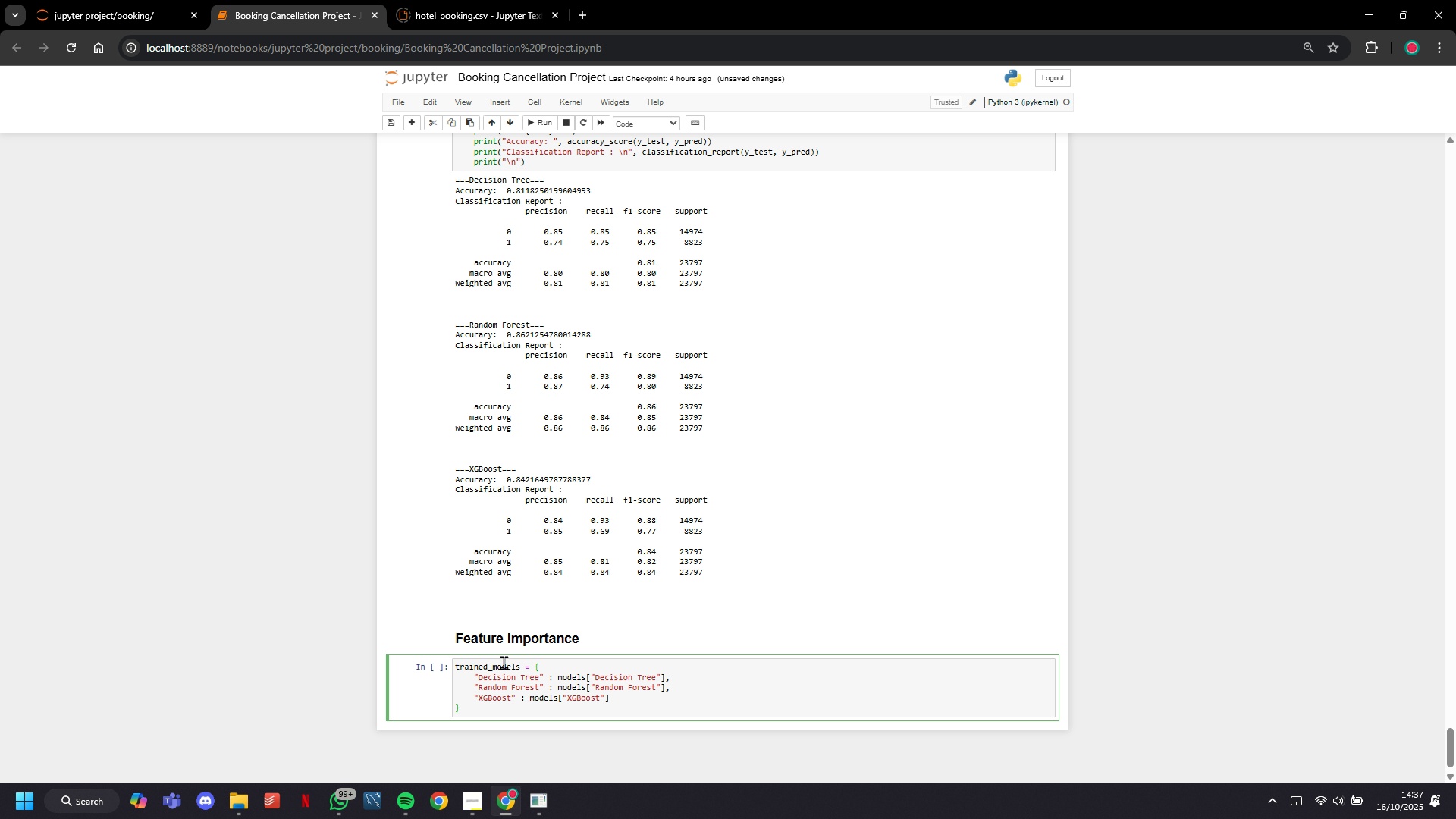 
key(Enter)
 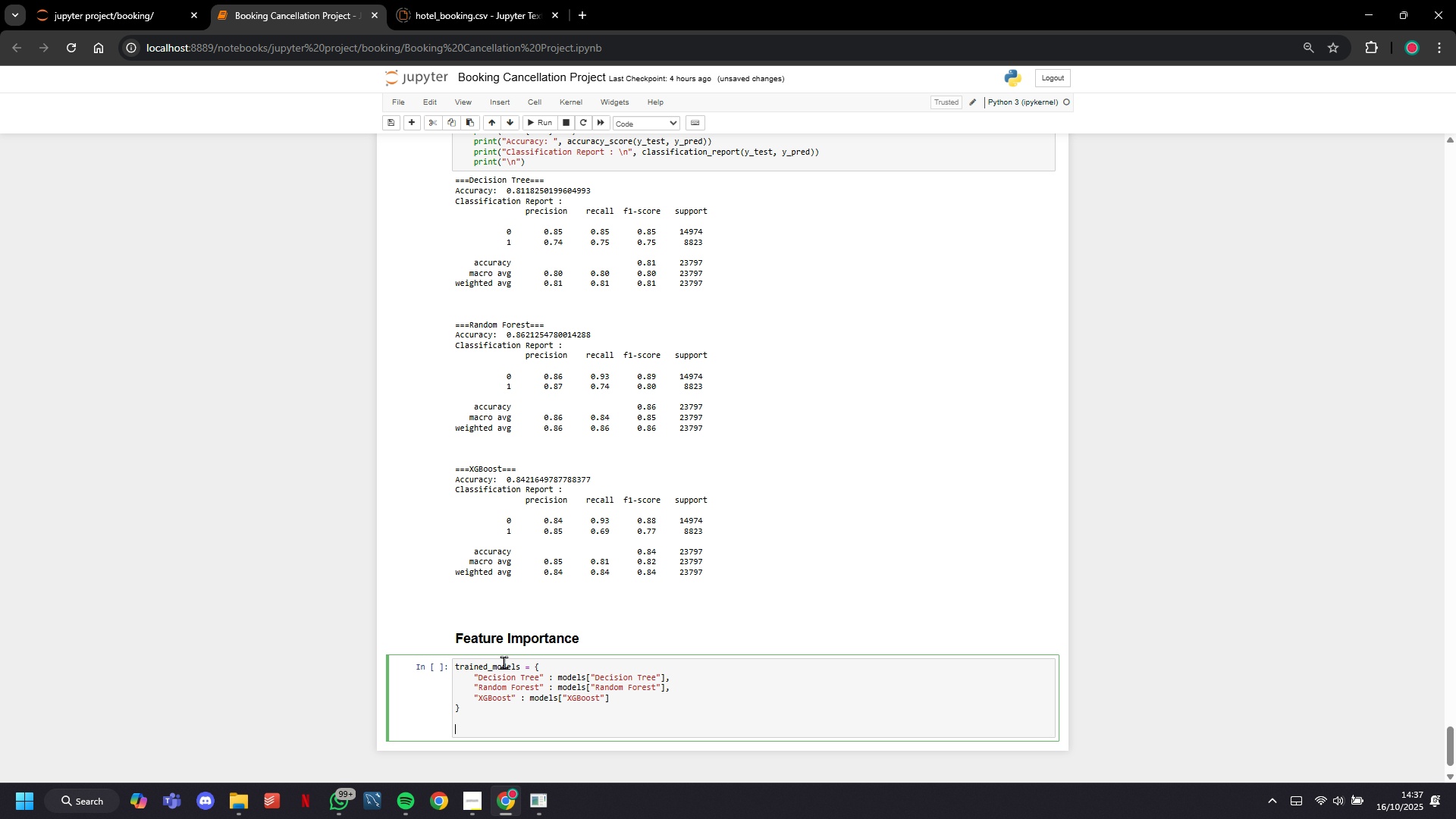 
key(Enter)
 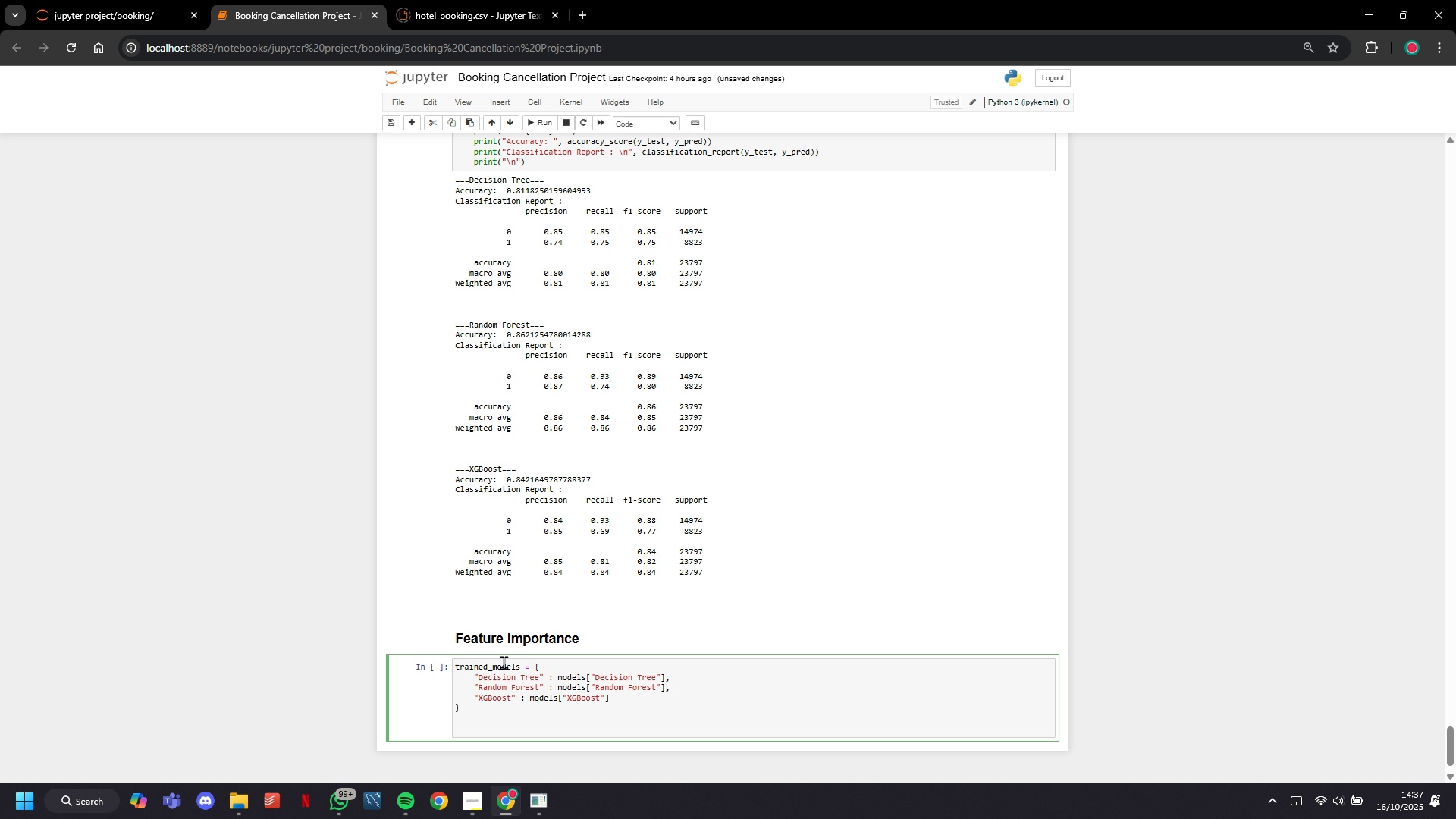 
type(for name, n)
key(Backspace)
type(model in trained_models,)
key(Backspace)
type(.items()
 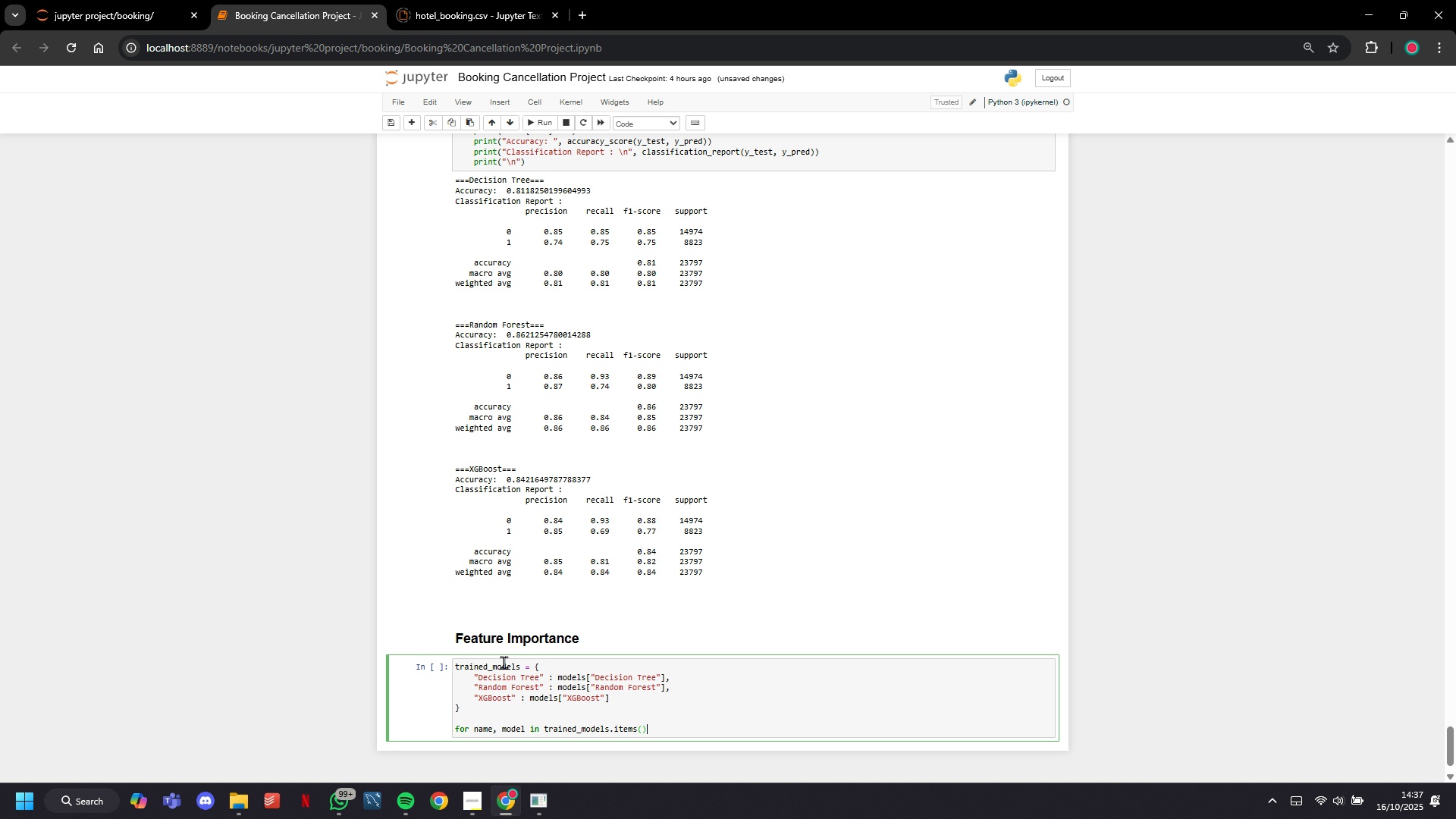 
 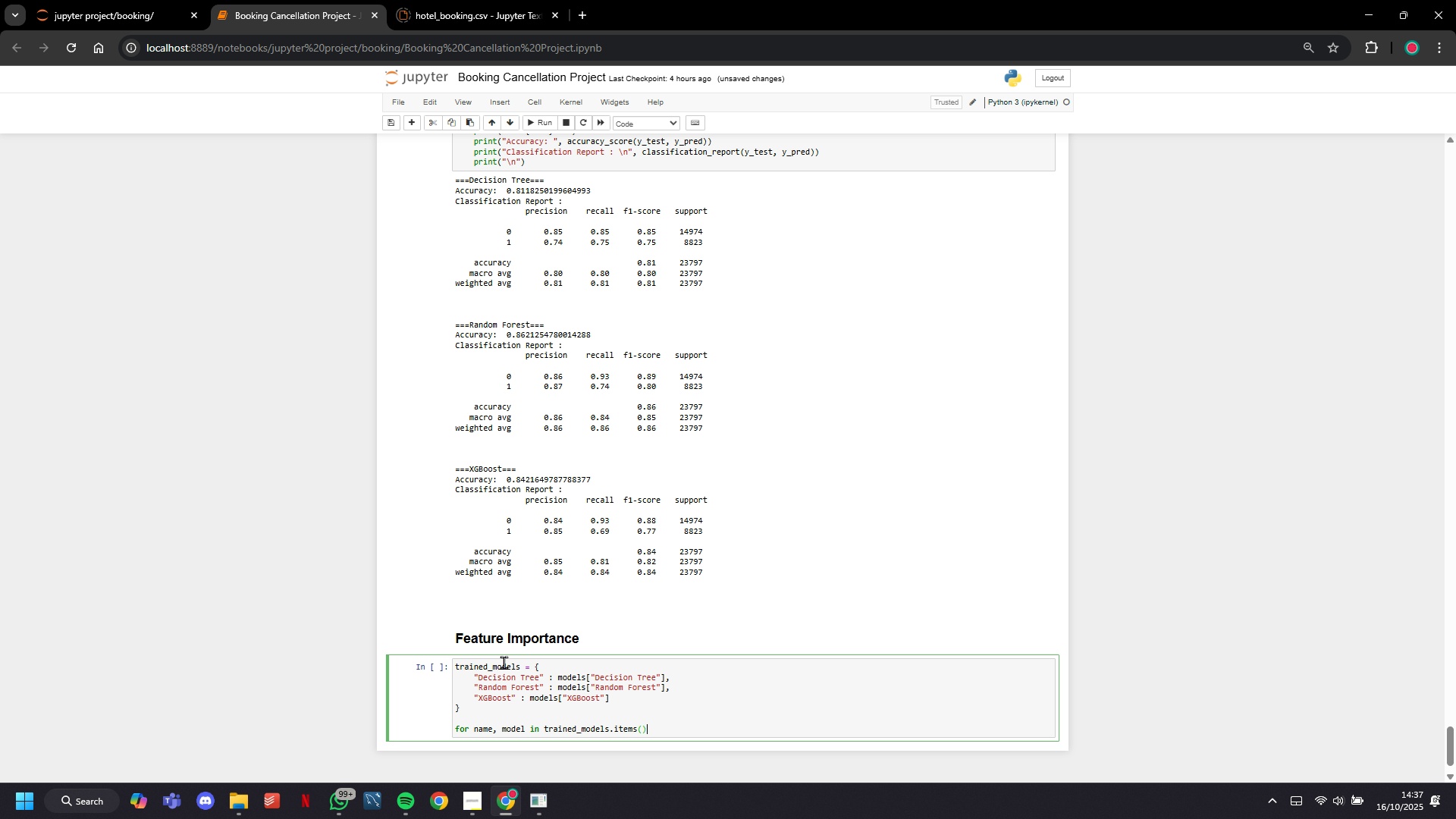 
key(ArrowRight)
 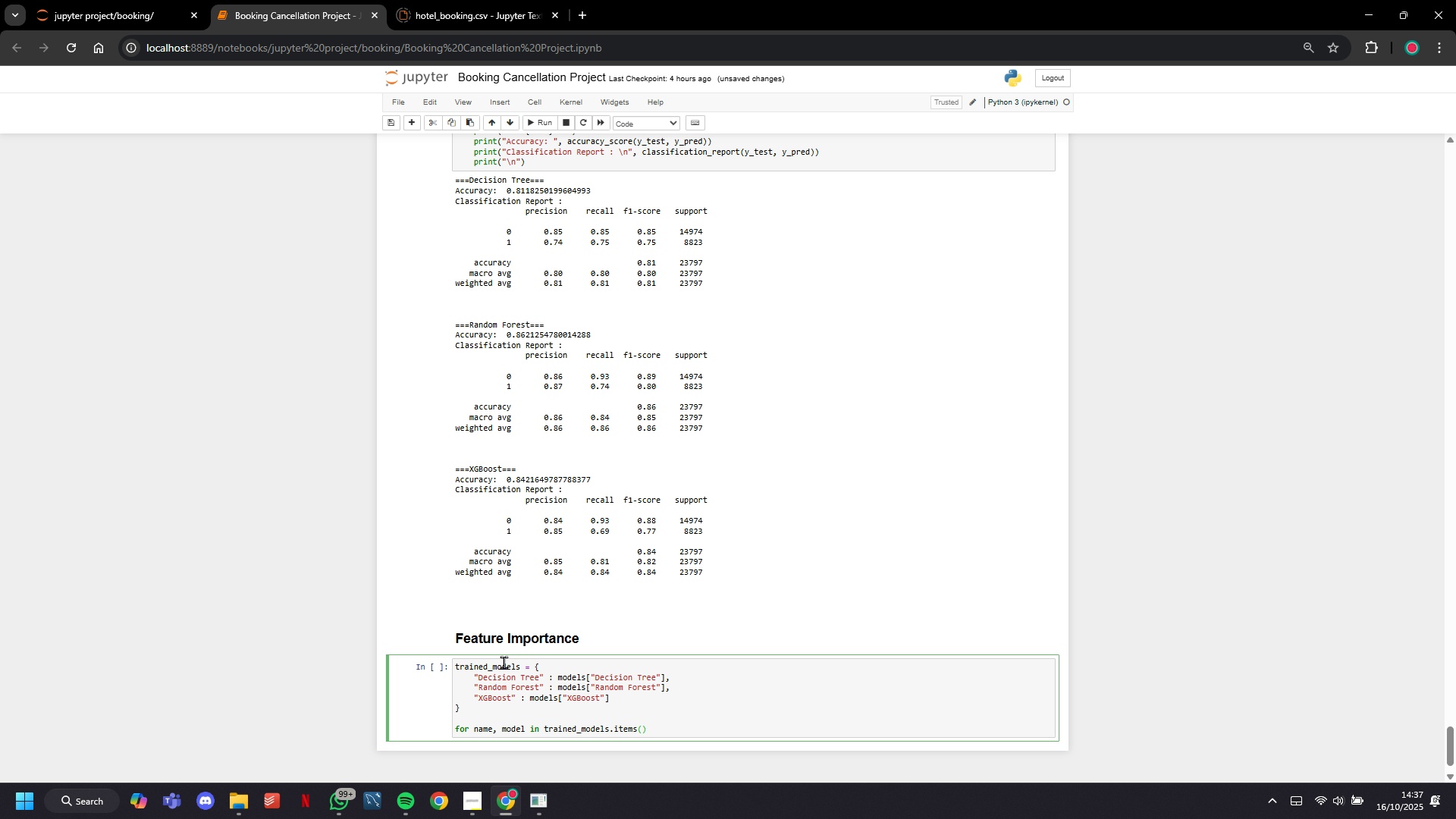 
key(Shift+Semicolon)
 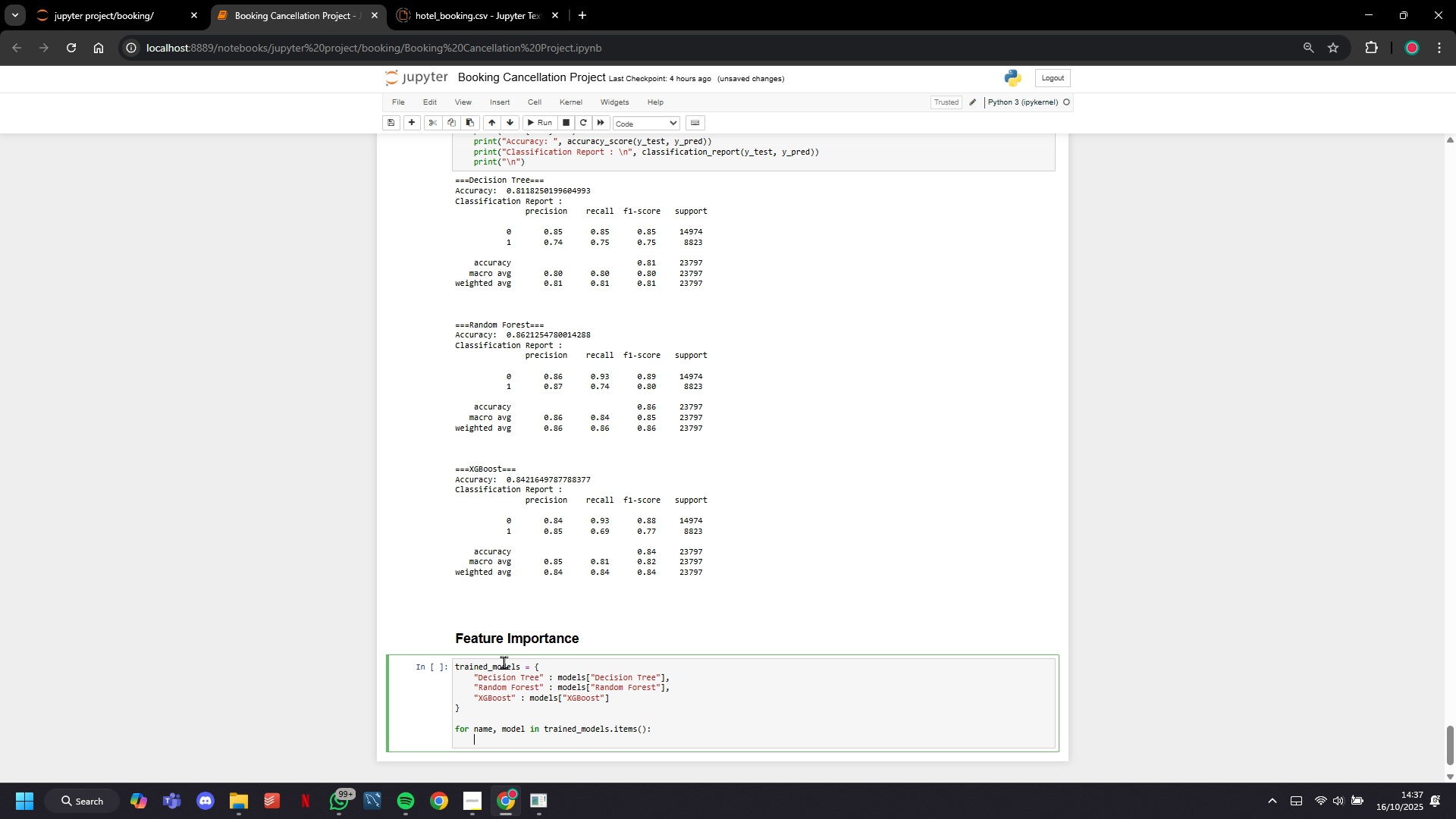 
key(Enter)
 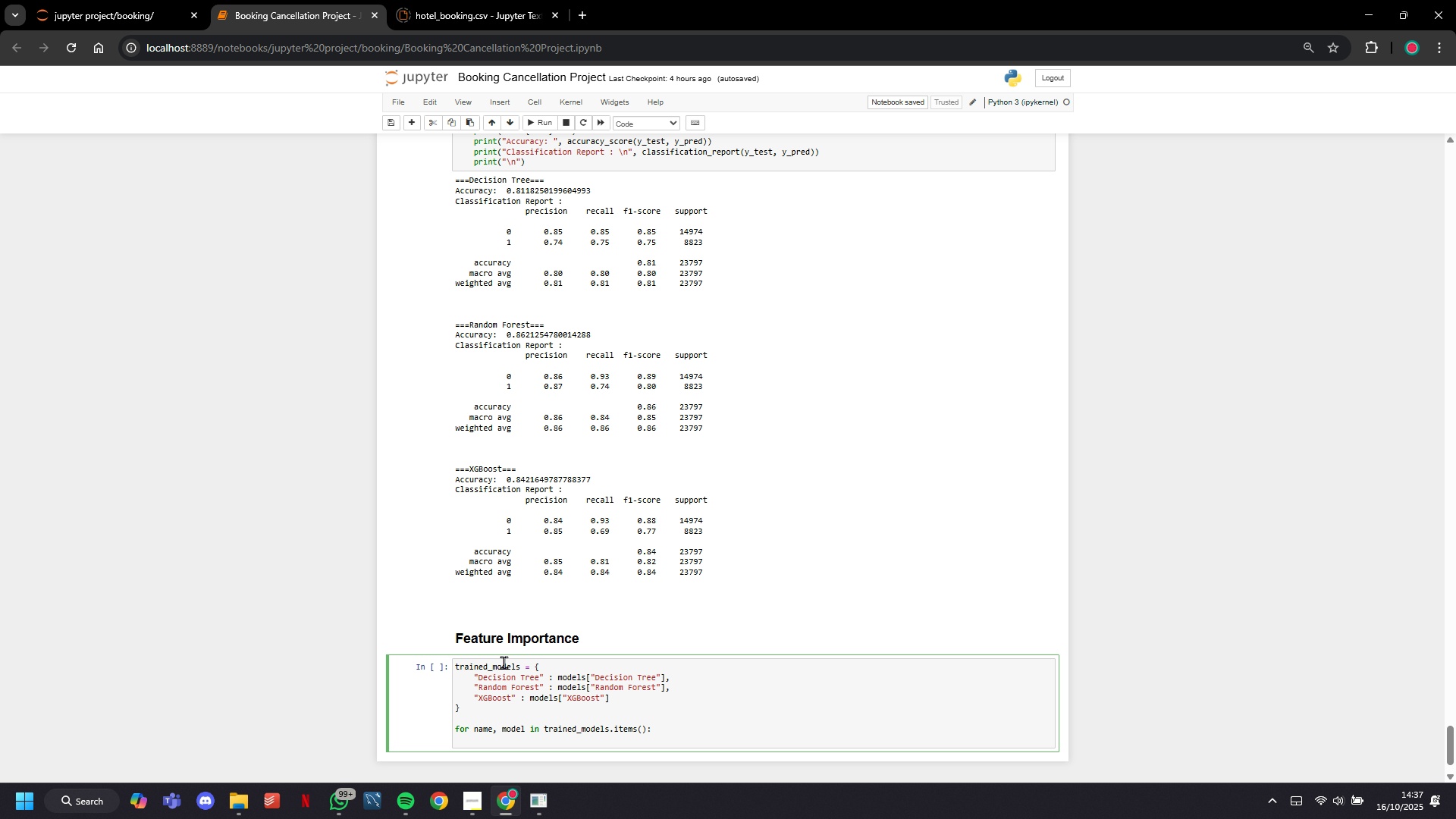 
type(if hasattr)
 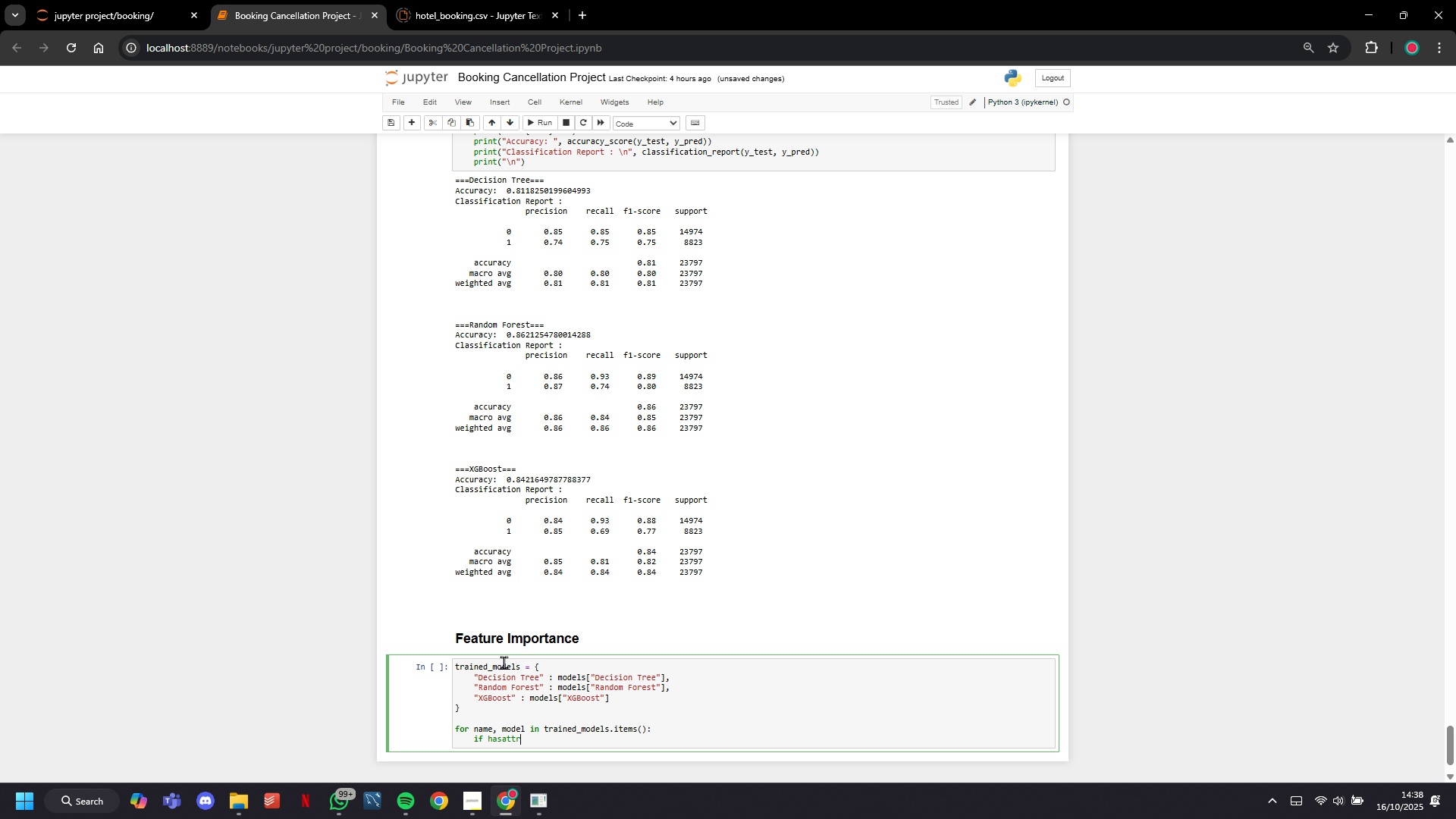 
wait(5.8)
 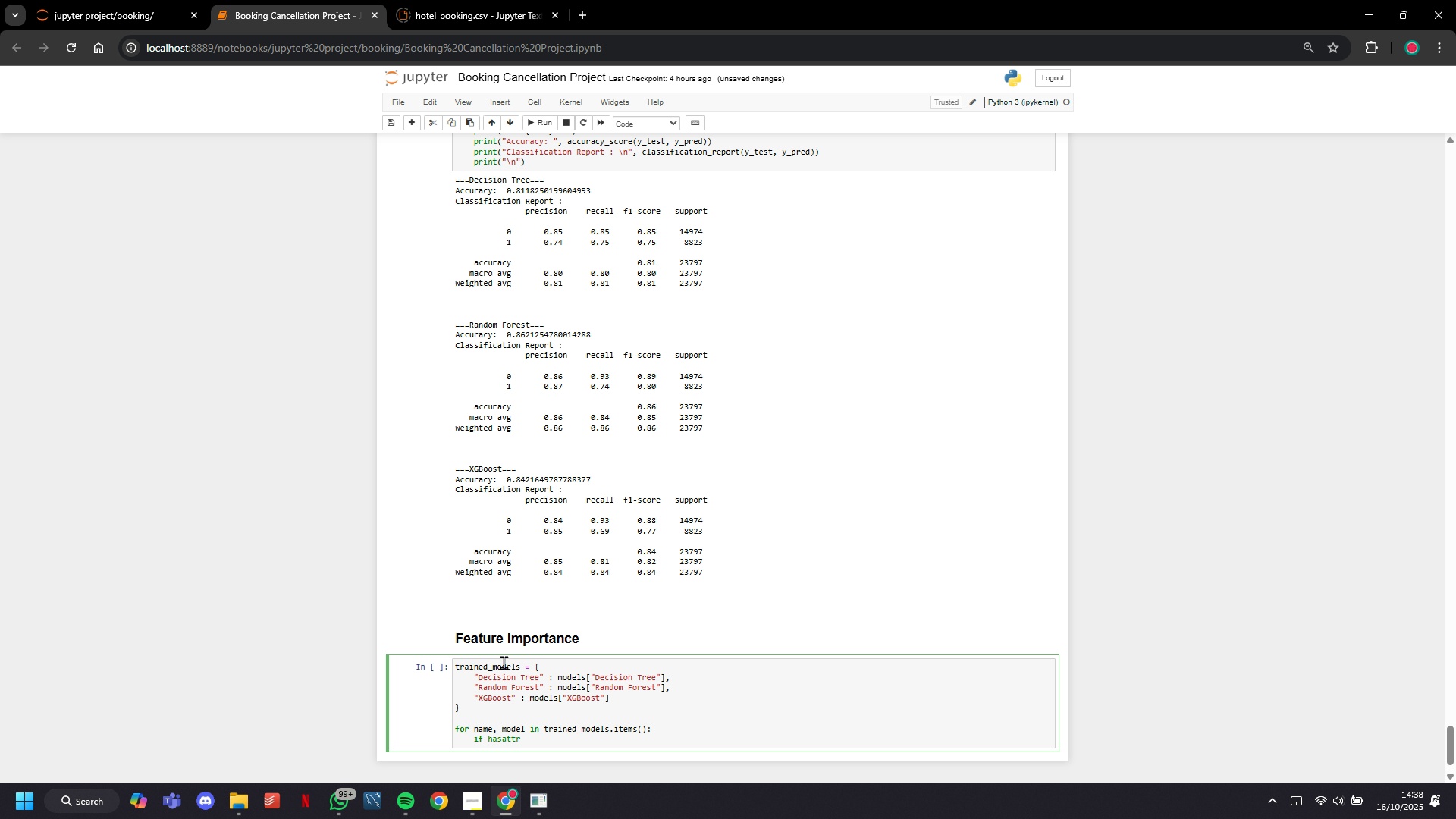 
type((model, "feature_importances_)
 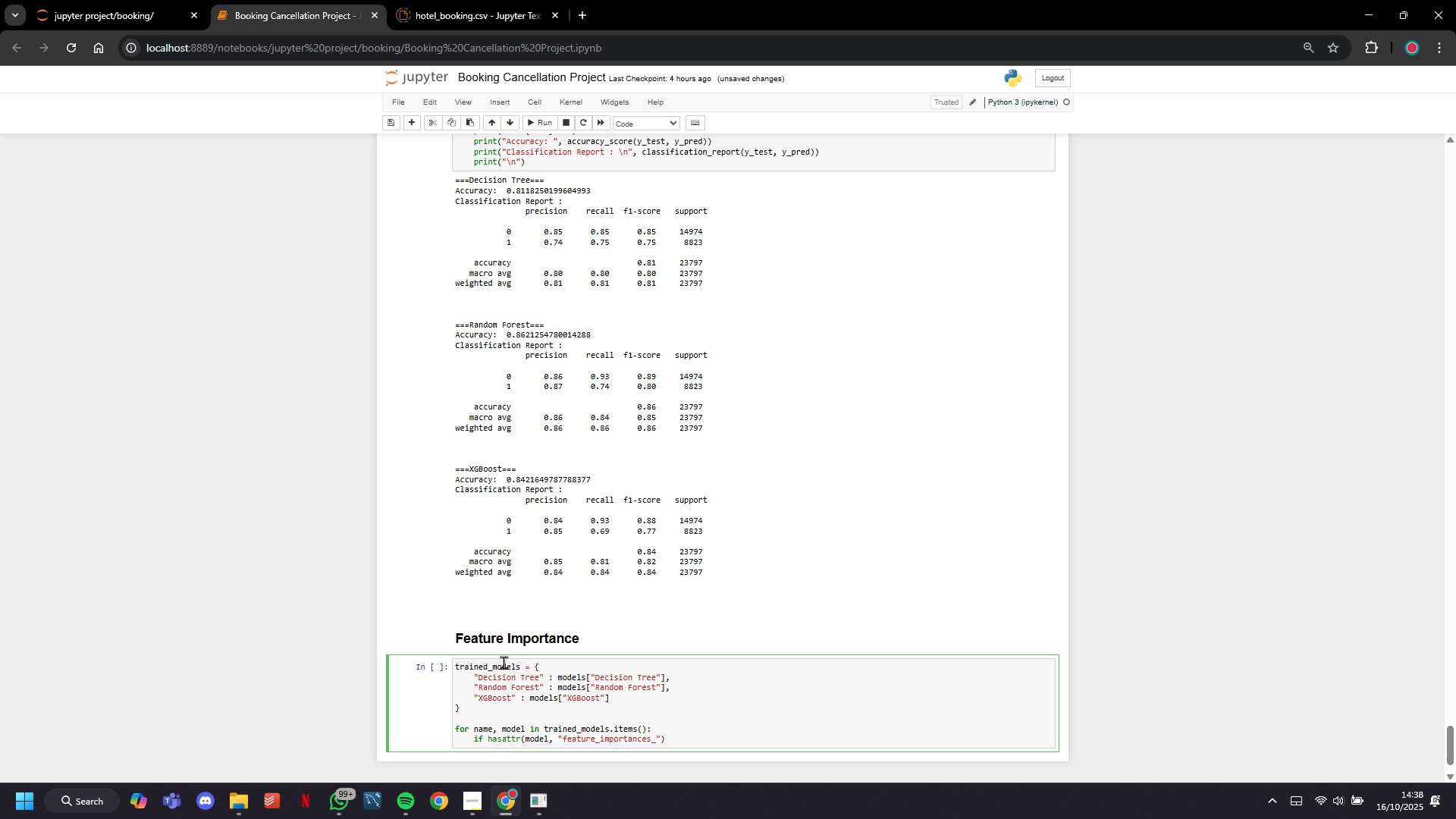 
key(ArrowRight)
 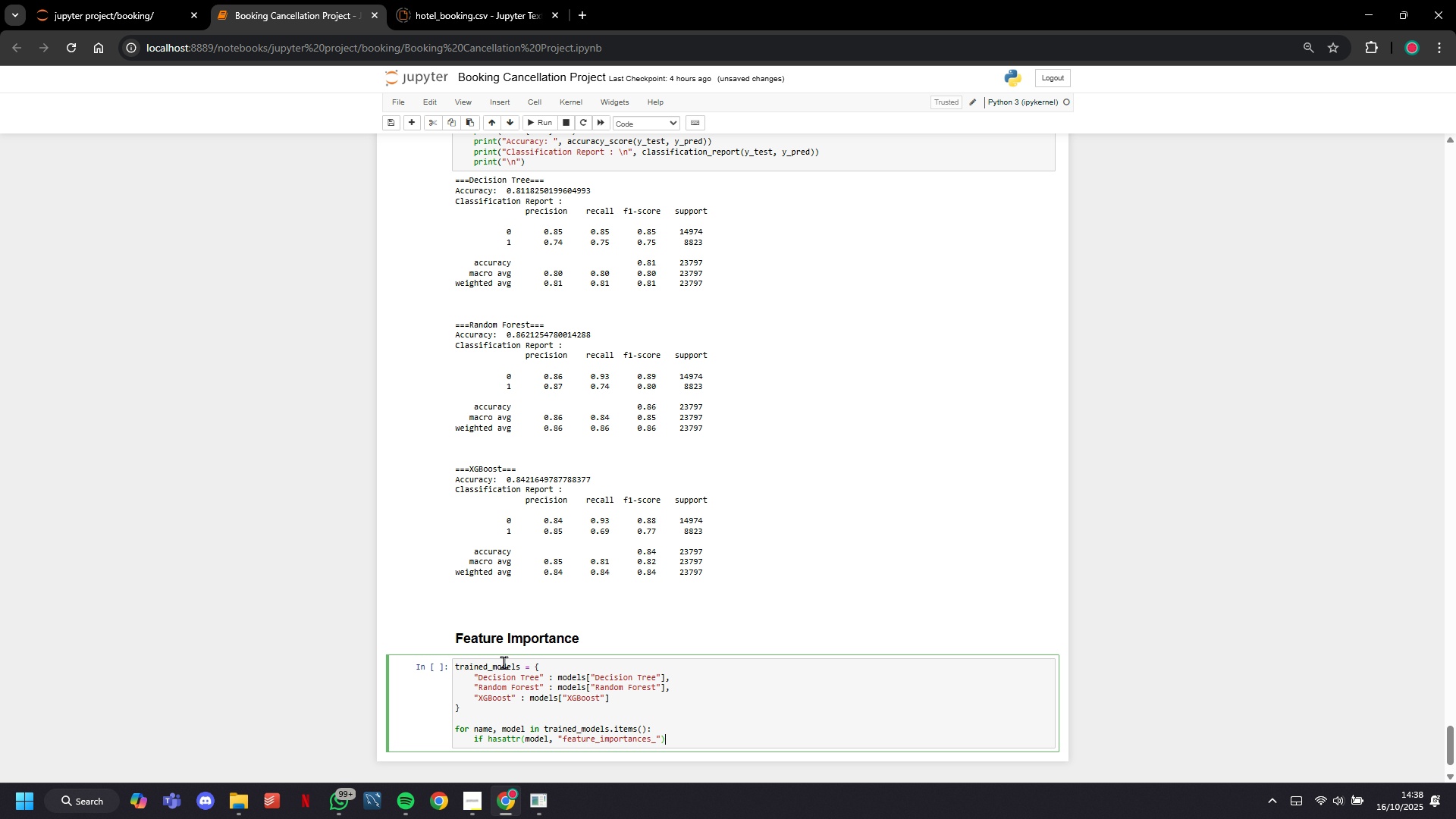 
key(ArrowRight)
 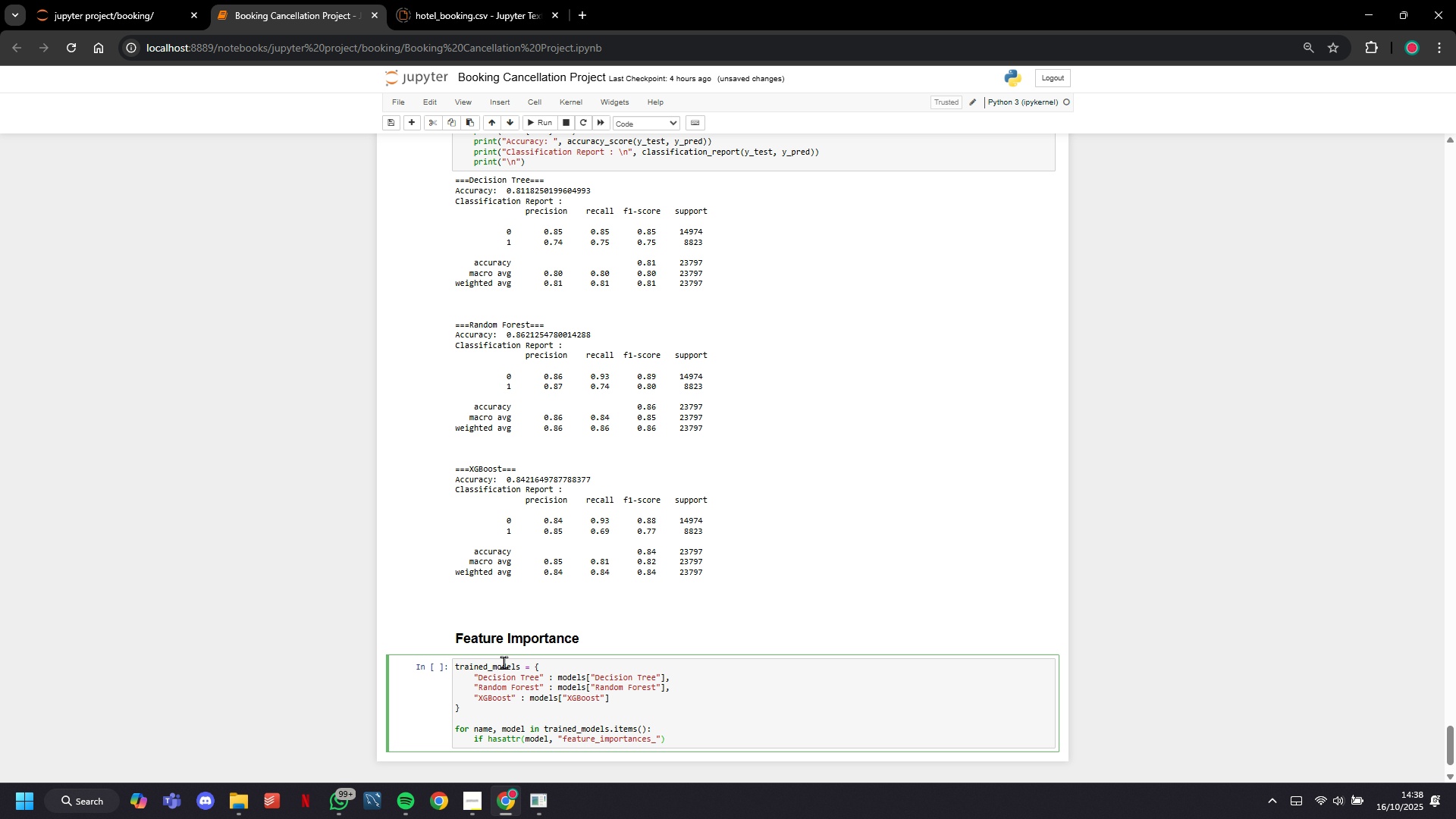 
key(Shift+Semicolon)
 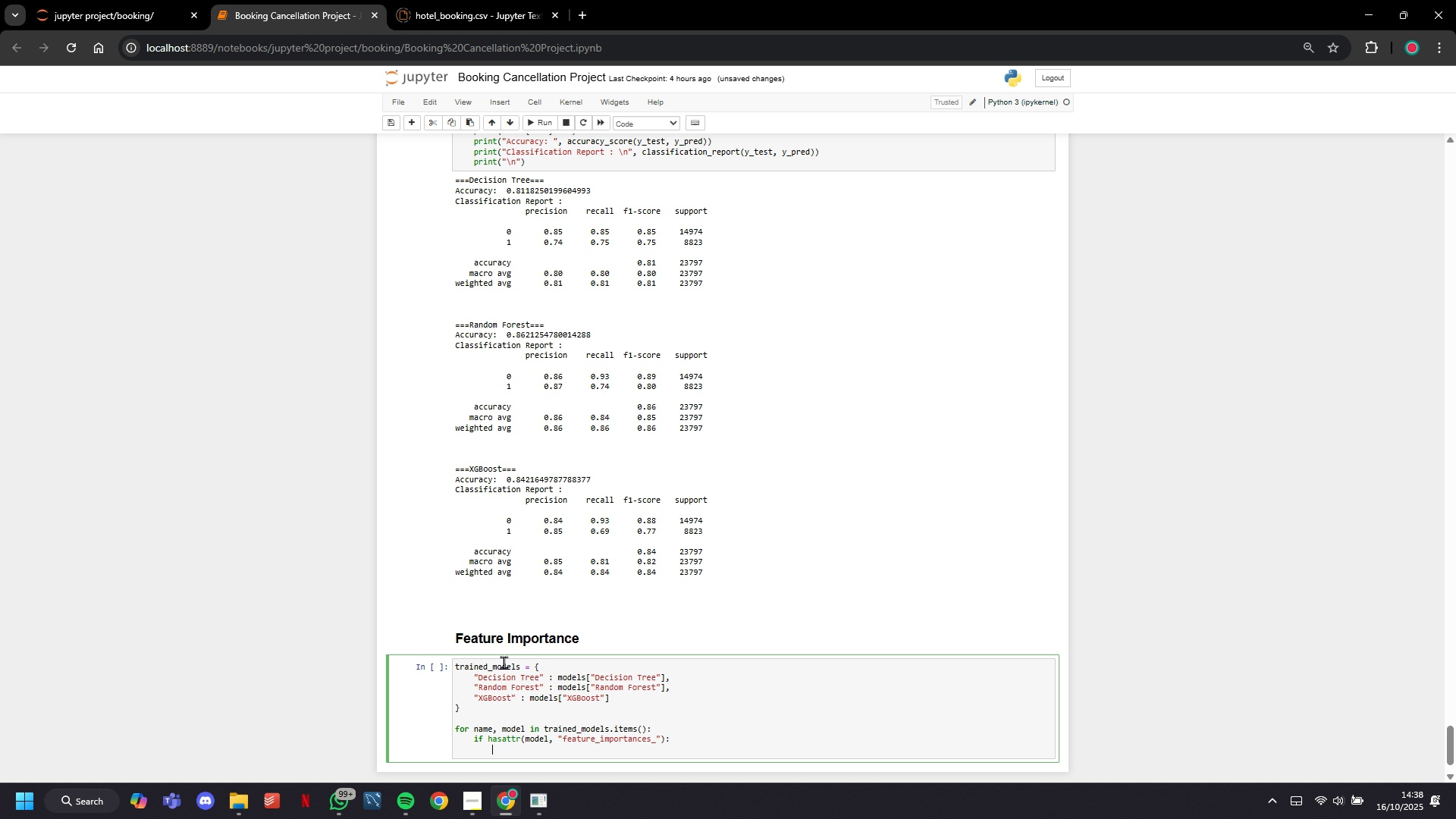 
key(Enter)
 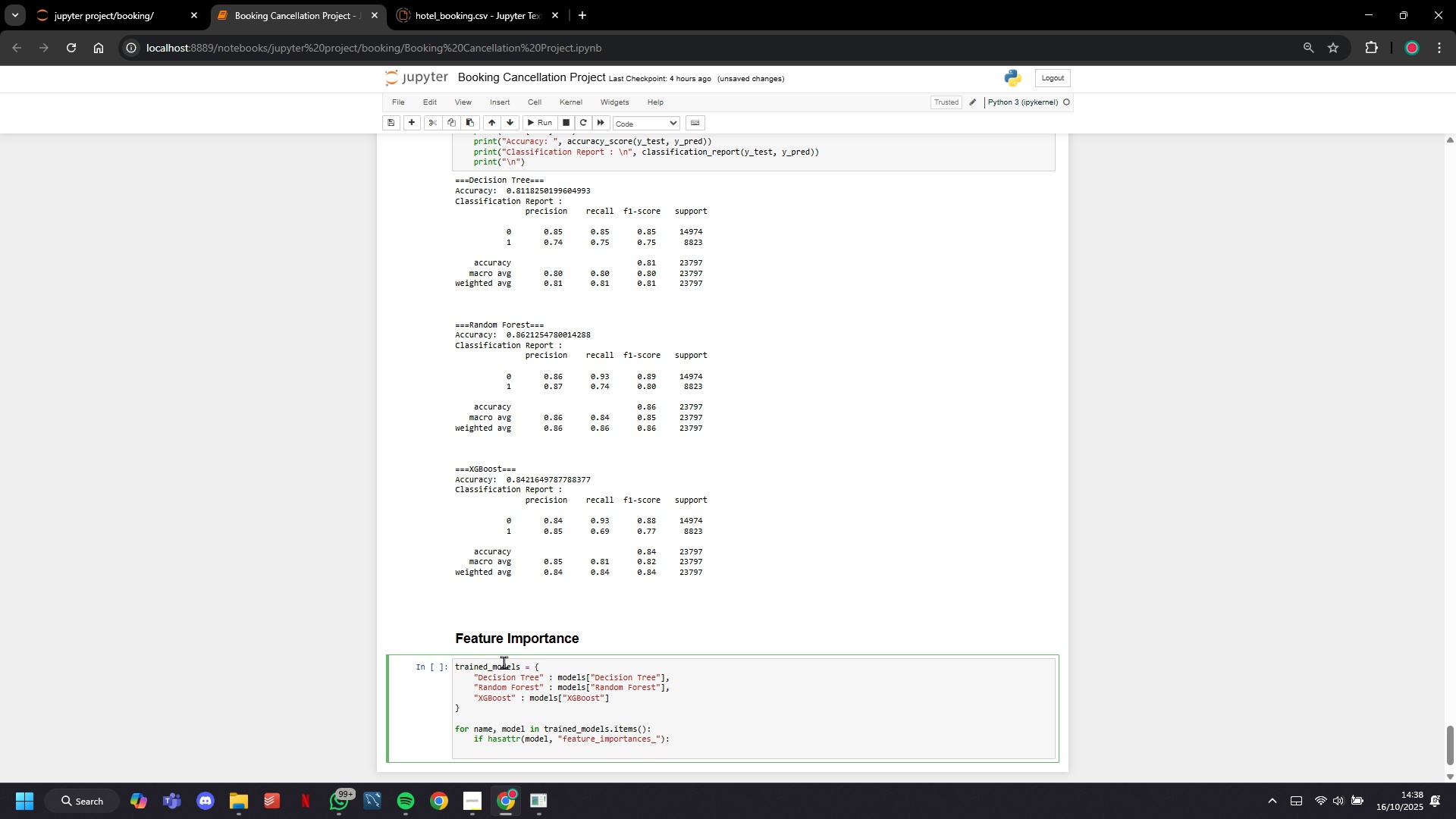 
type(importances= ,)
key(Backspace)
type(model.feature_importances_)
 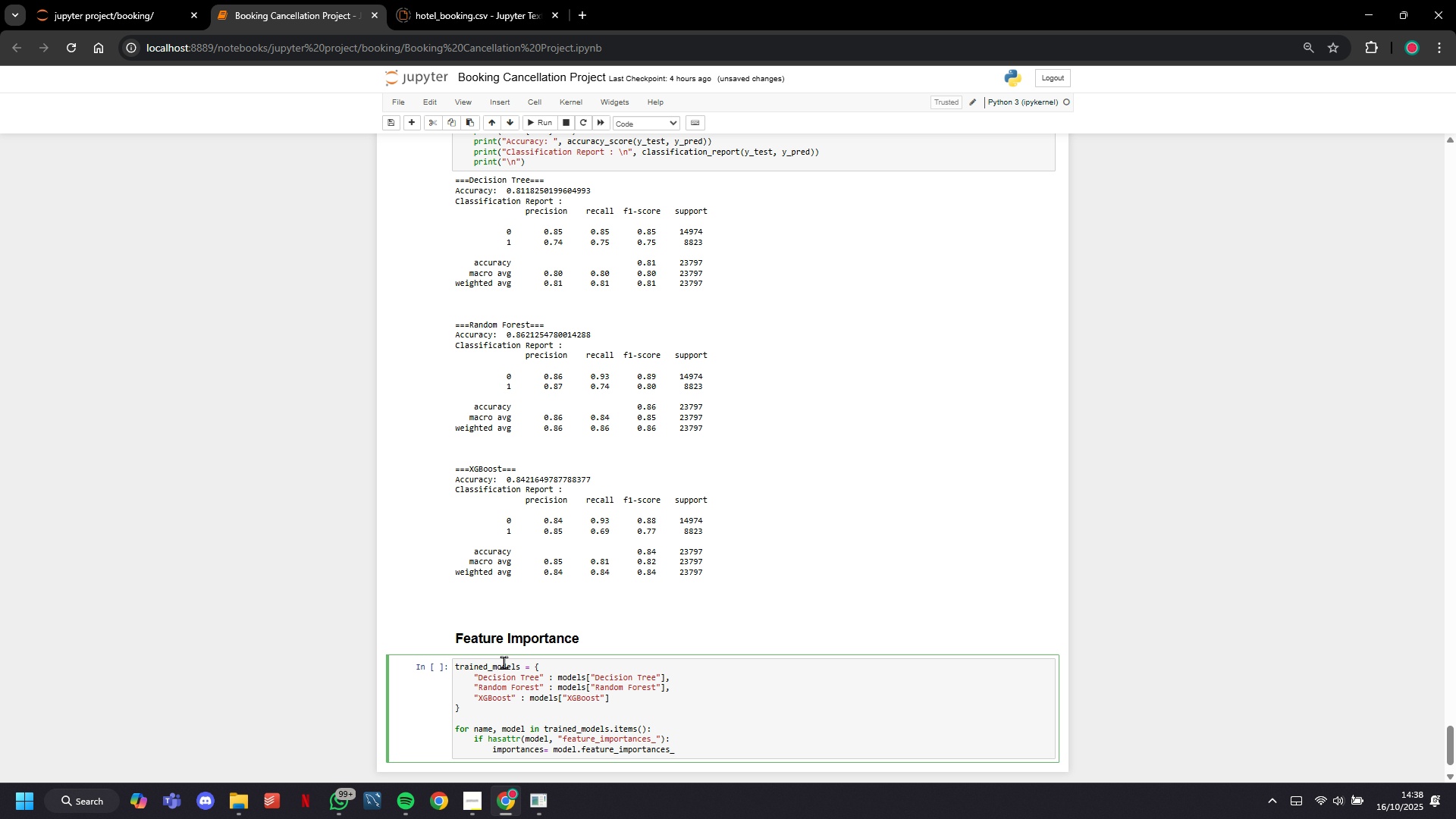 
key(Enter)
 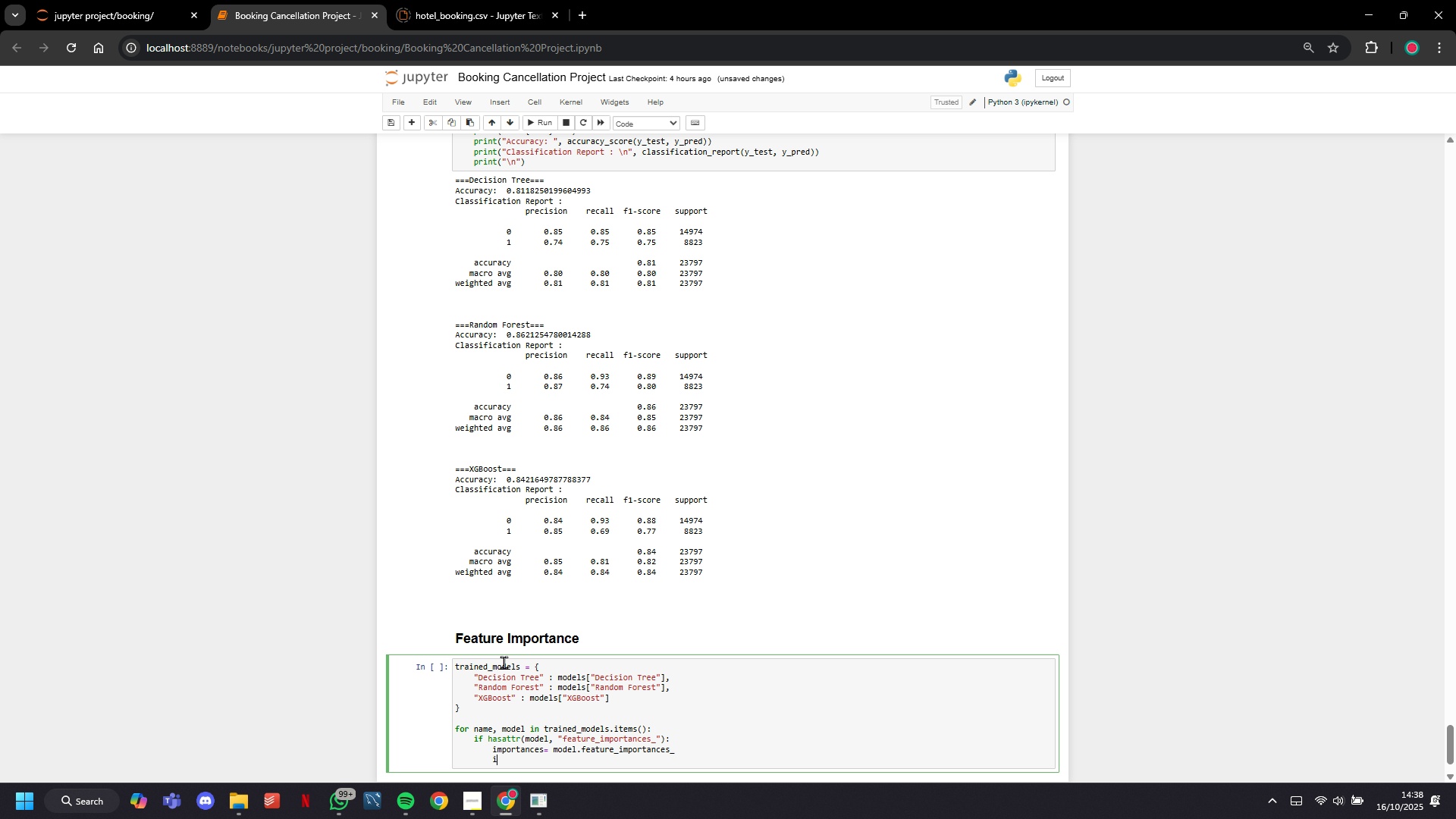 
type(indices = np.arg)
 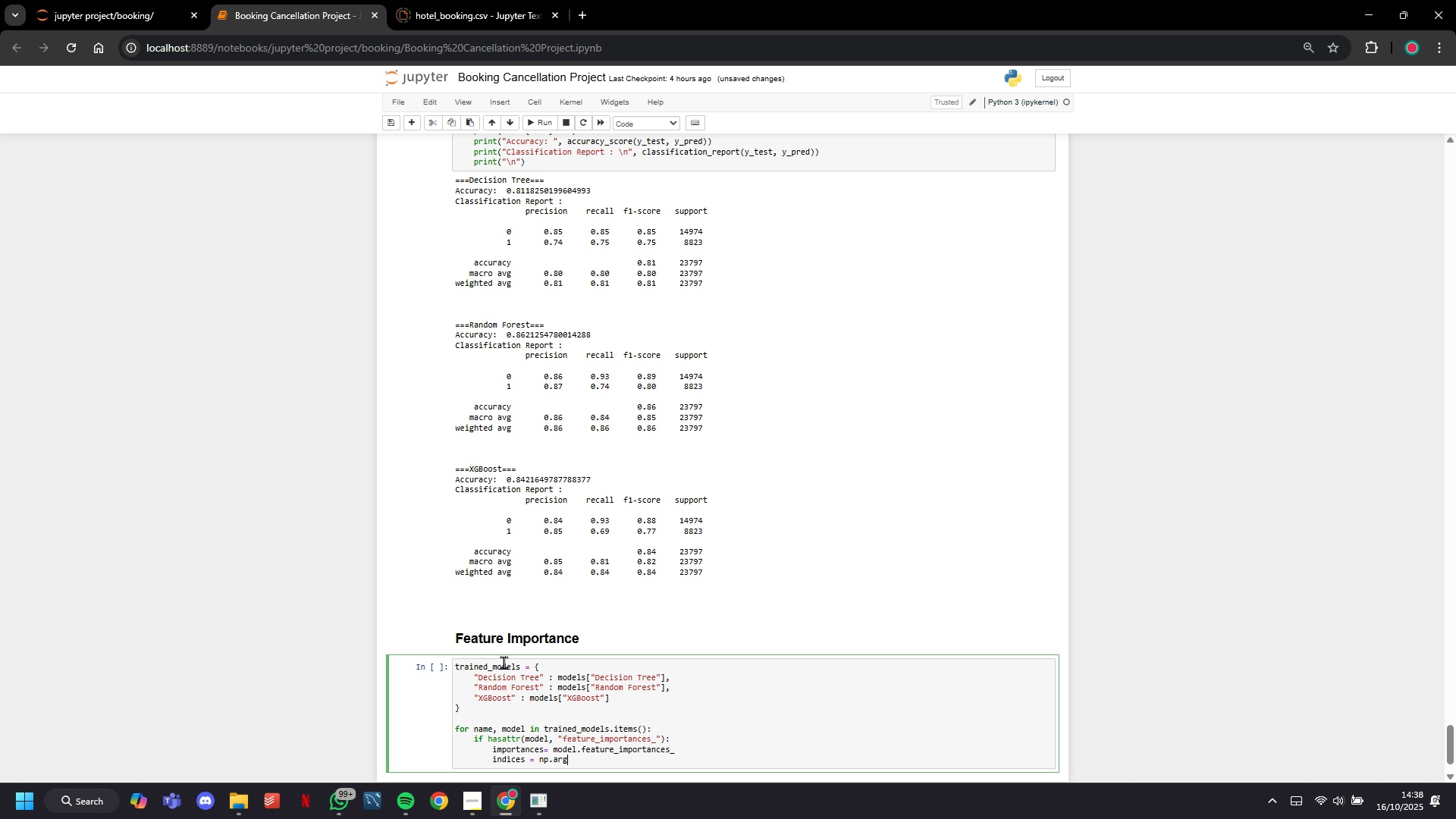 
type(sort(importances)
 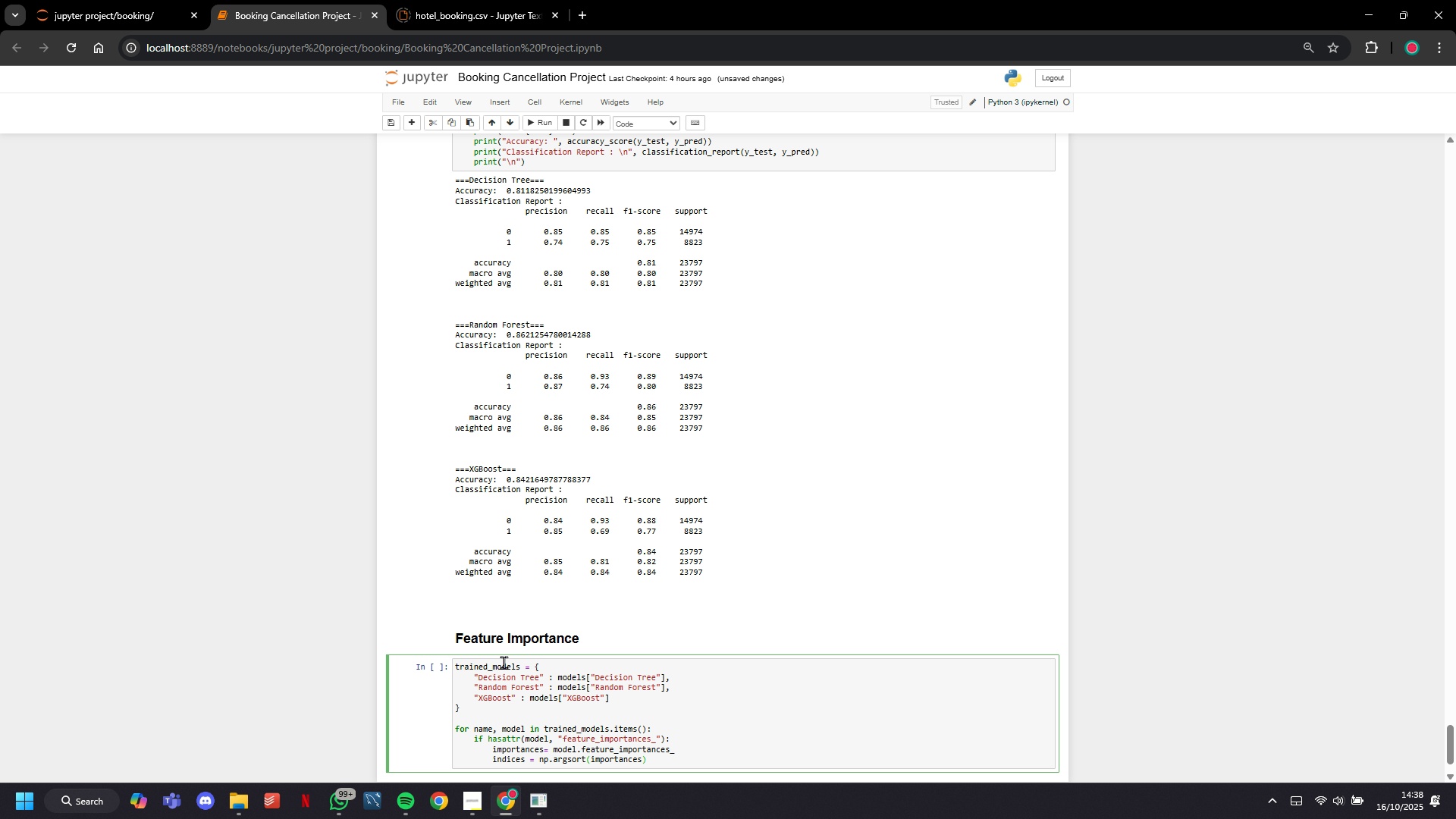 
 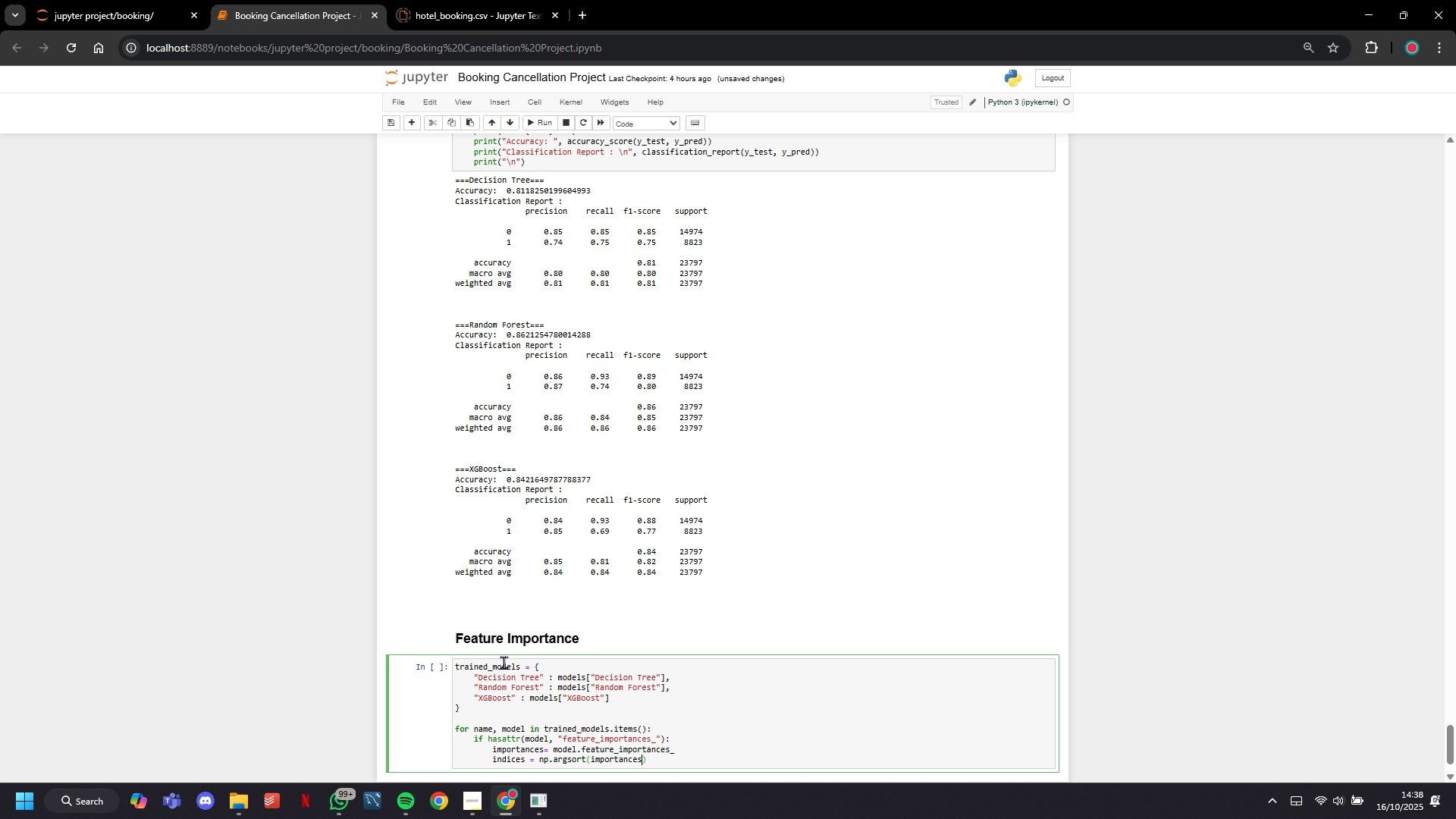 
key(ArrowRight)
 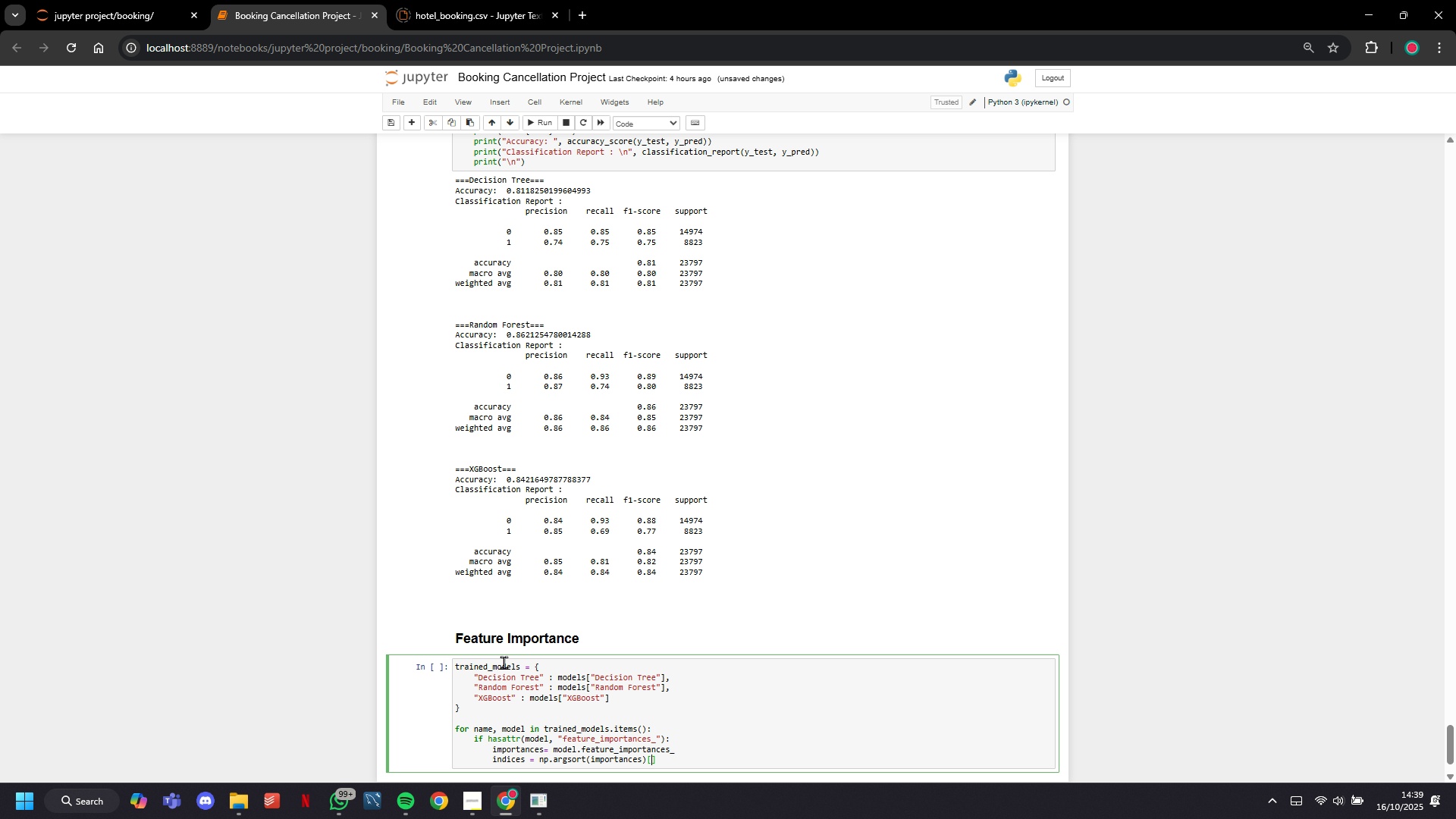 
key(BracketLeft)
 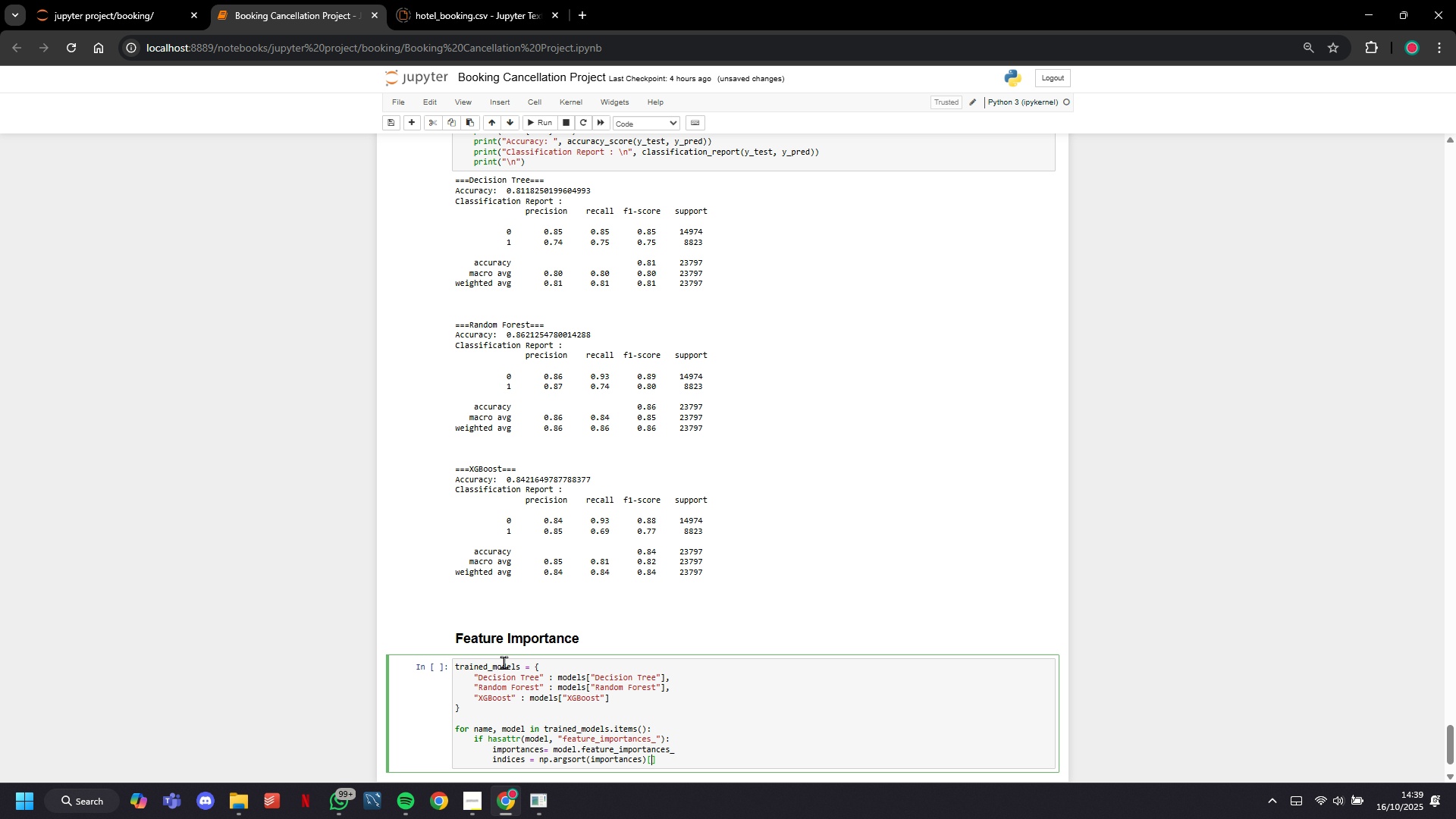 
key(Shift+Semicolon)
 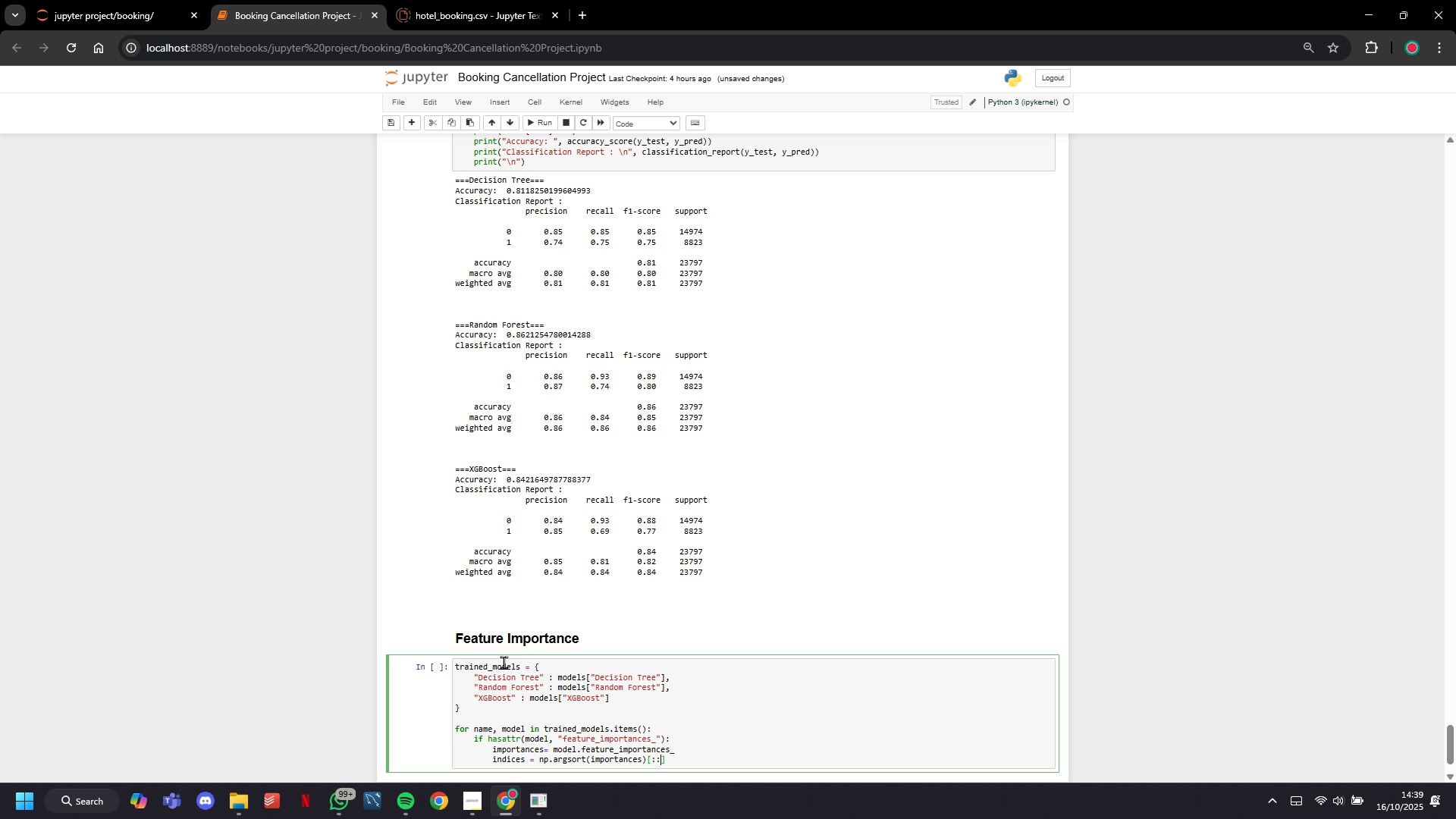 
key(Shift+Semicolon)
 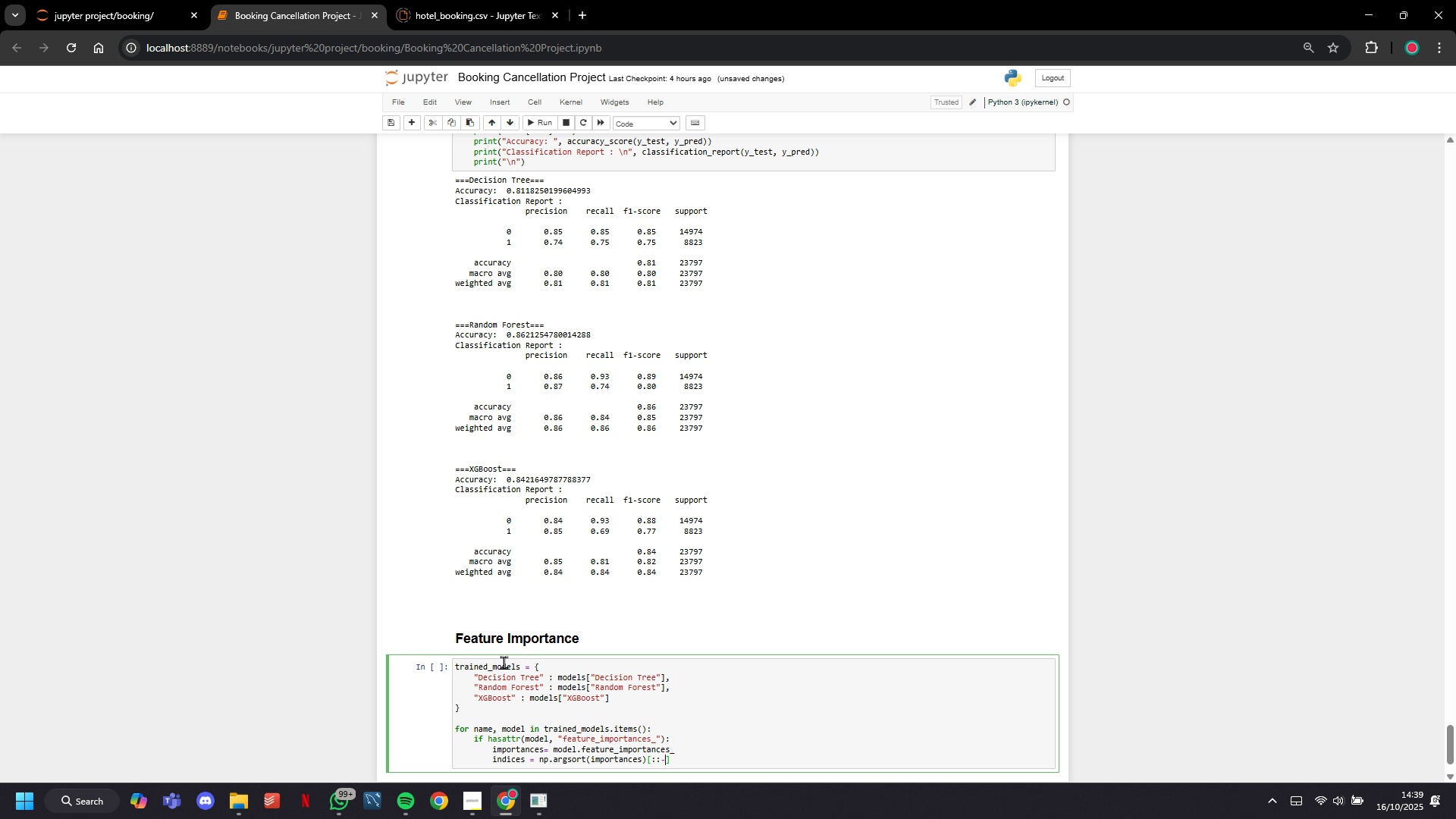 
key(Minus)
 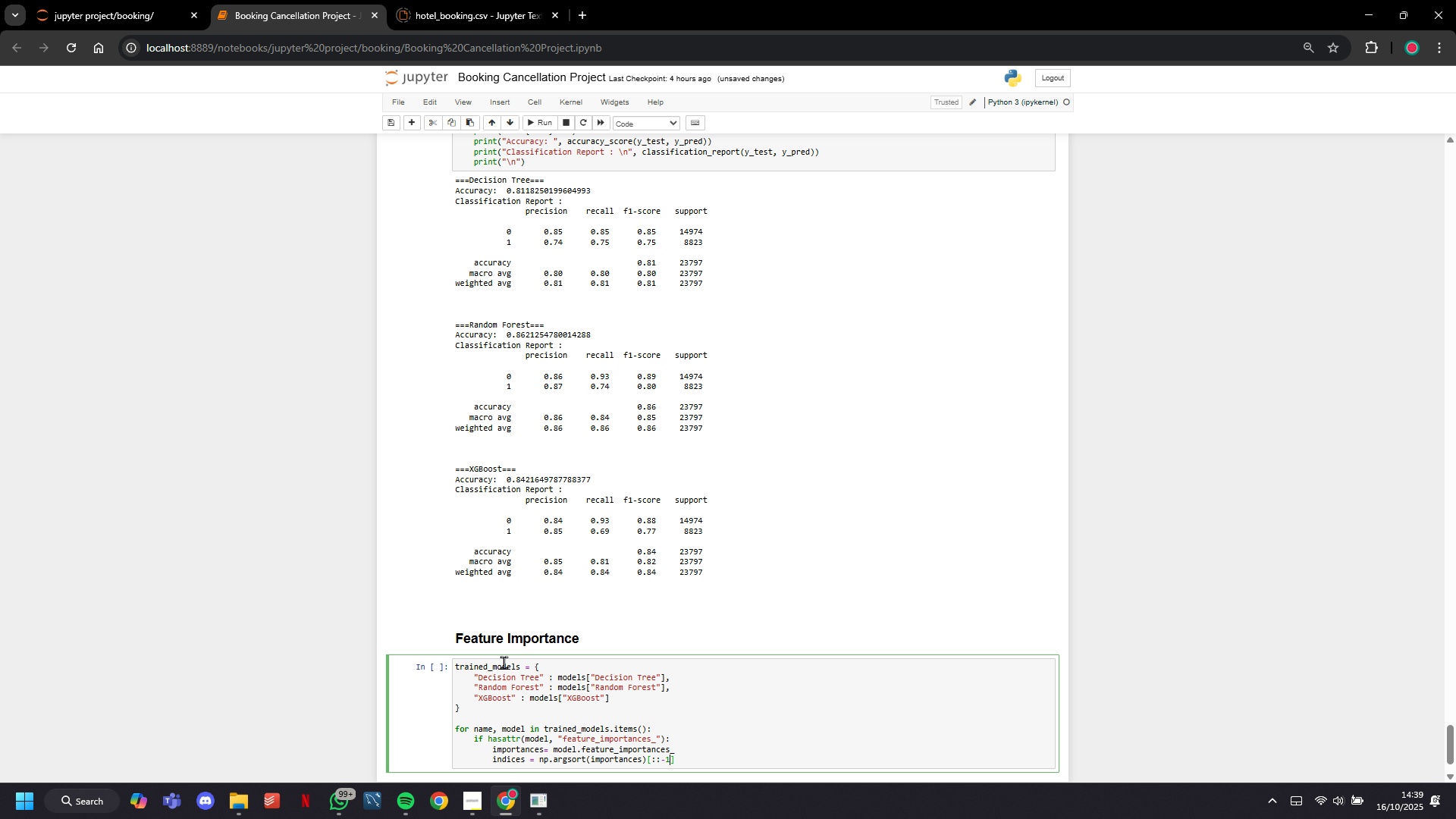 
key(1)
 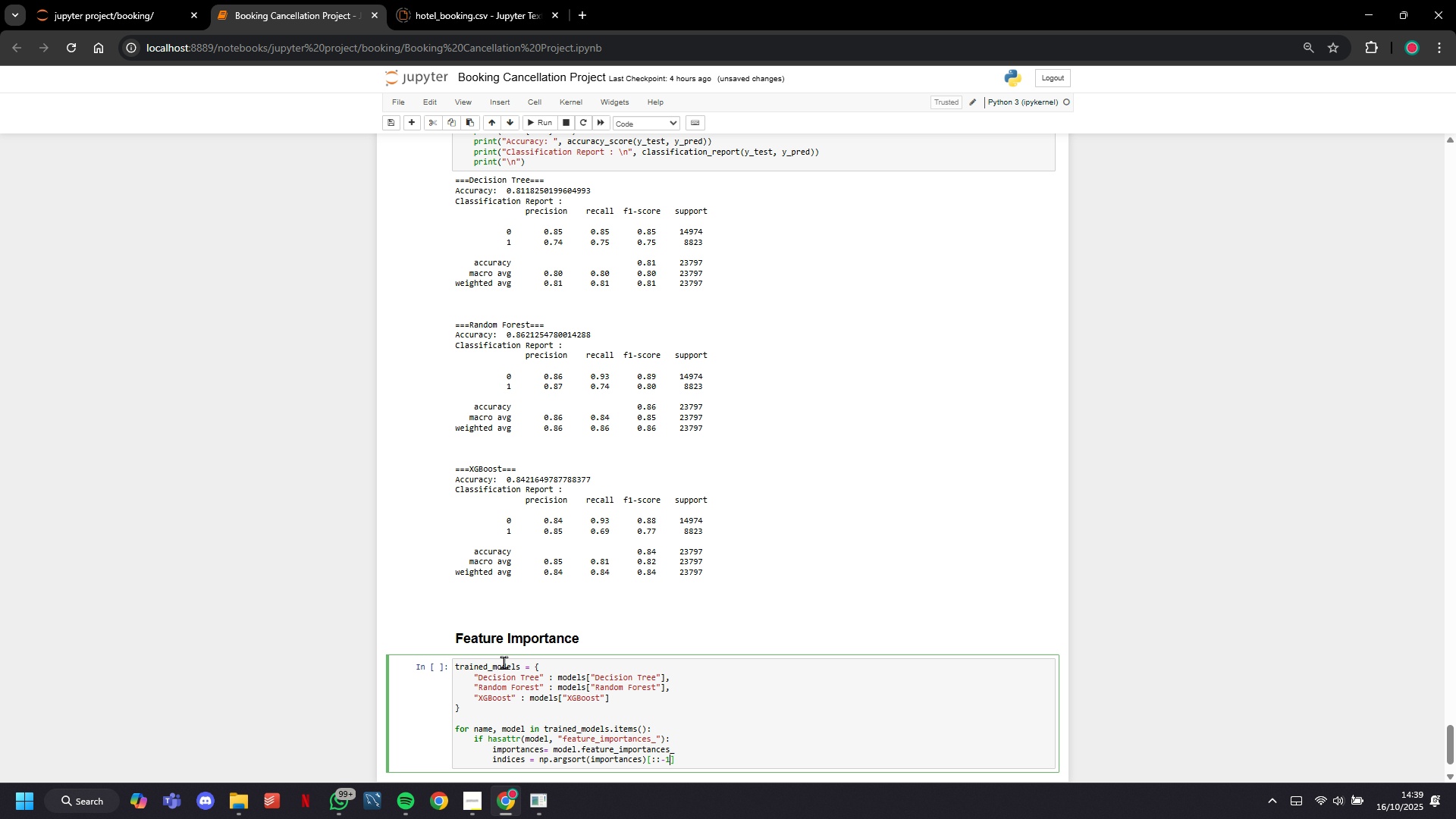 
key(ArrowRight)
 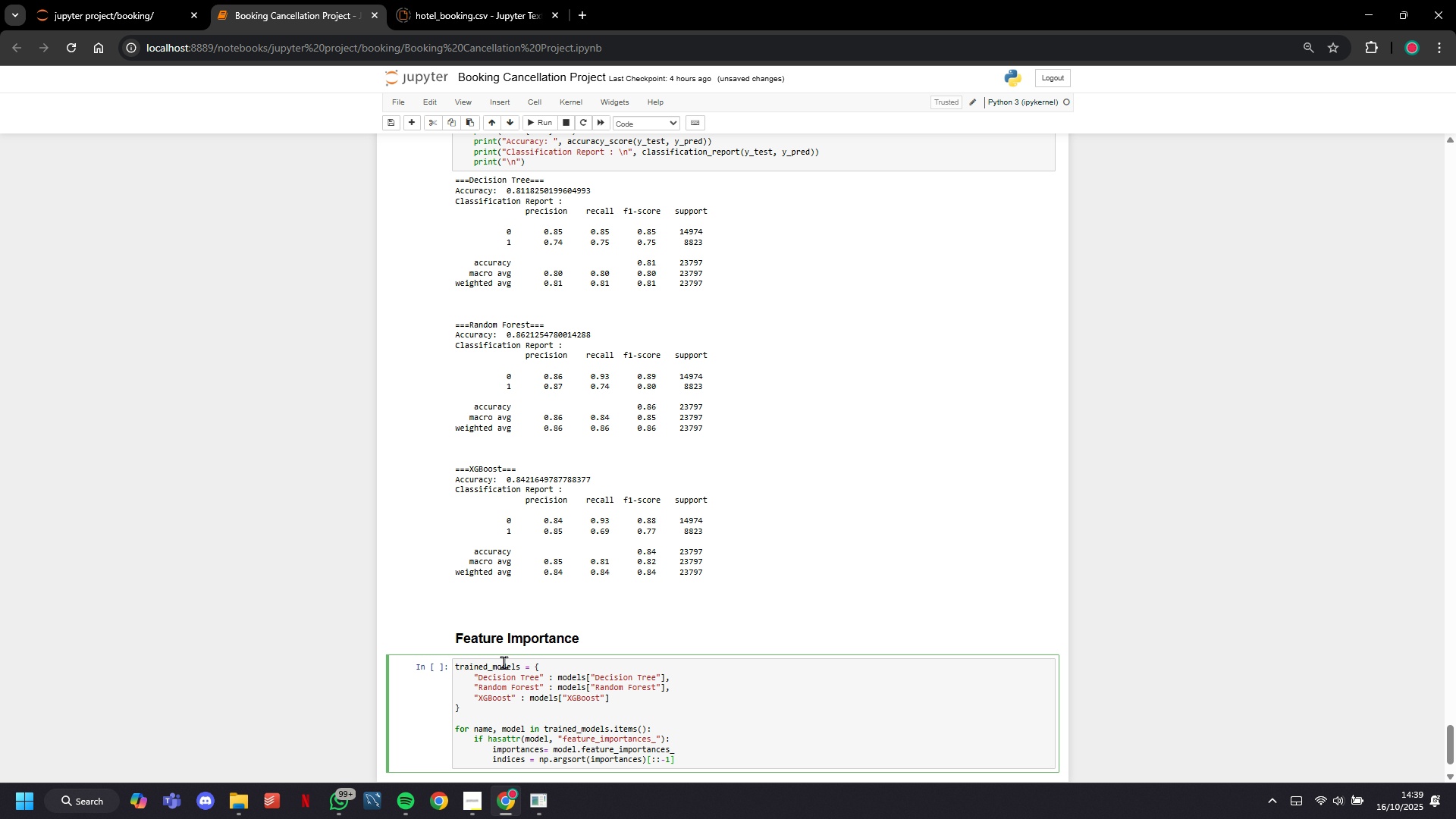 
key(Enter)
 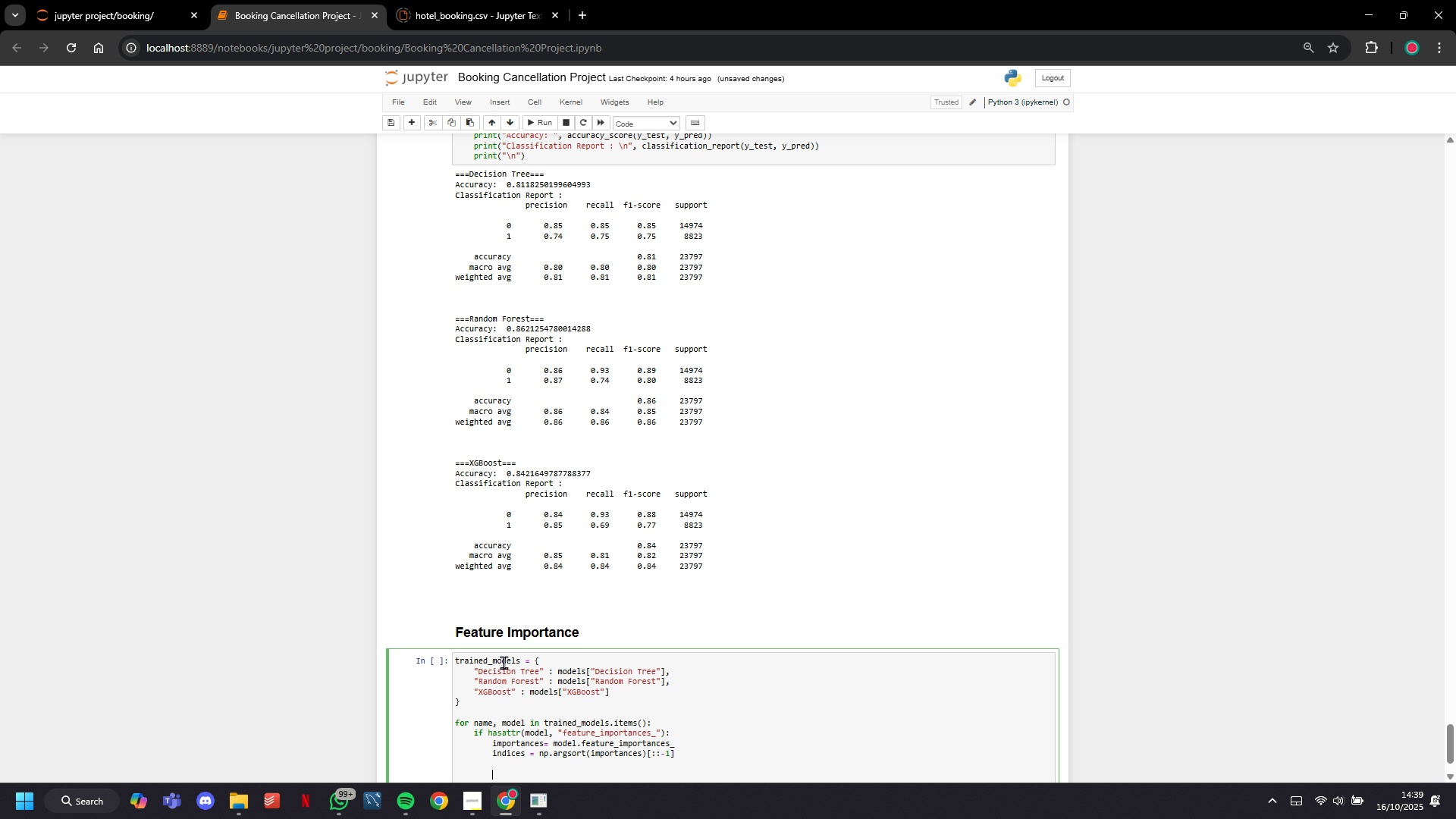 
key(Enter)
 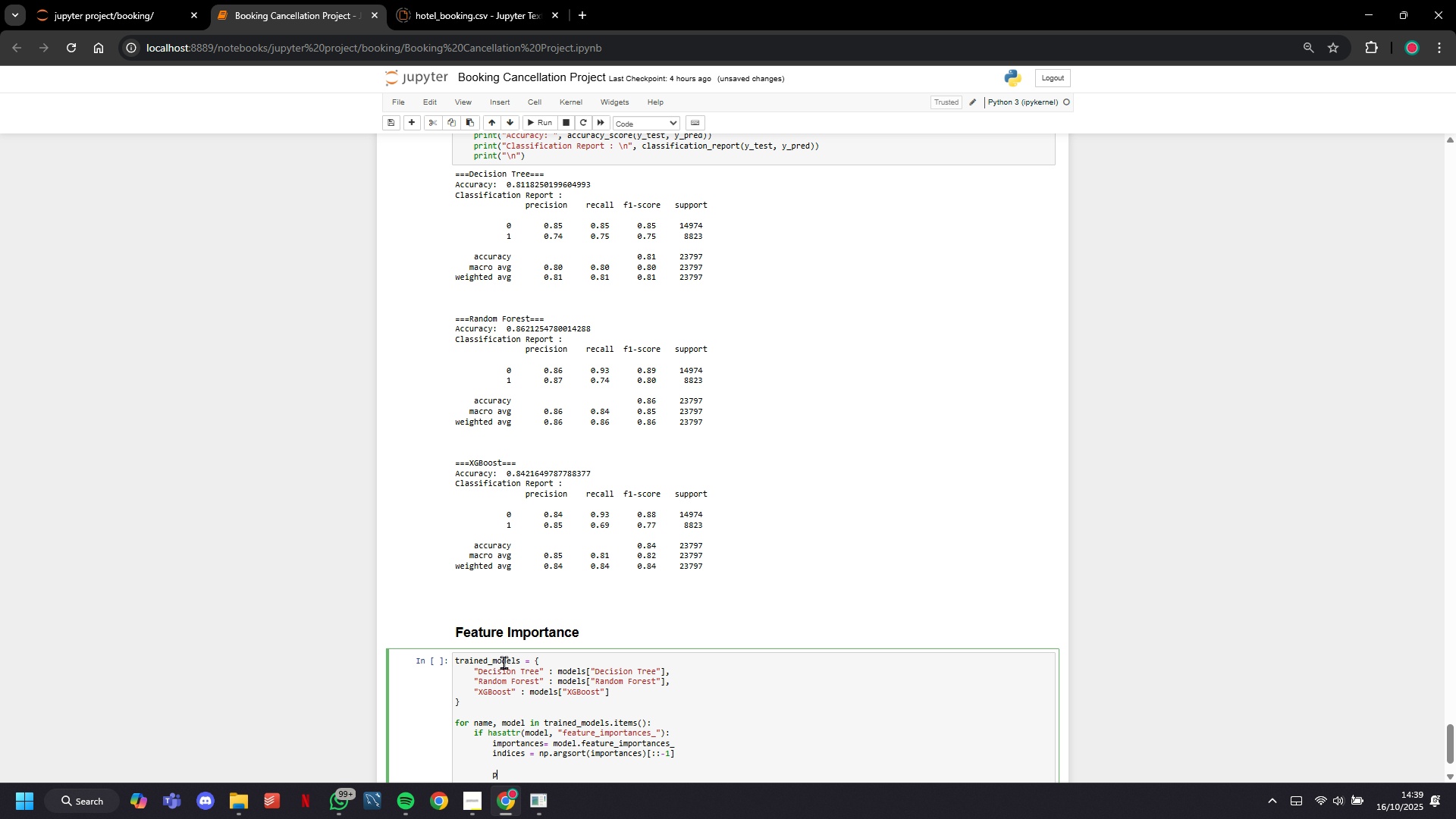 
type(plt.figure(gigsize=(8,5)
key(Backspace)
type(4)
 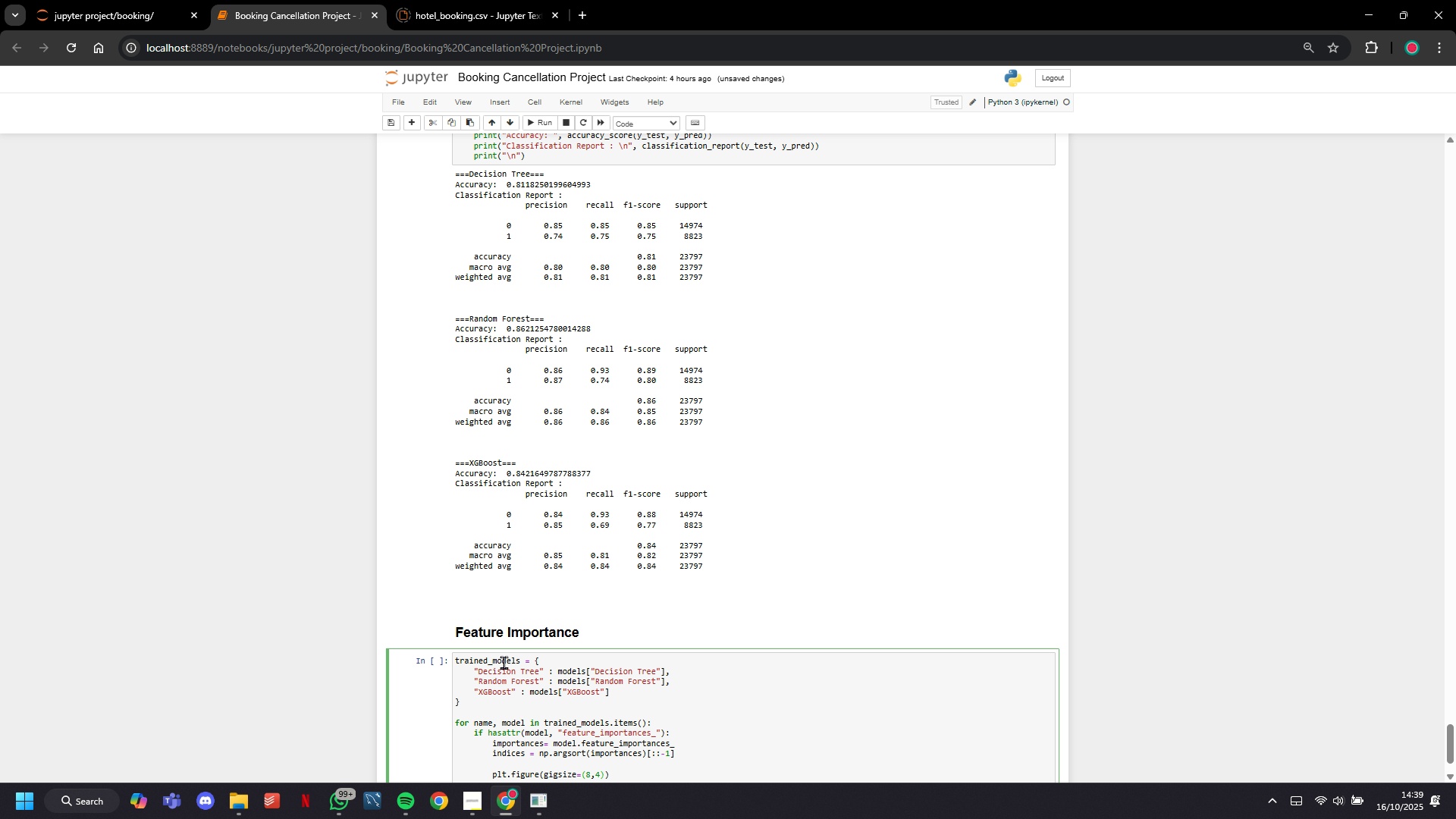 
 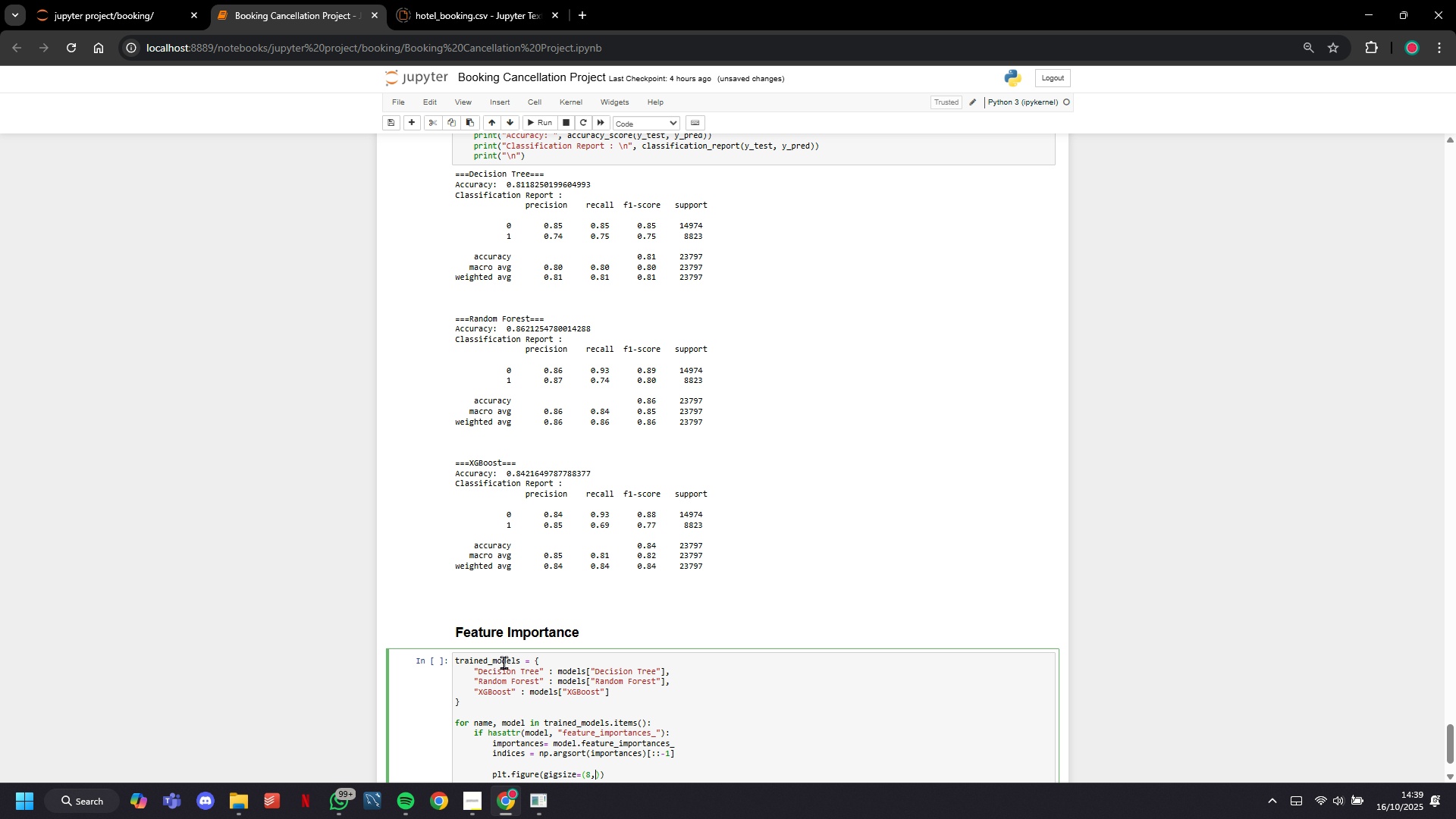 
key(ArrowRight)
 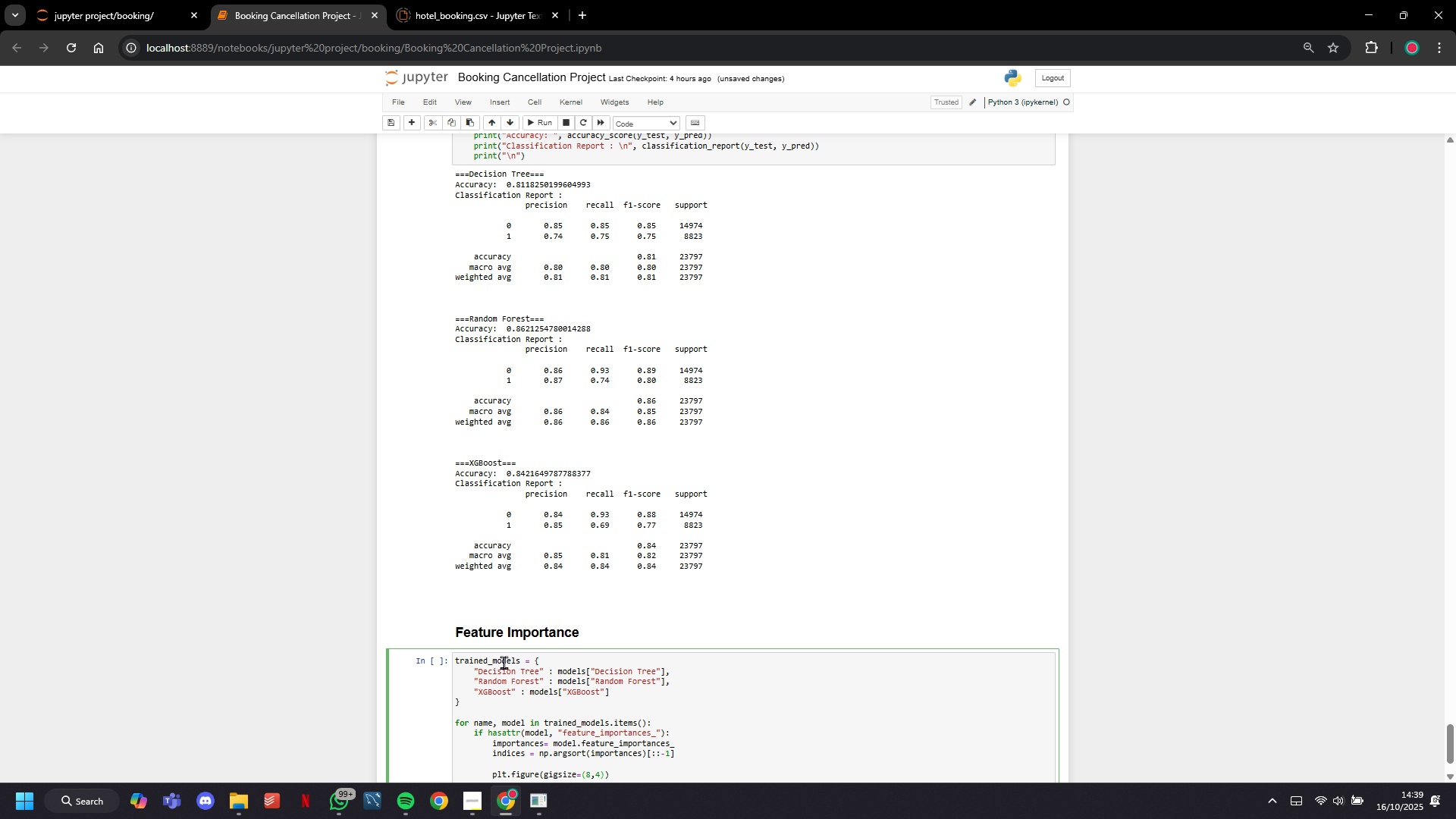 
key(ArrowRight)
 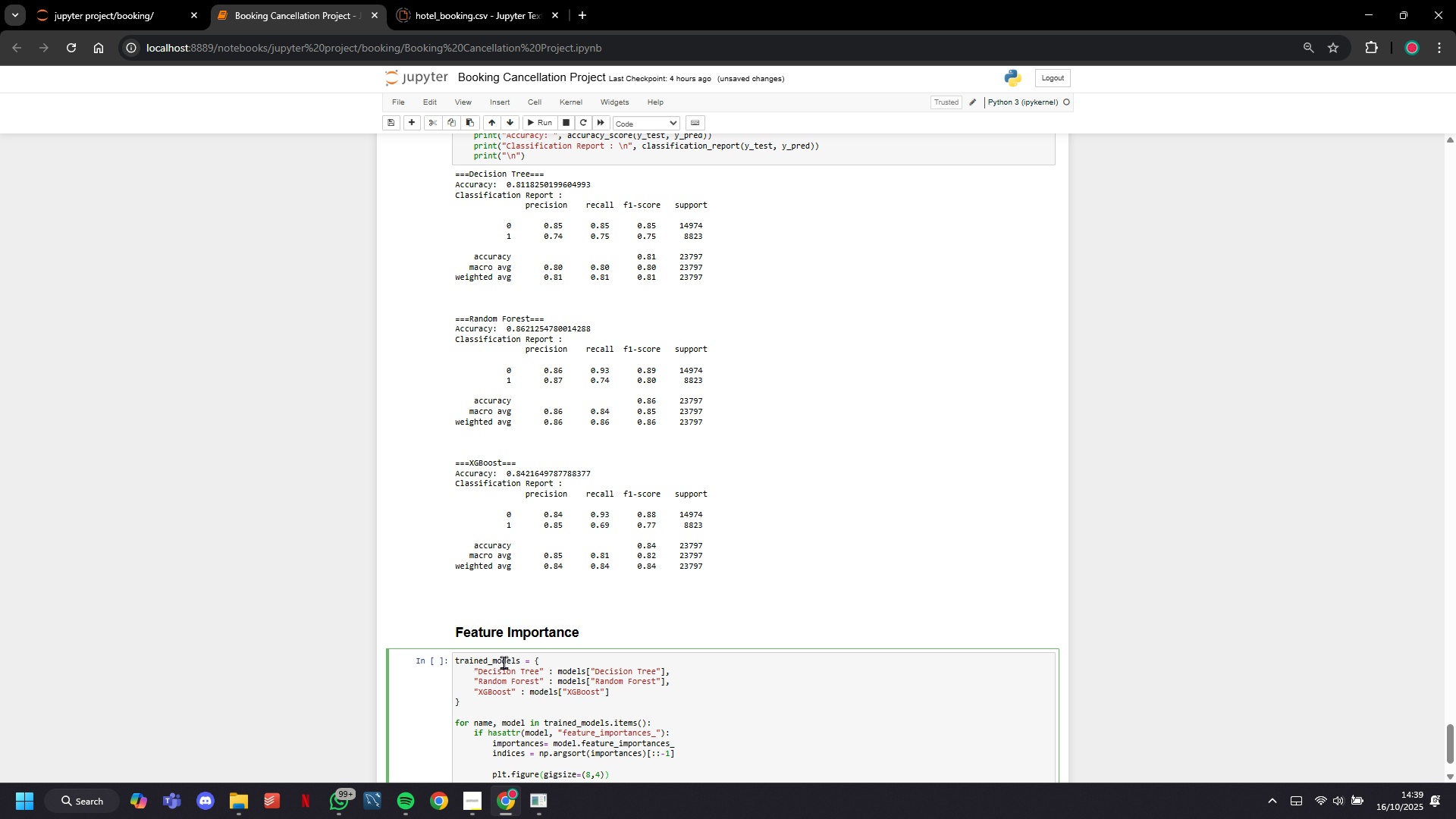 
key(Enter)
 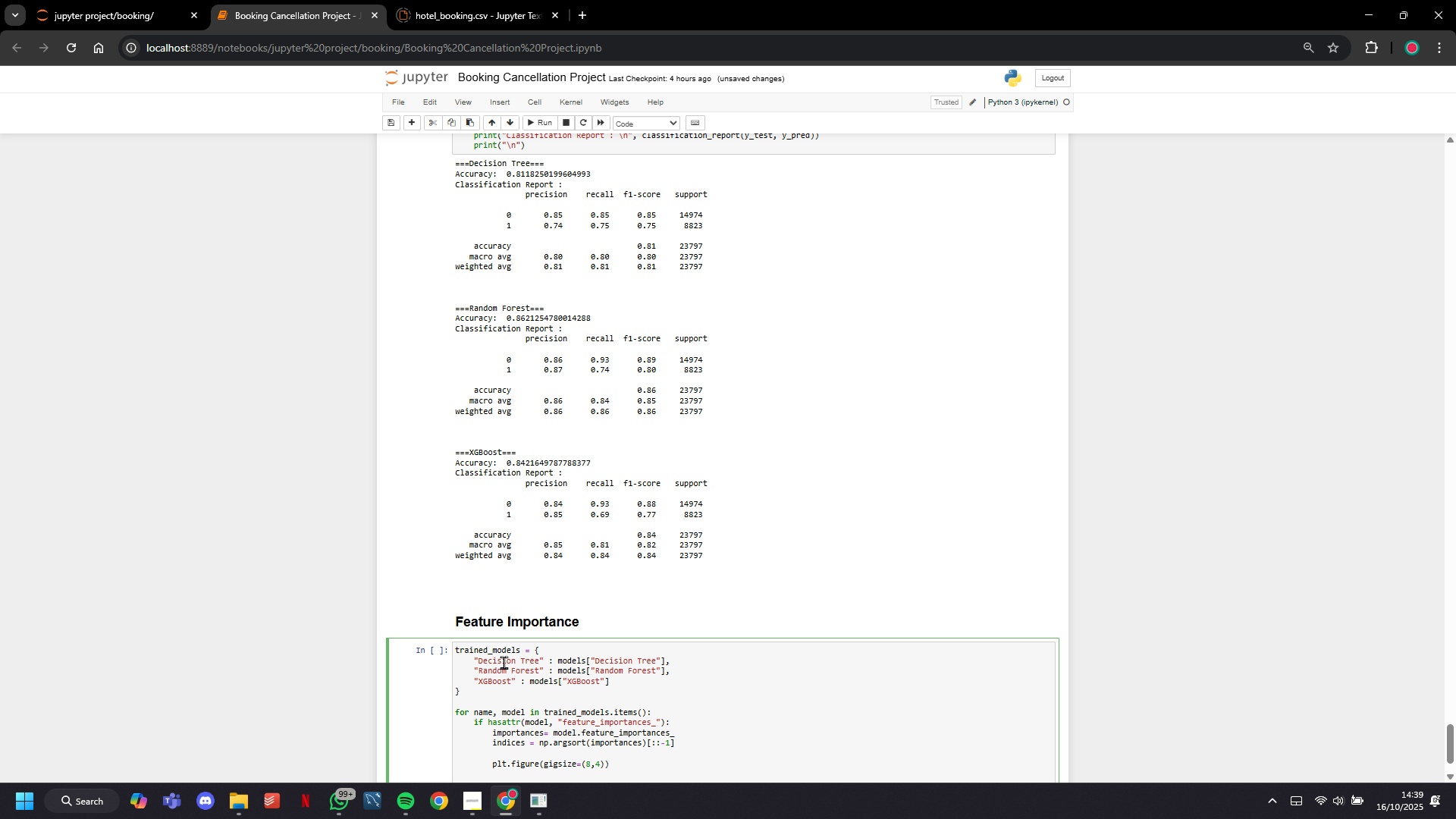 
type(plt.title(f"")
 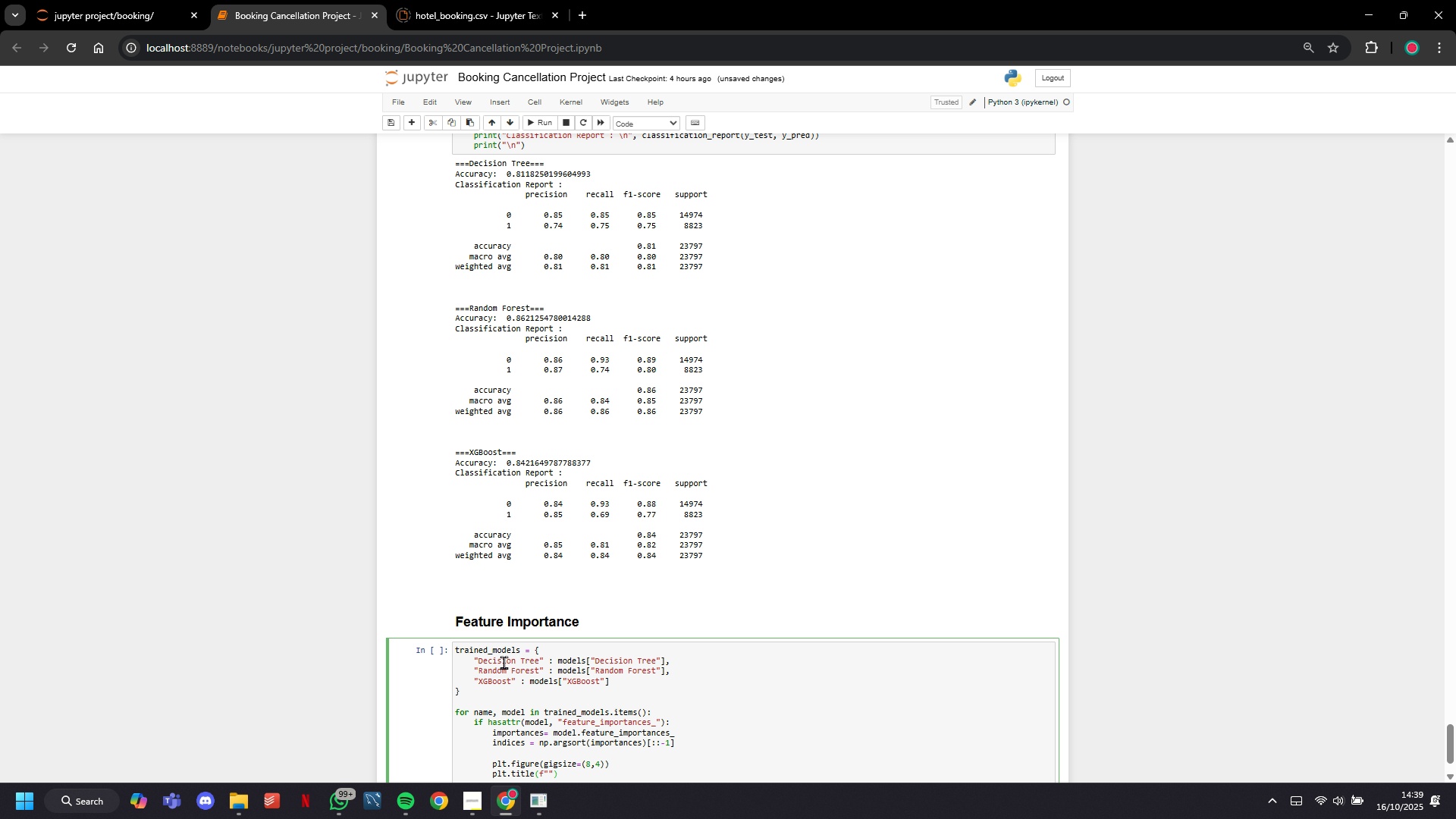 
key(ArrowLeft)
 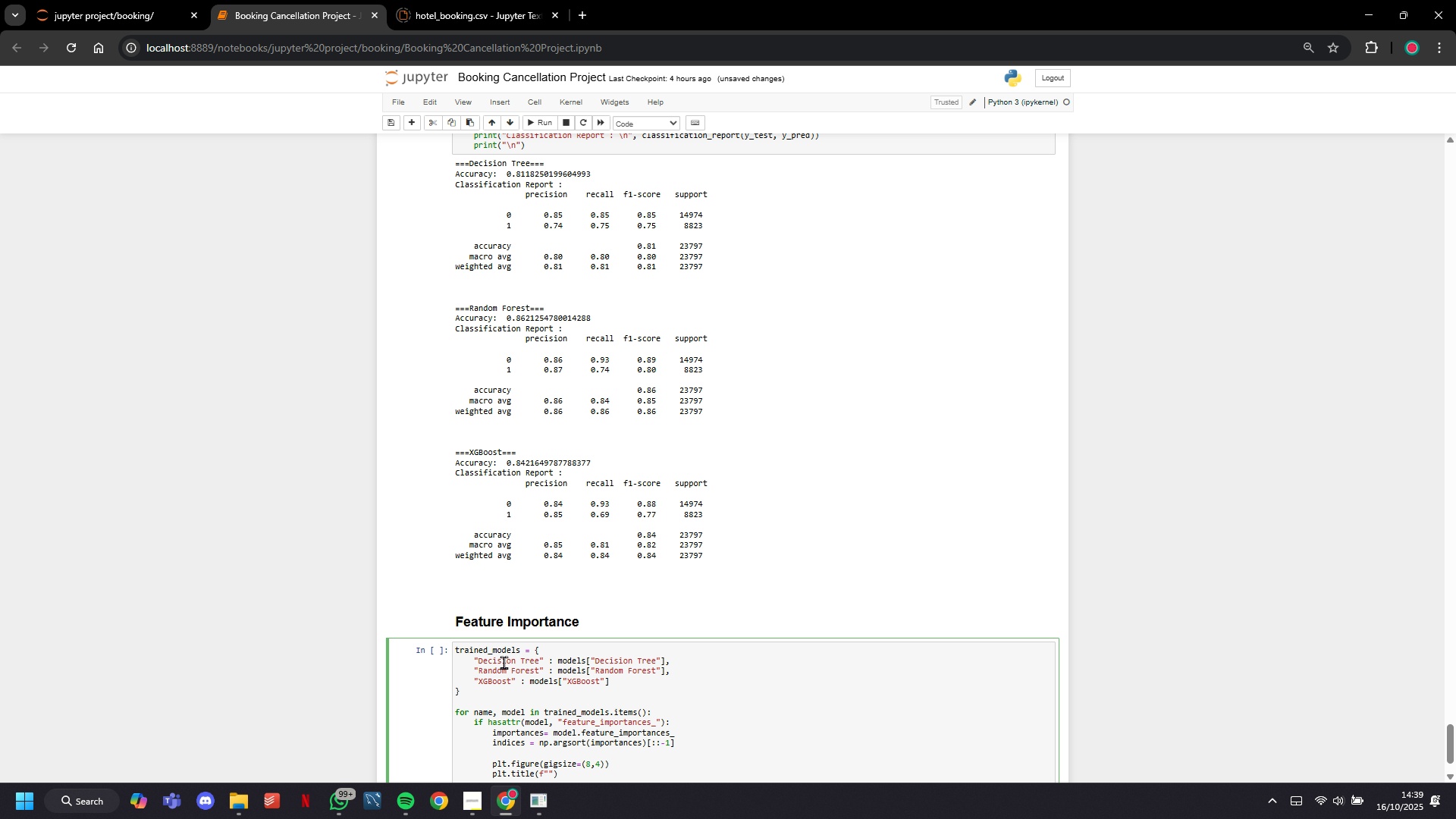 
type({name)
 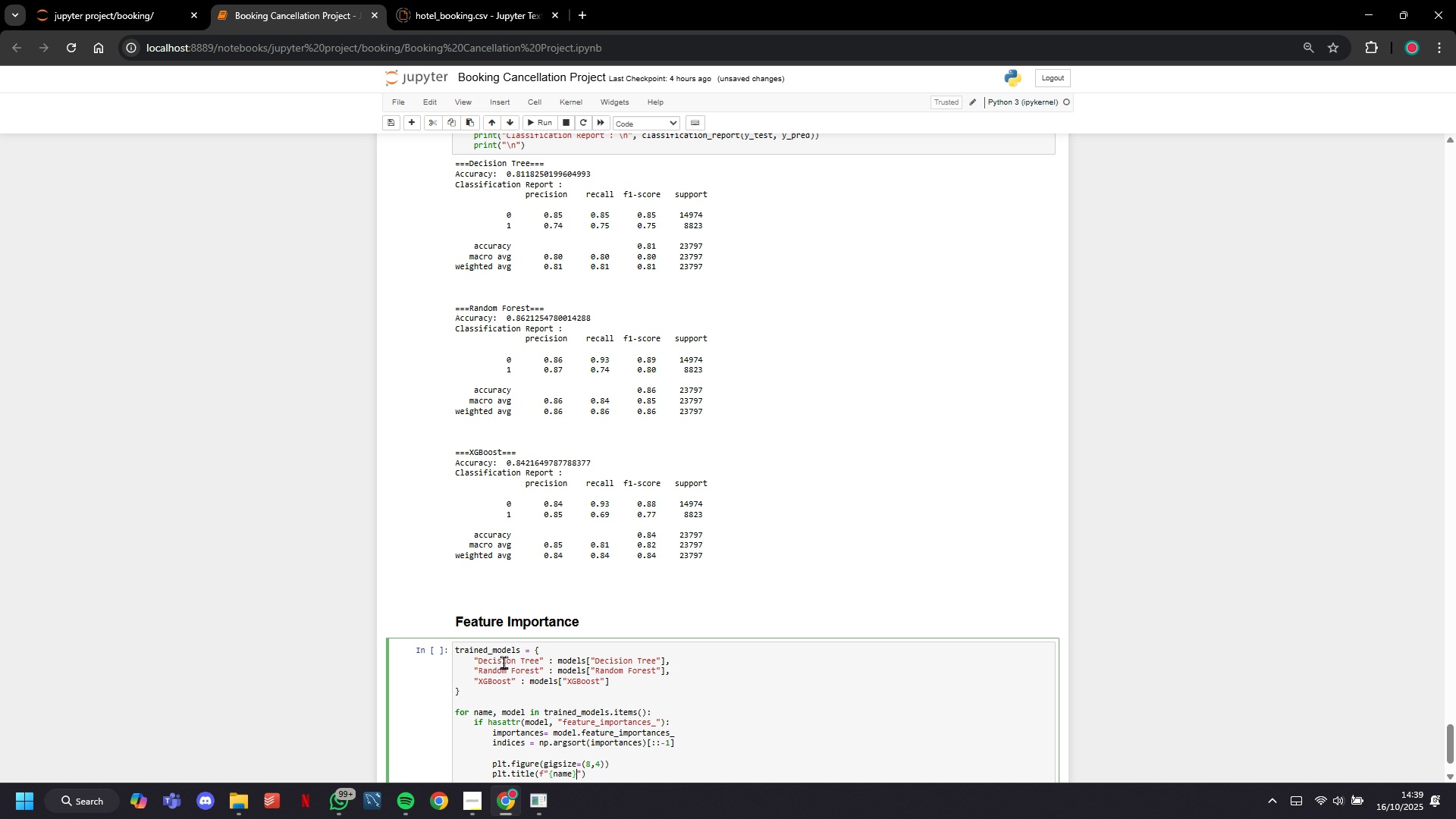 
key(ArrowRight)
 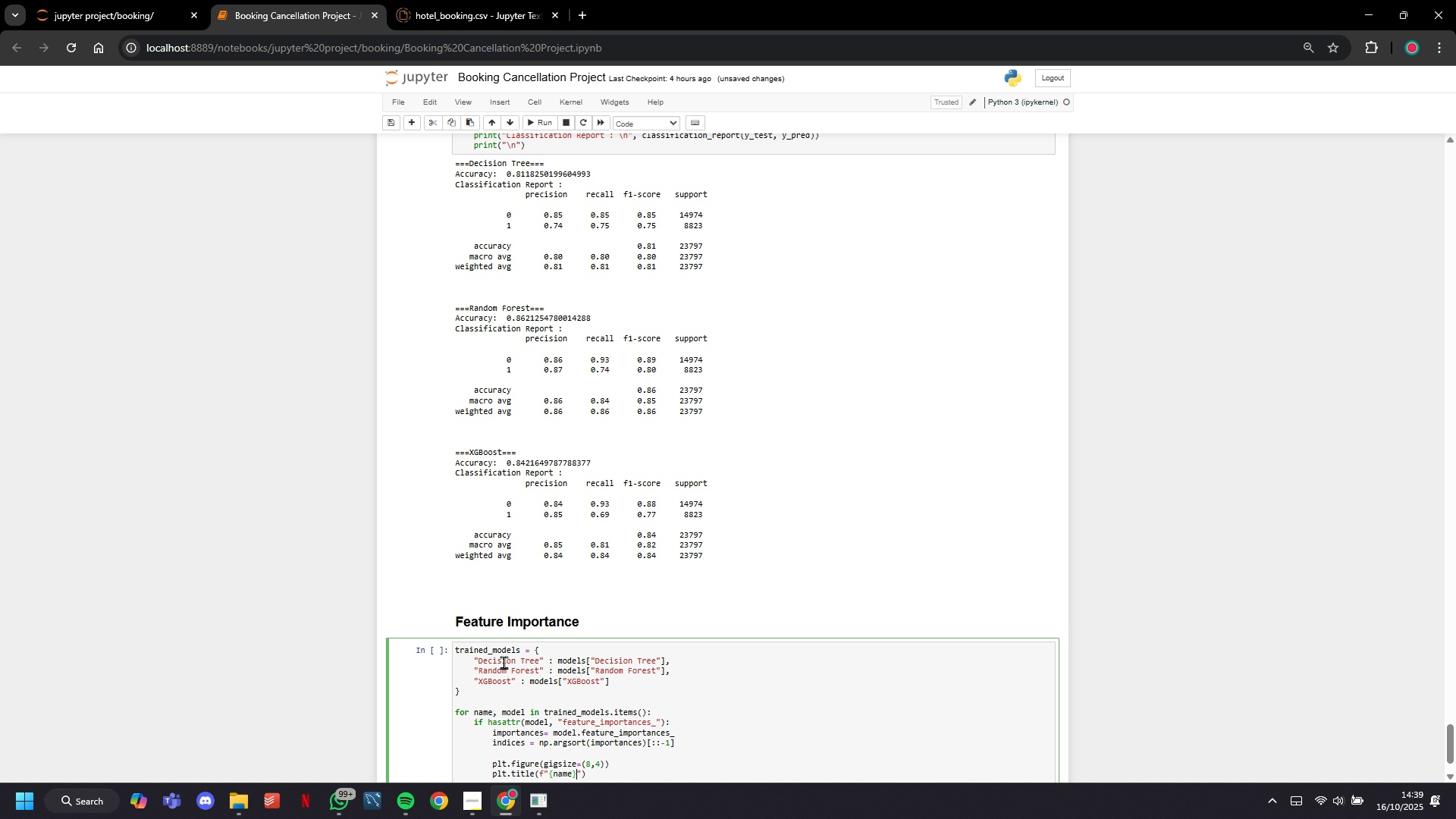 
type( - Top 10 Feature)
 